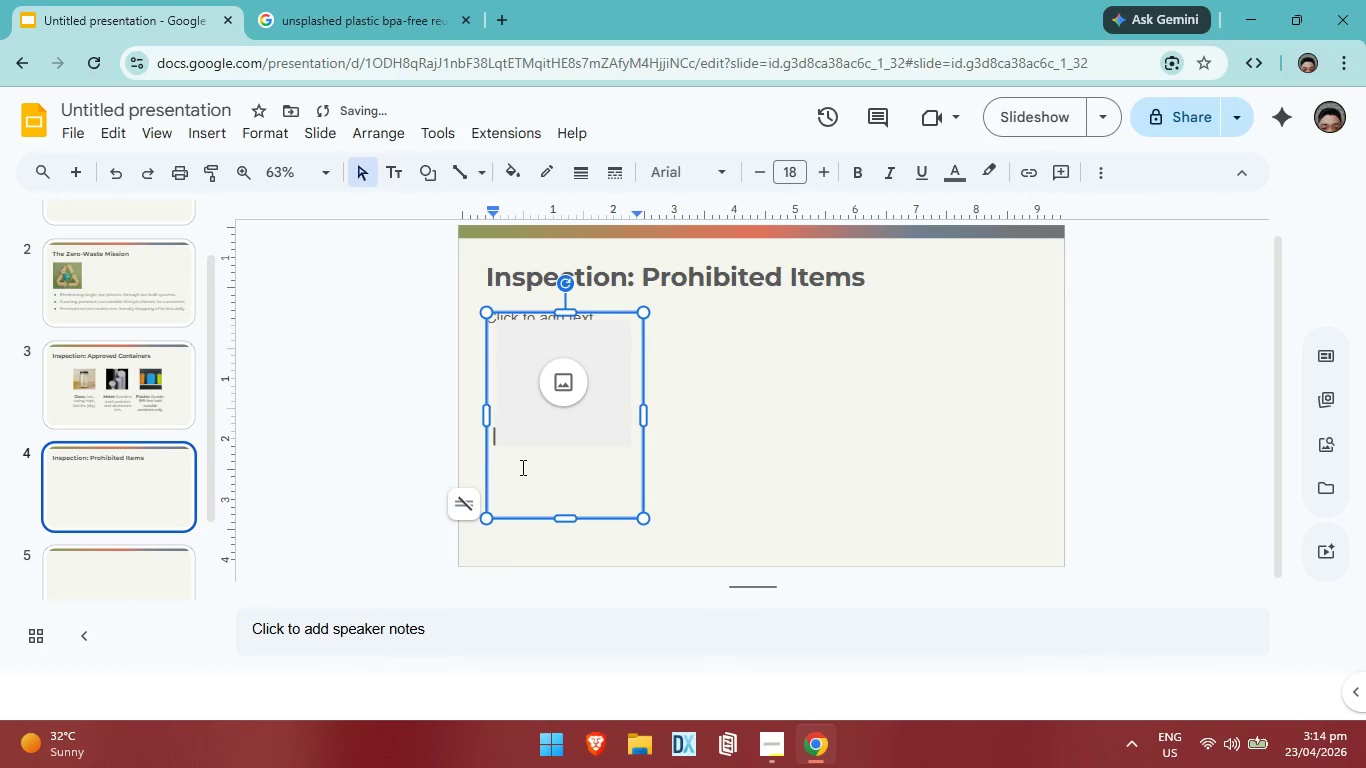 
key(Enter)
 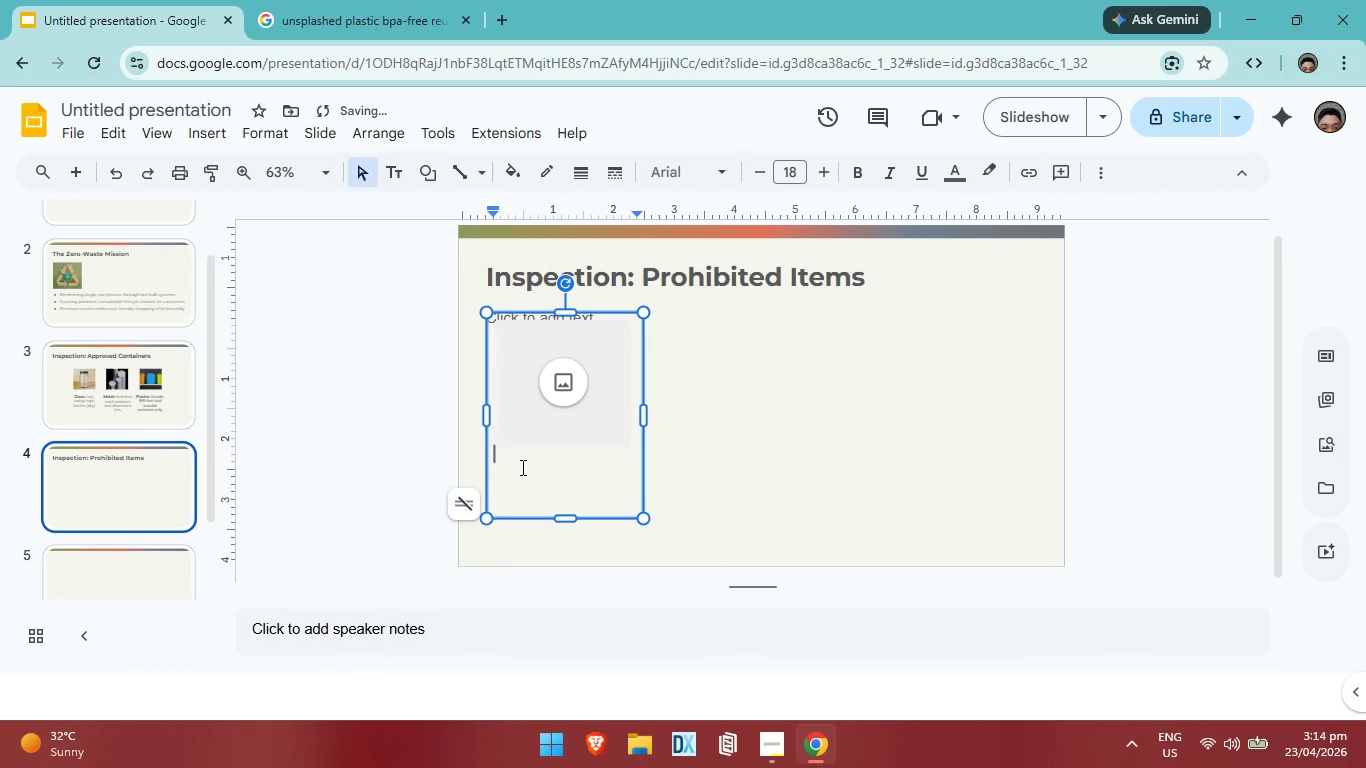 
key(Enter)
 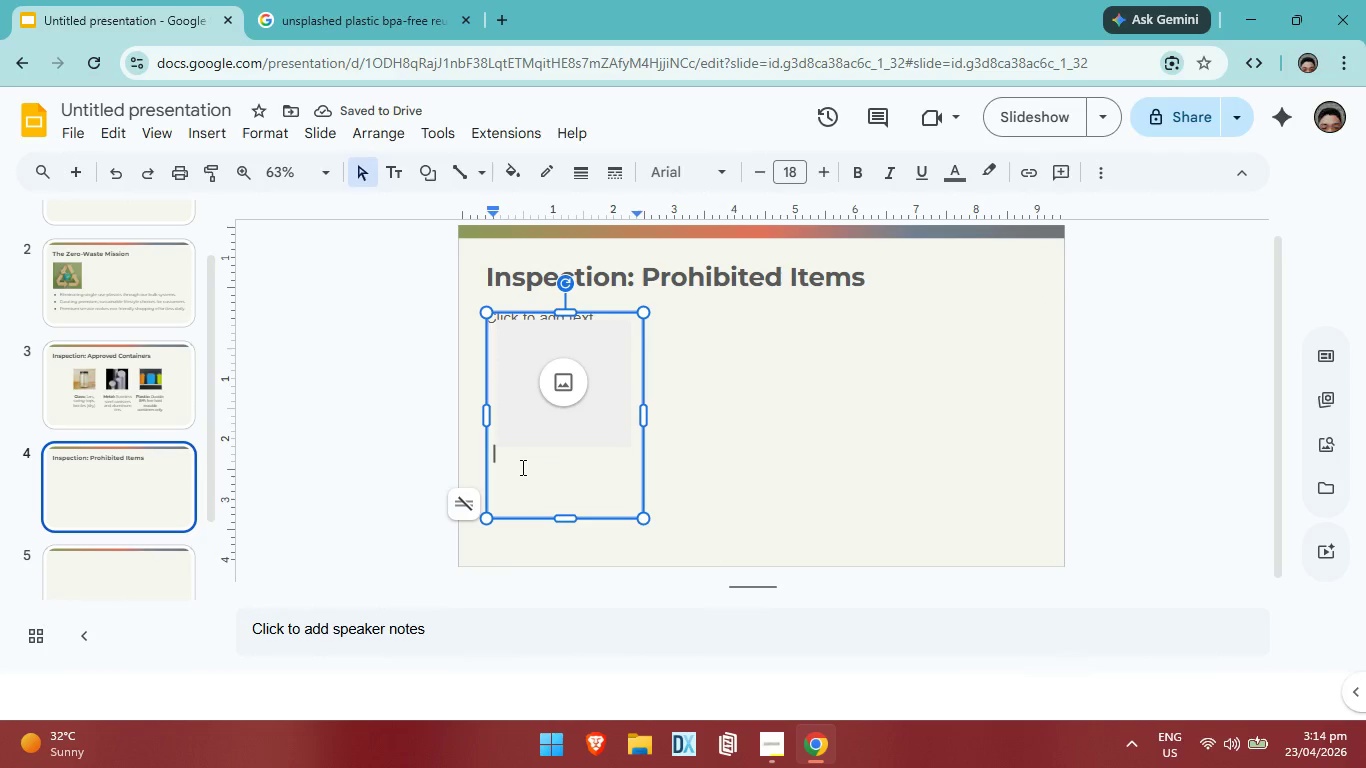 
key(Enter)
 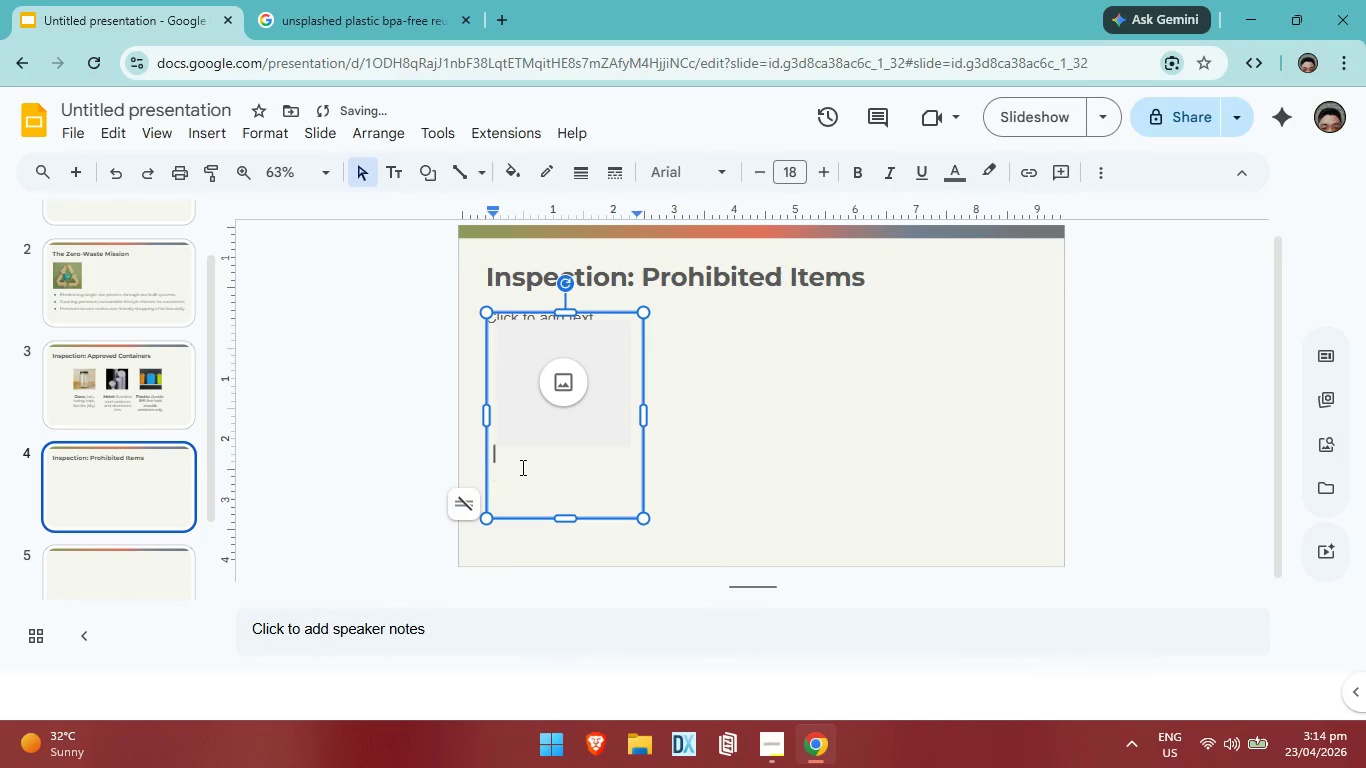 
key(Backspace)
 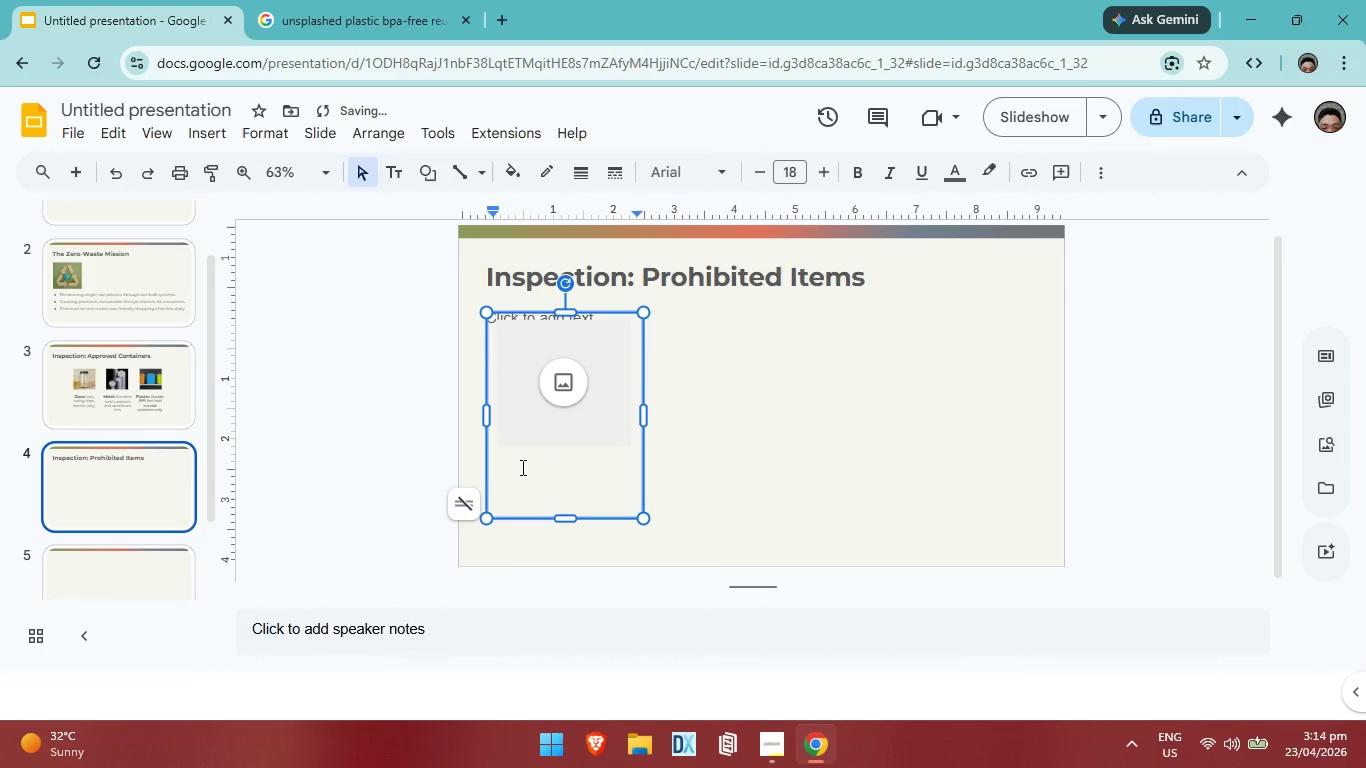 
key(Enter)
 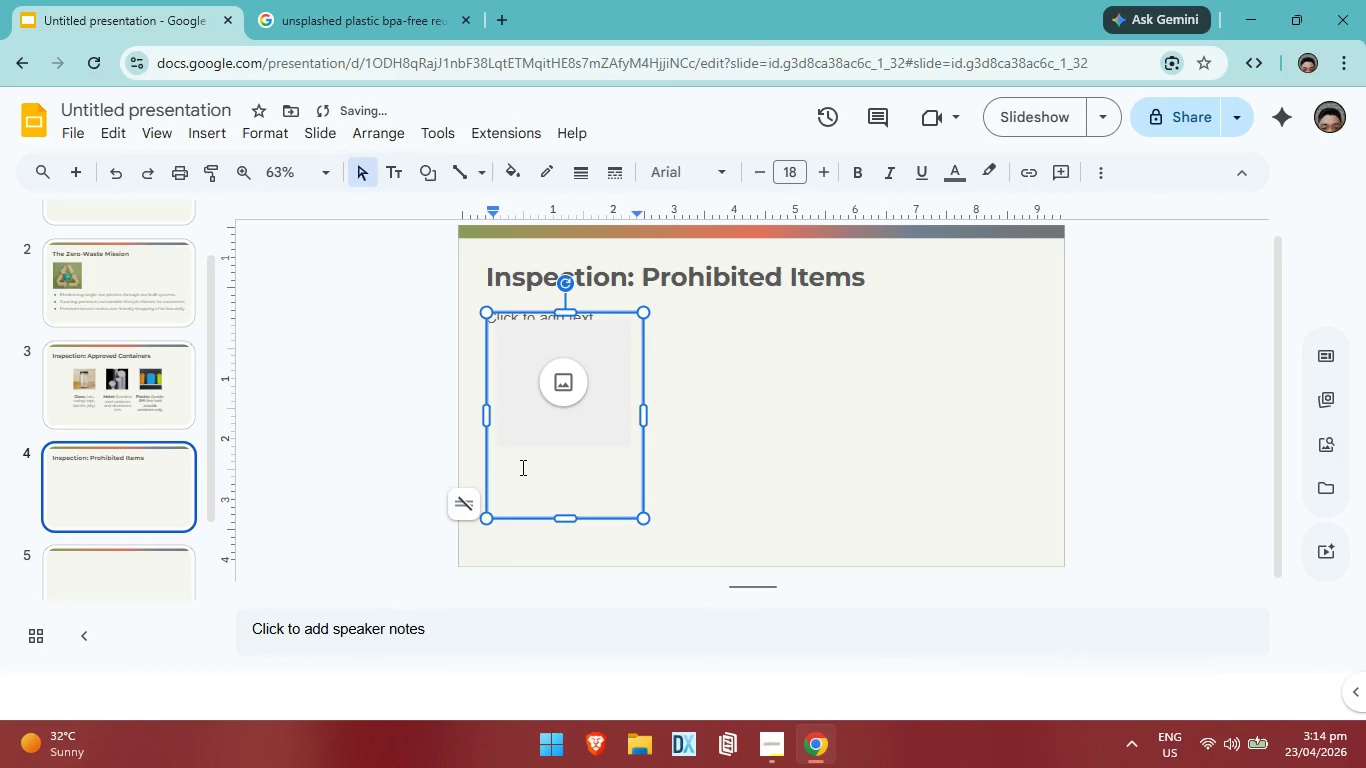 
type(Cracked glass or chipped container rims)
 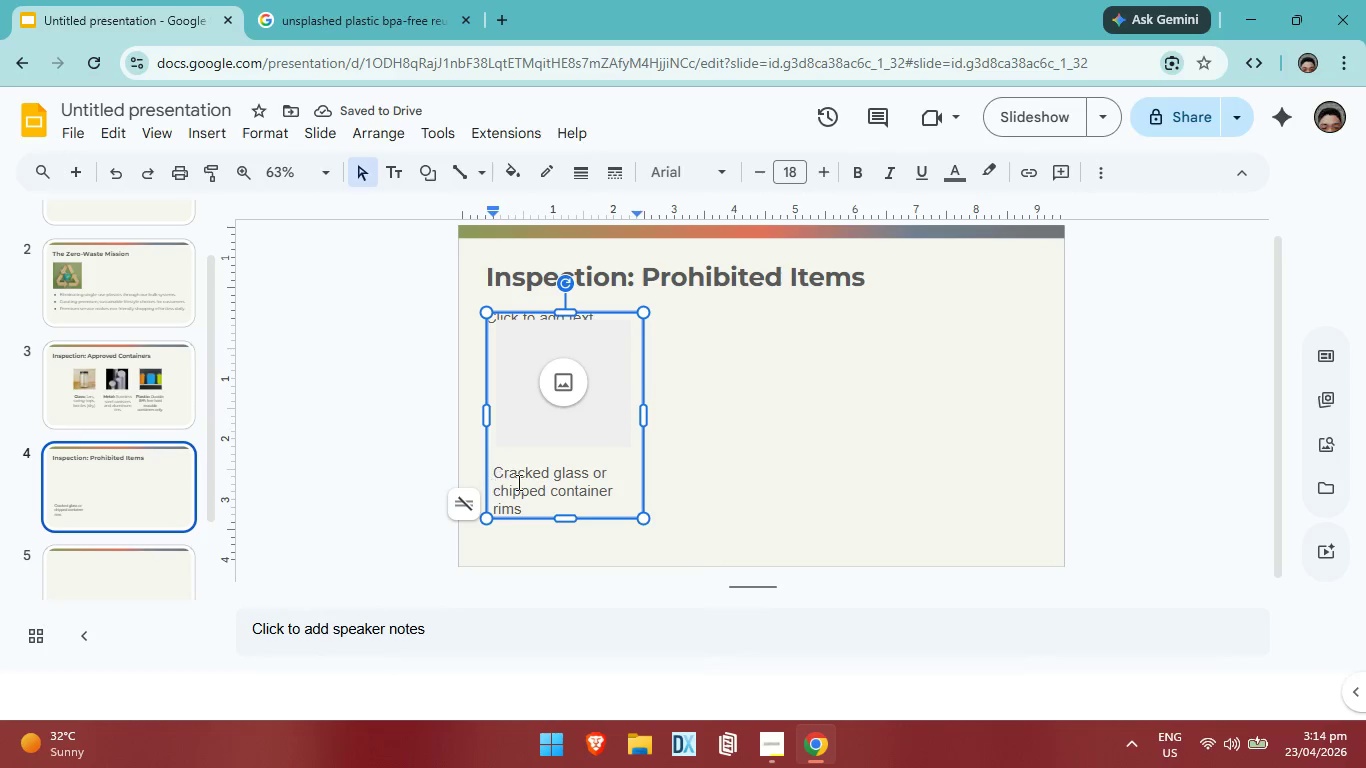 
left_click_drag(start_coordinate=[495, 473], to_coordinate=[522, 501])
 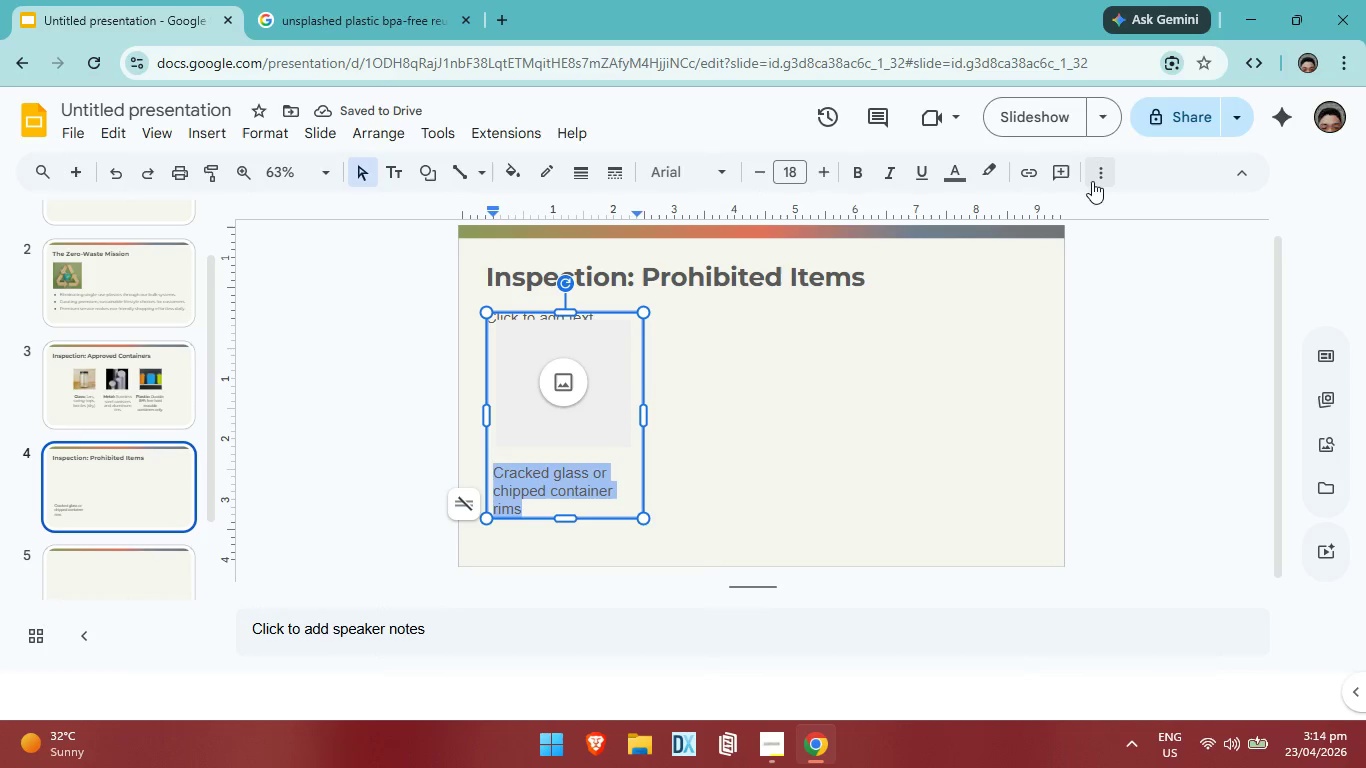 
left_click([1091, 178])
 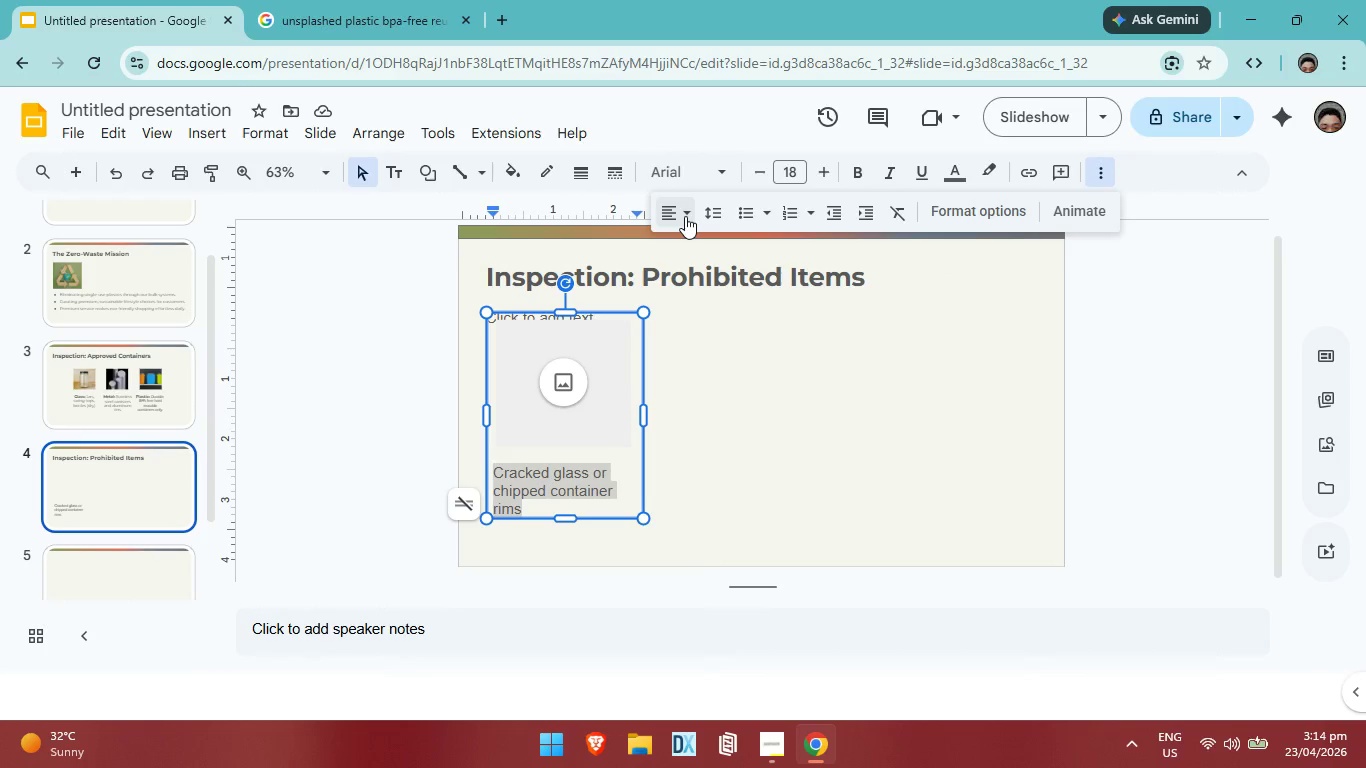 
left_click([687, 216])
 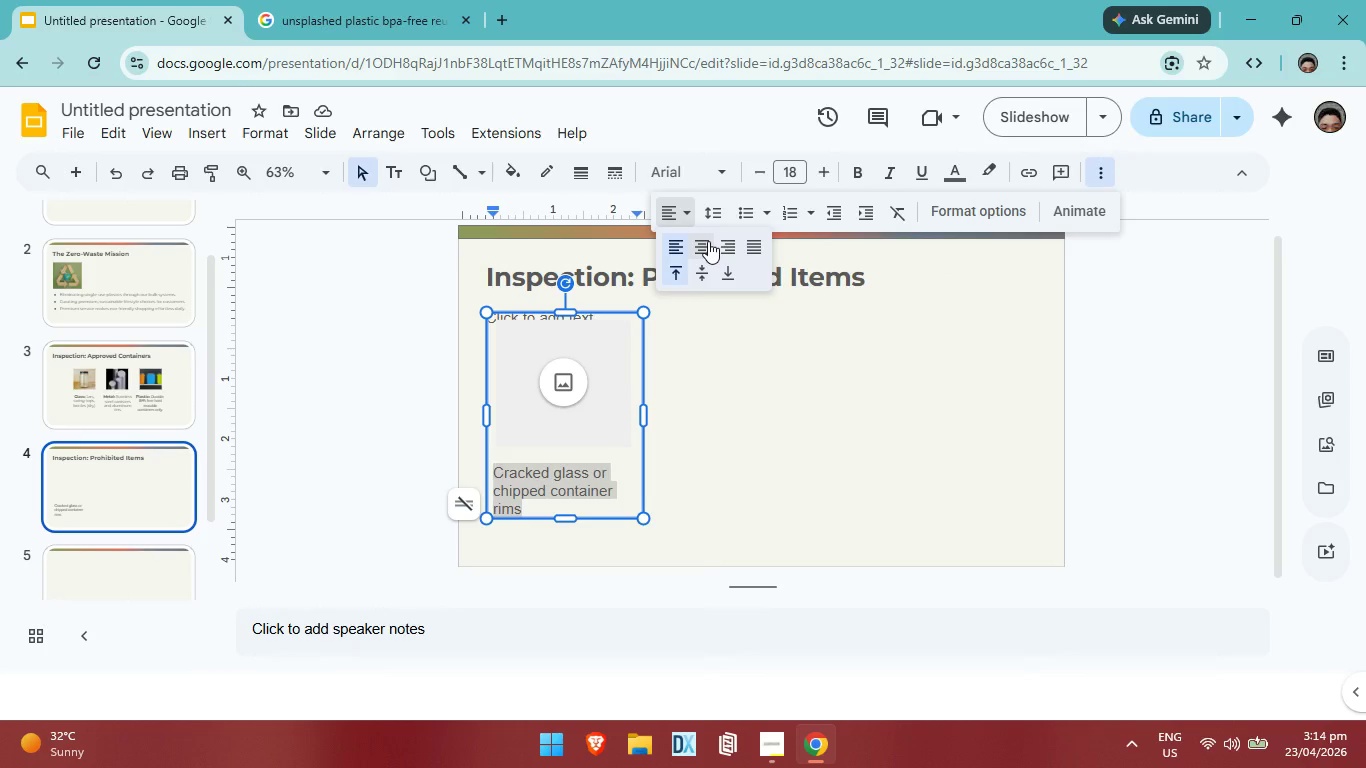 
left_click([708, 241])
 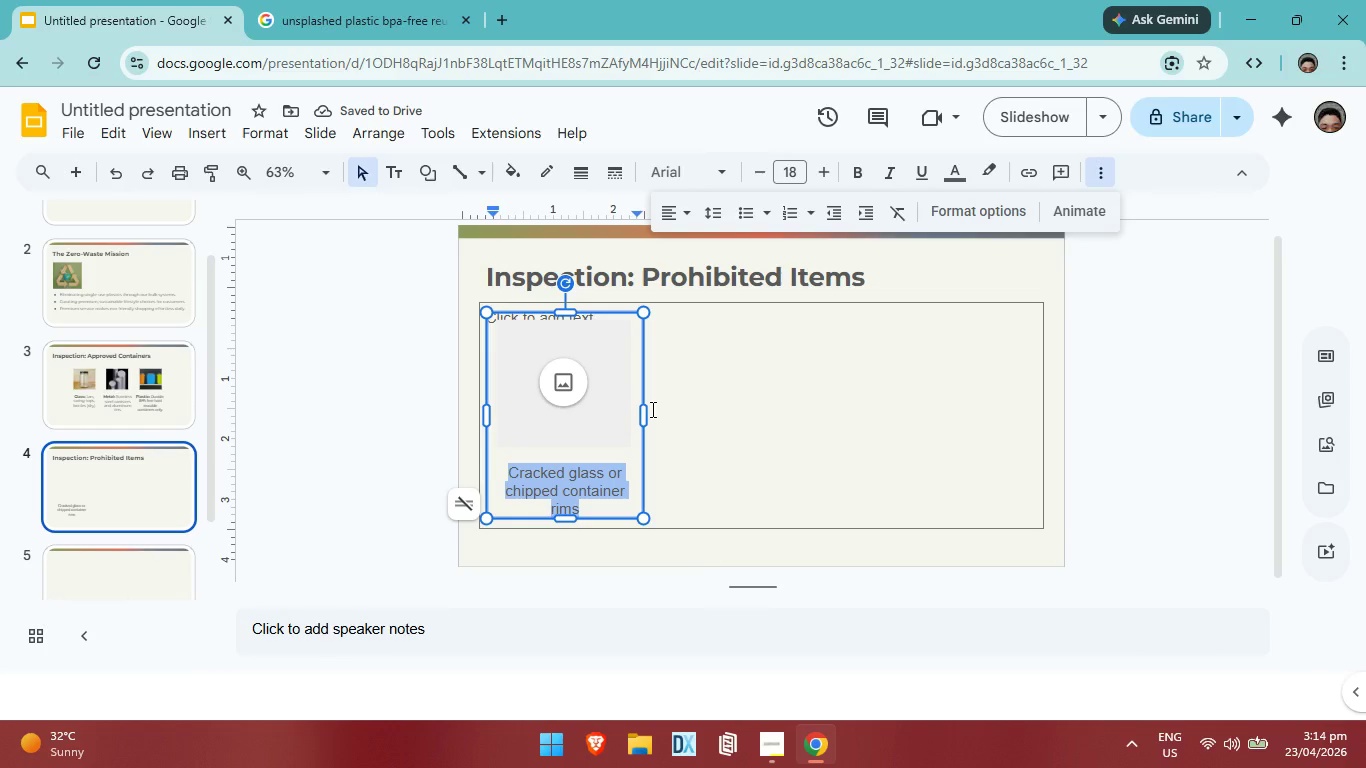 
left_click_drag(start_coordinate=[646, 416], to_coordinate=[632, 412])
 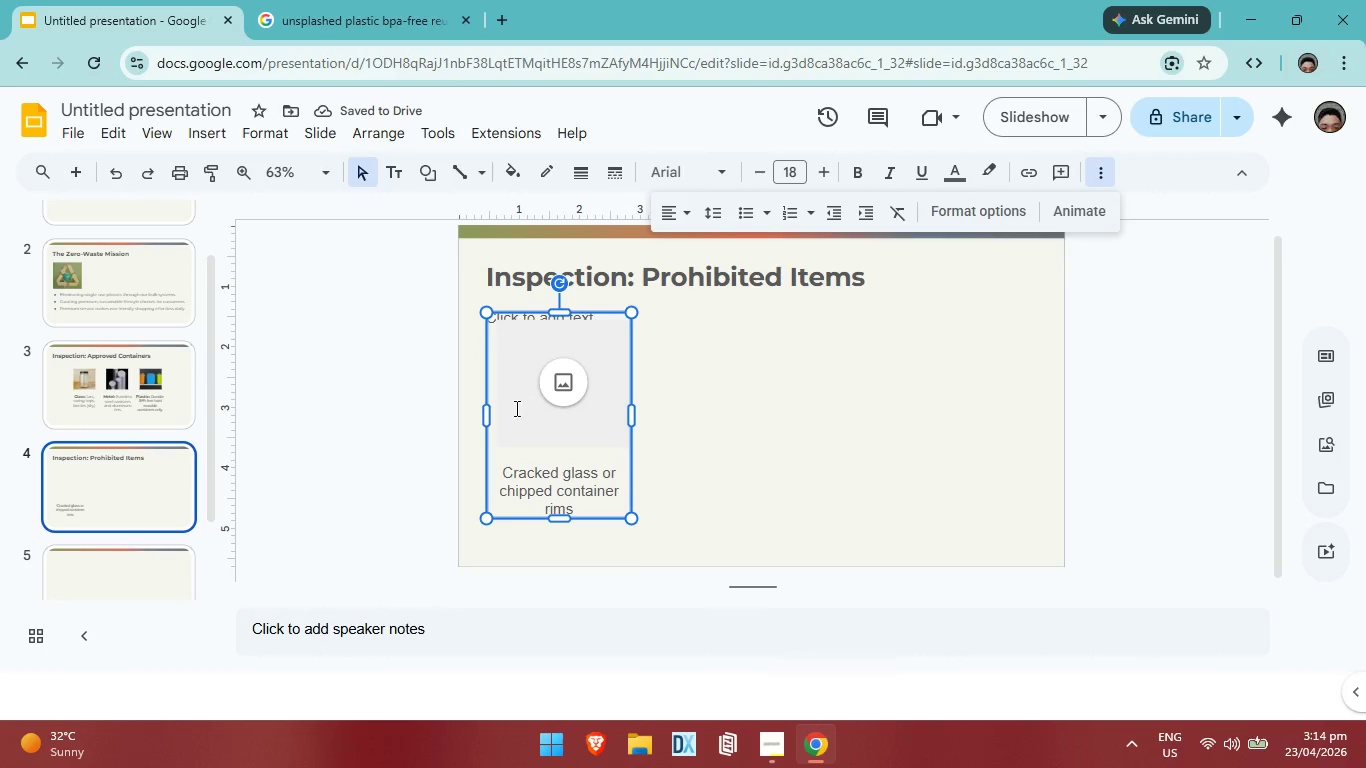 
wait(5.34)
 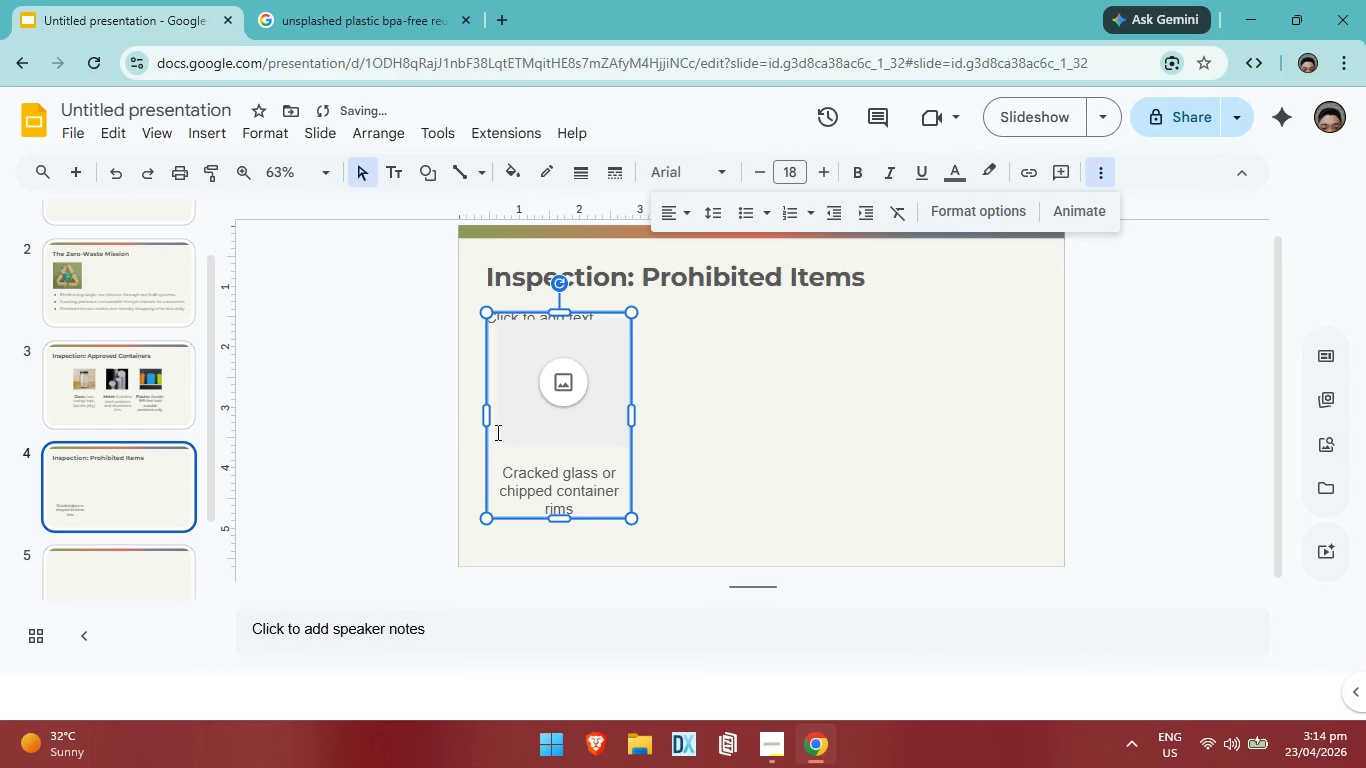 
left_click_drag(start_coordinate=[486, 417], to_coordinate=[492, 419])
 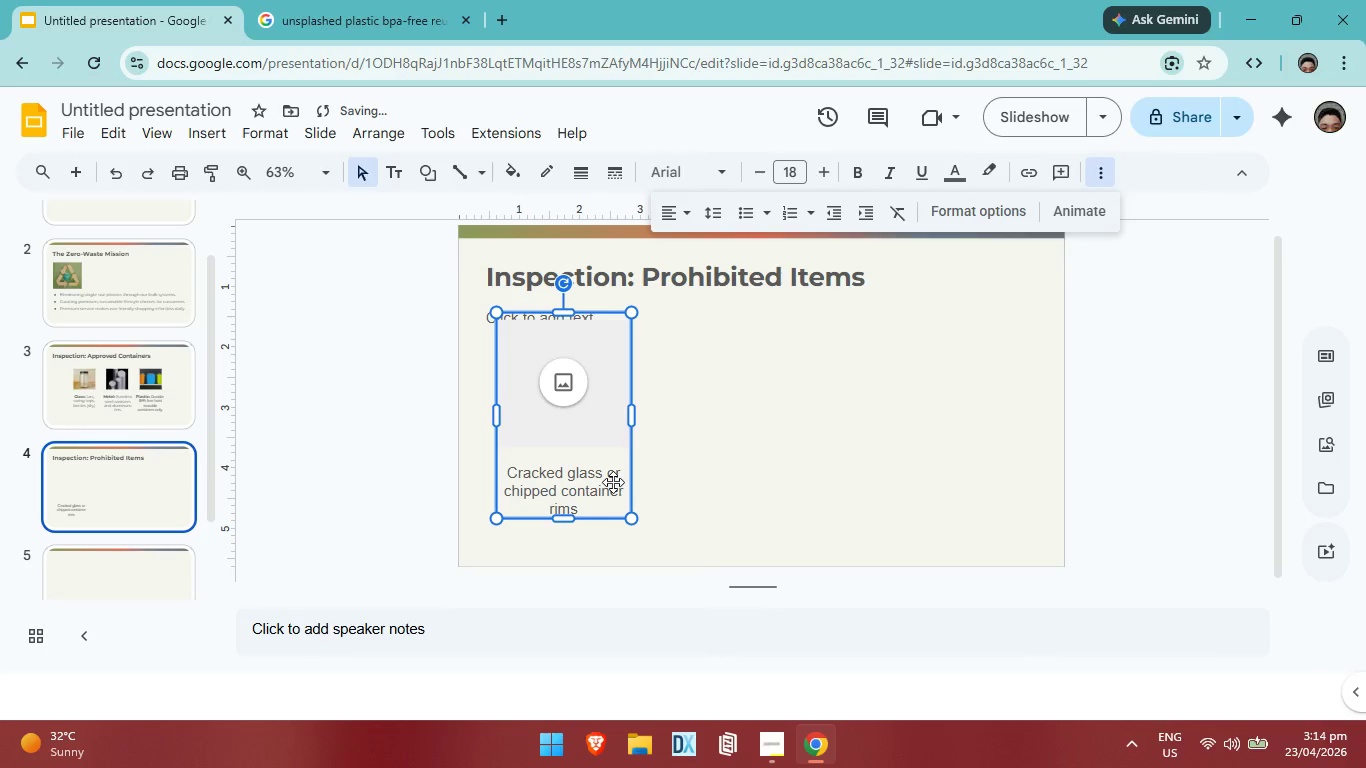 
left_click([605, 476])
 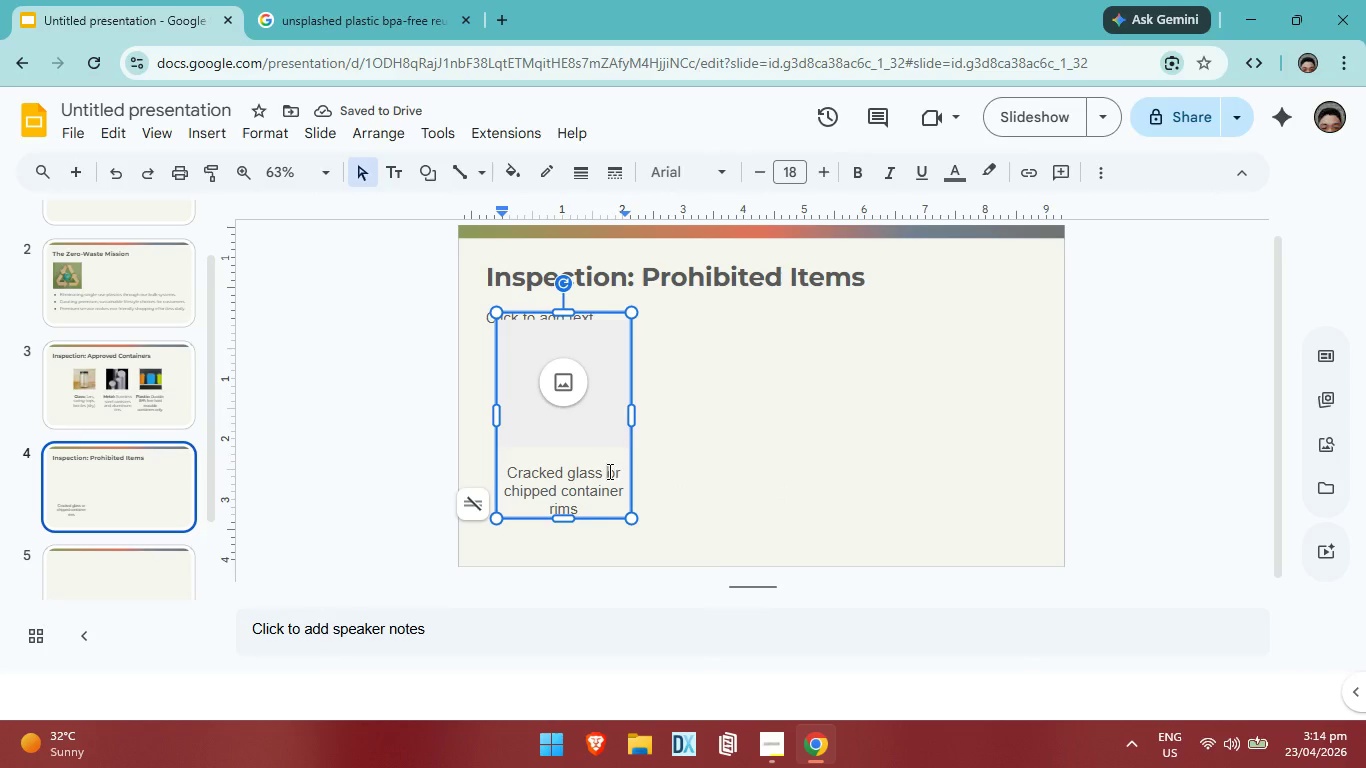 
key(Enter)
 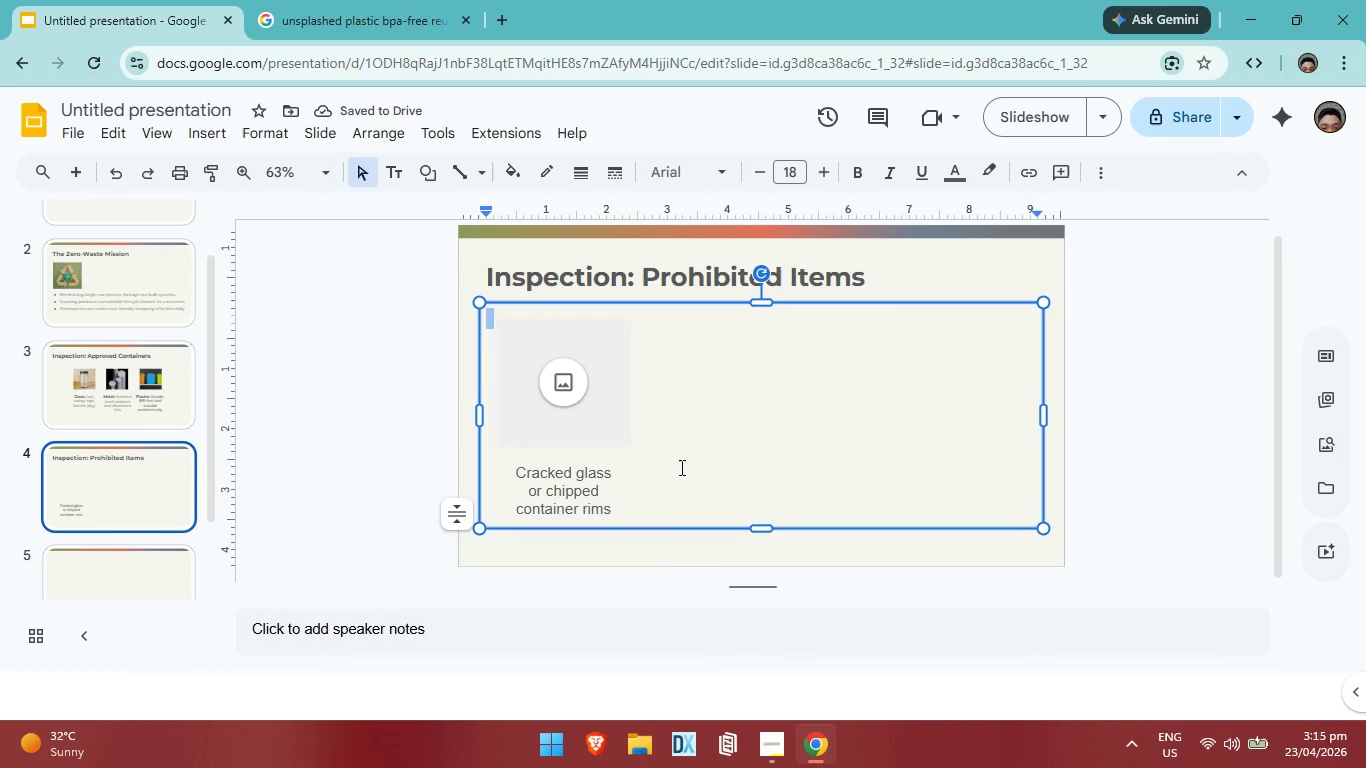 
left_click([679, 552])
 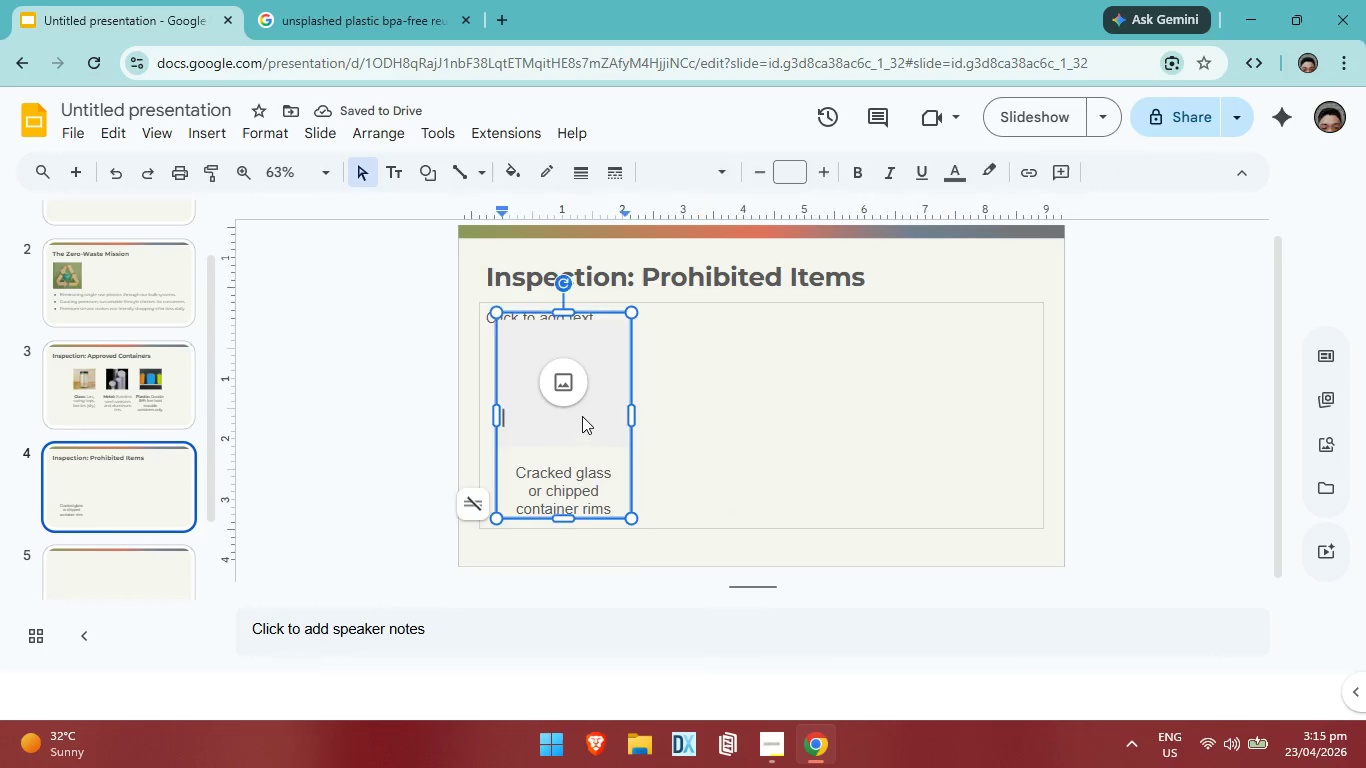 
left_click([582, 416])
 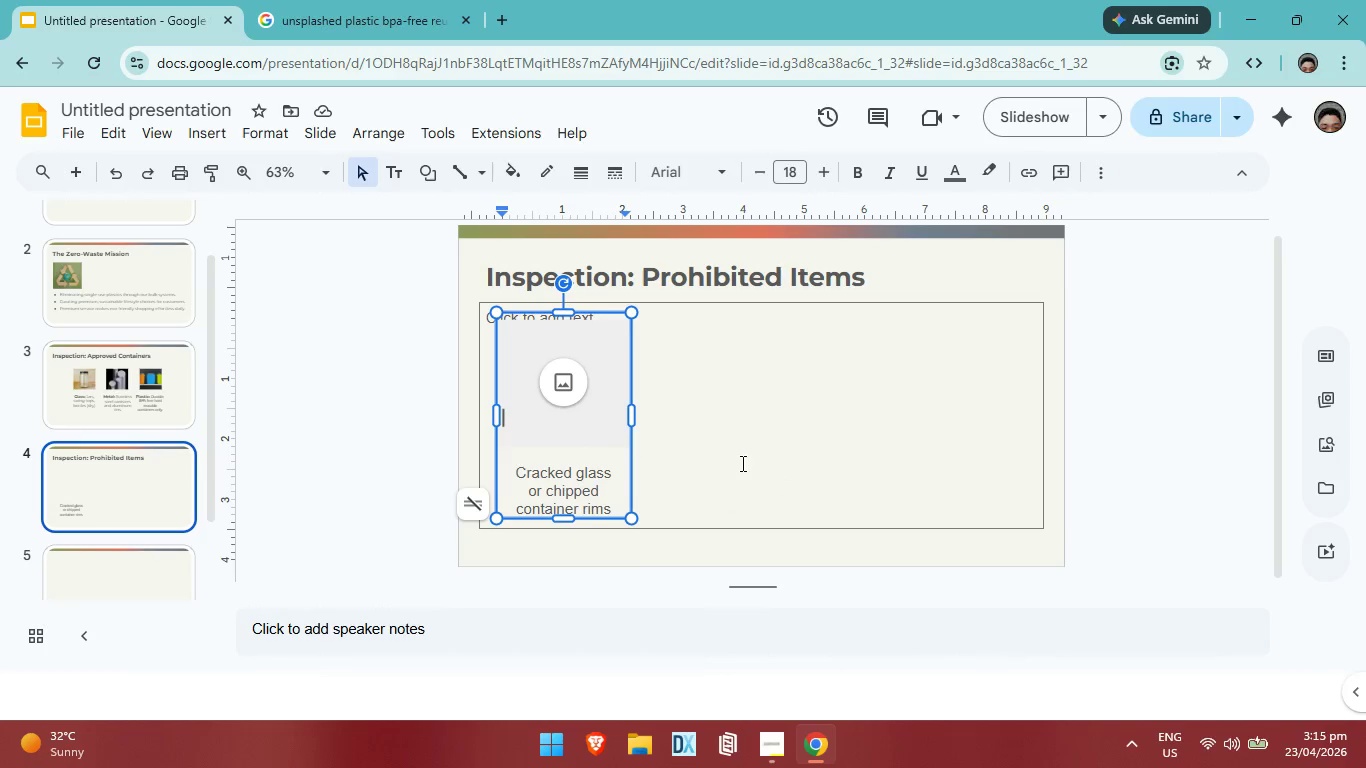 
left_click([780, 504])
 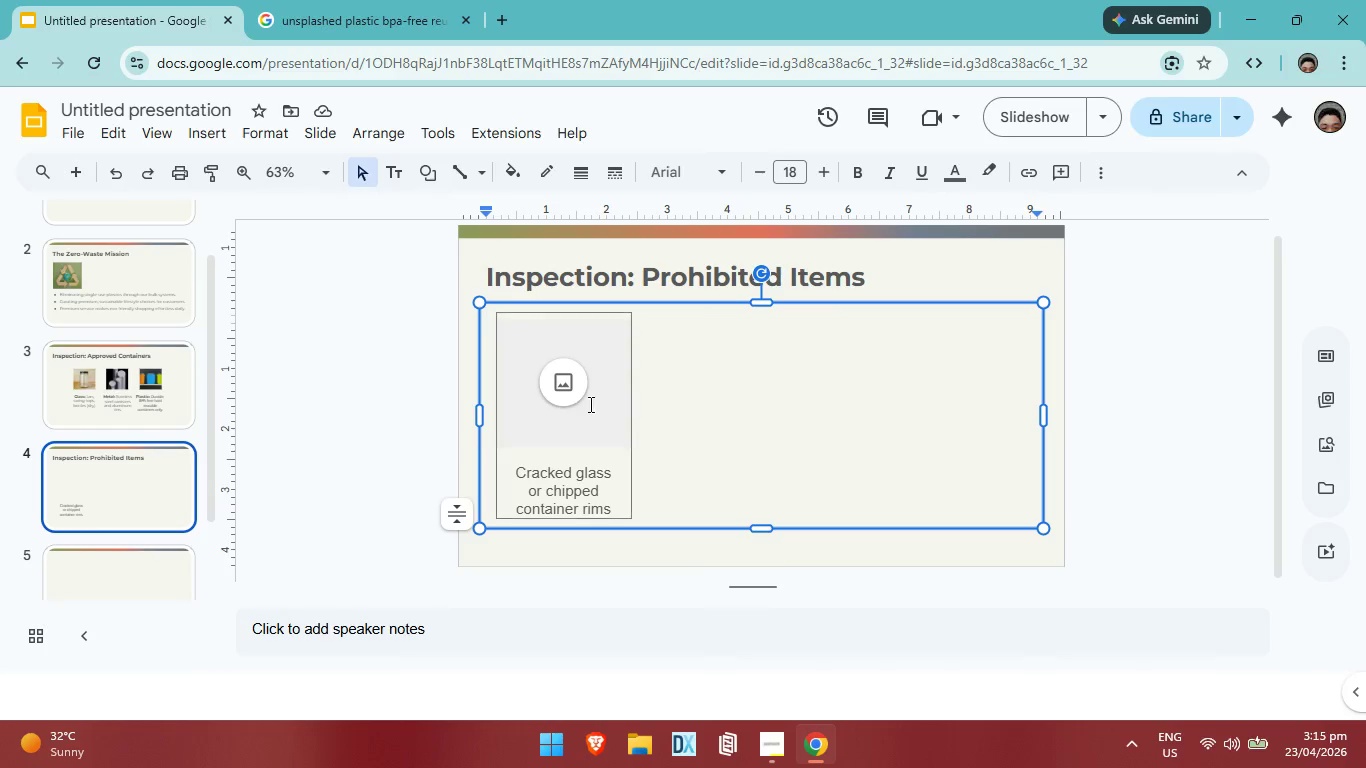 
left_click([564, 390])
 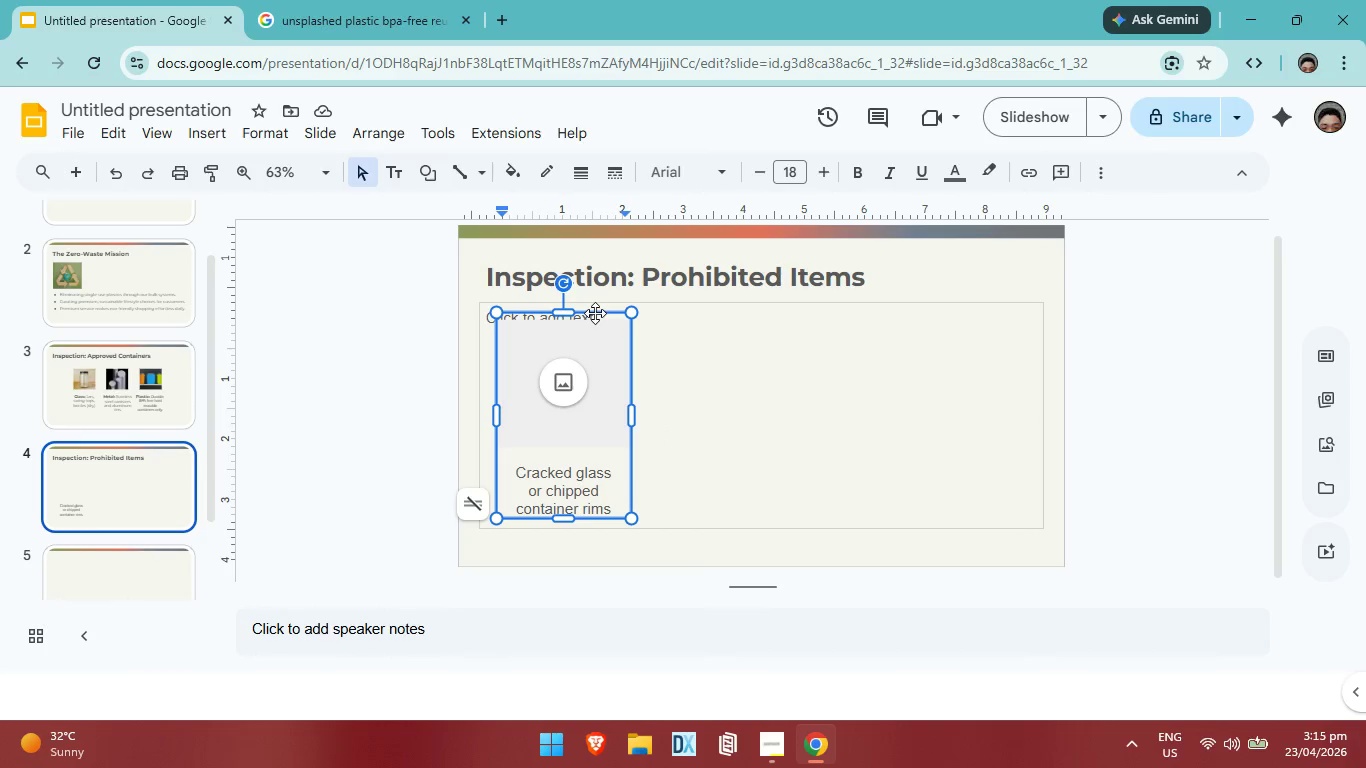 
left_click([843, 448])
 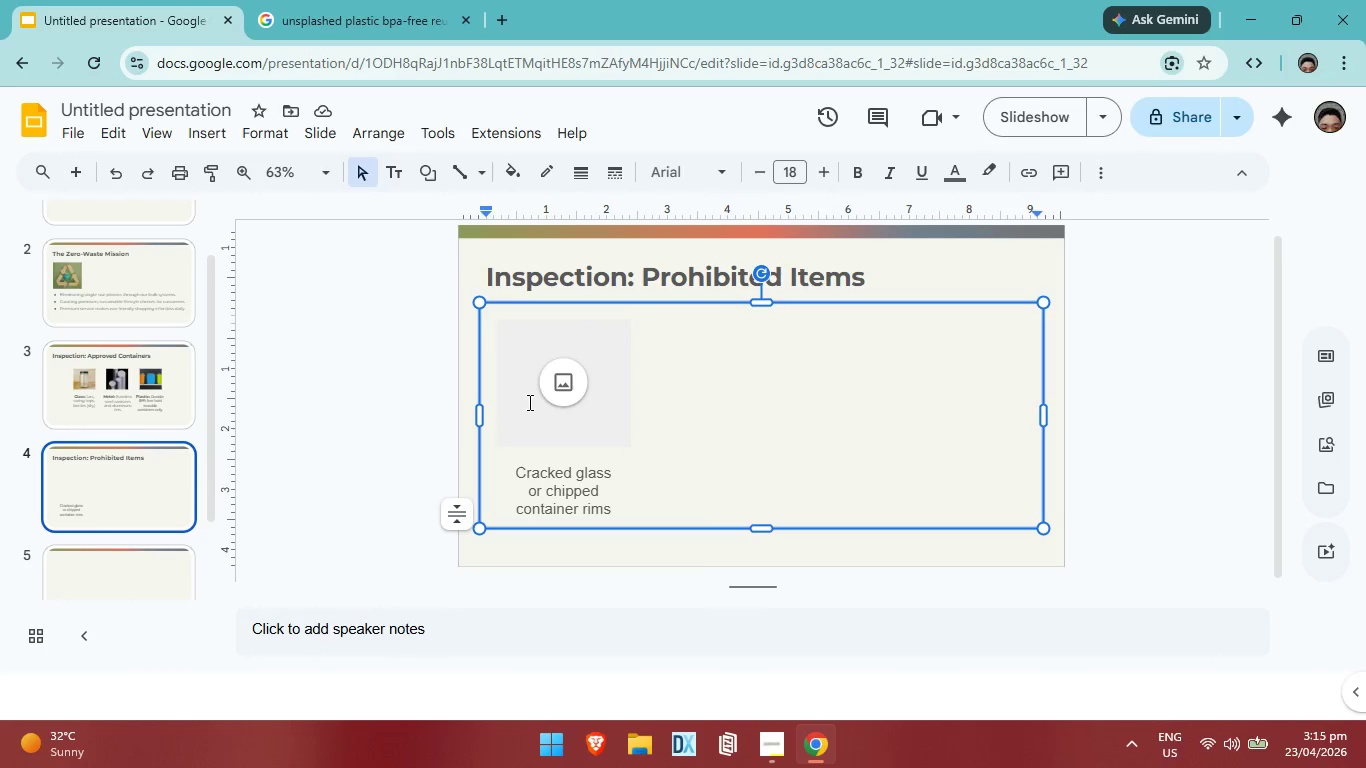 
left_click([528, 402])
 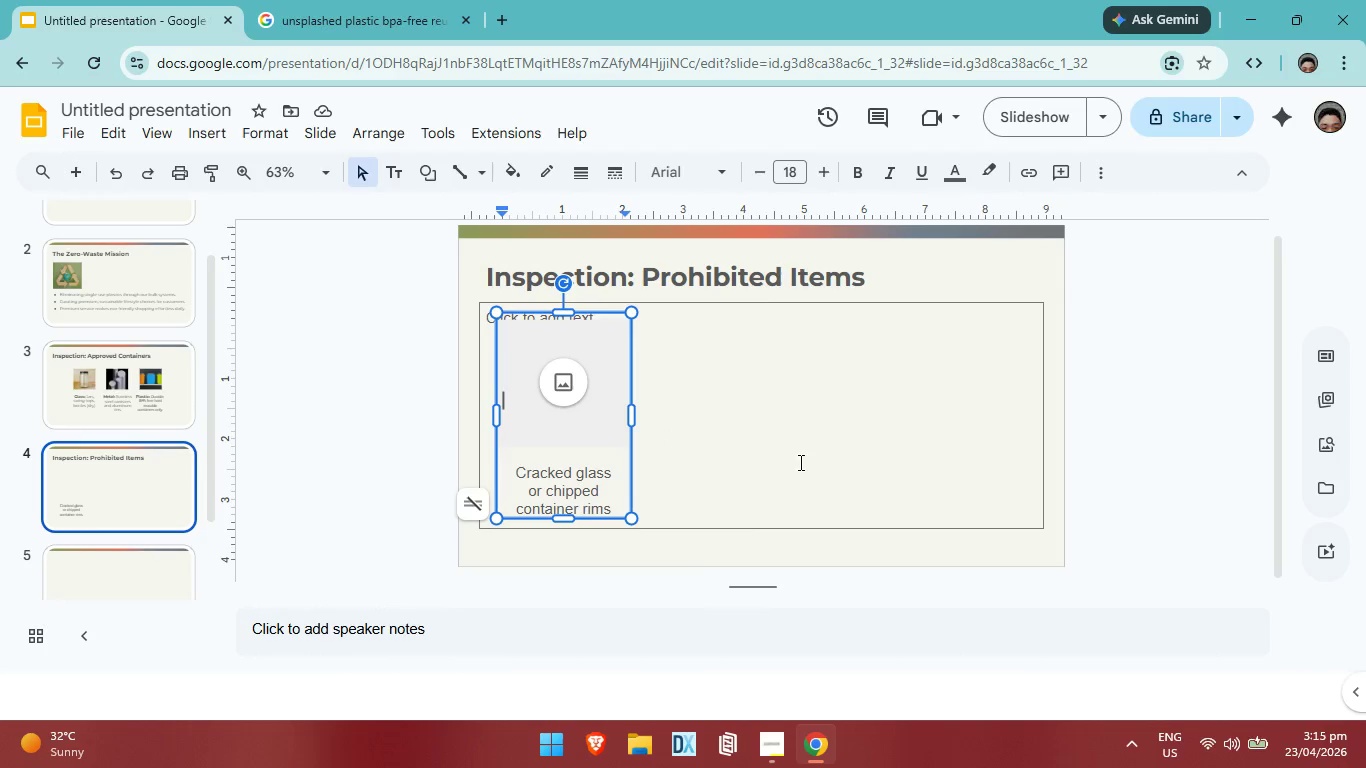 
left_click_drag(start_coordinate=[799, 462], to_coordinate=[503, 382])
 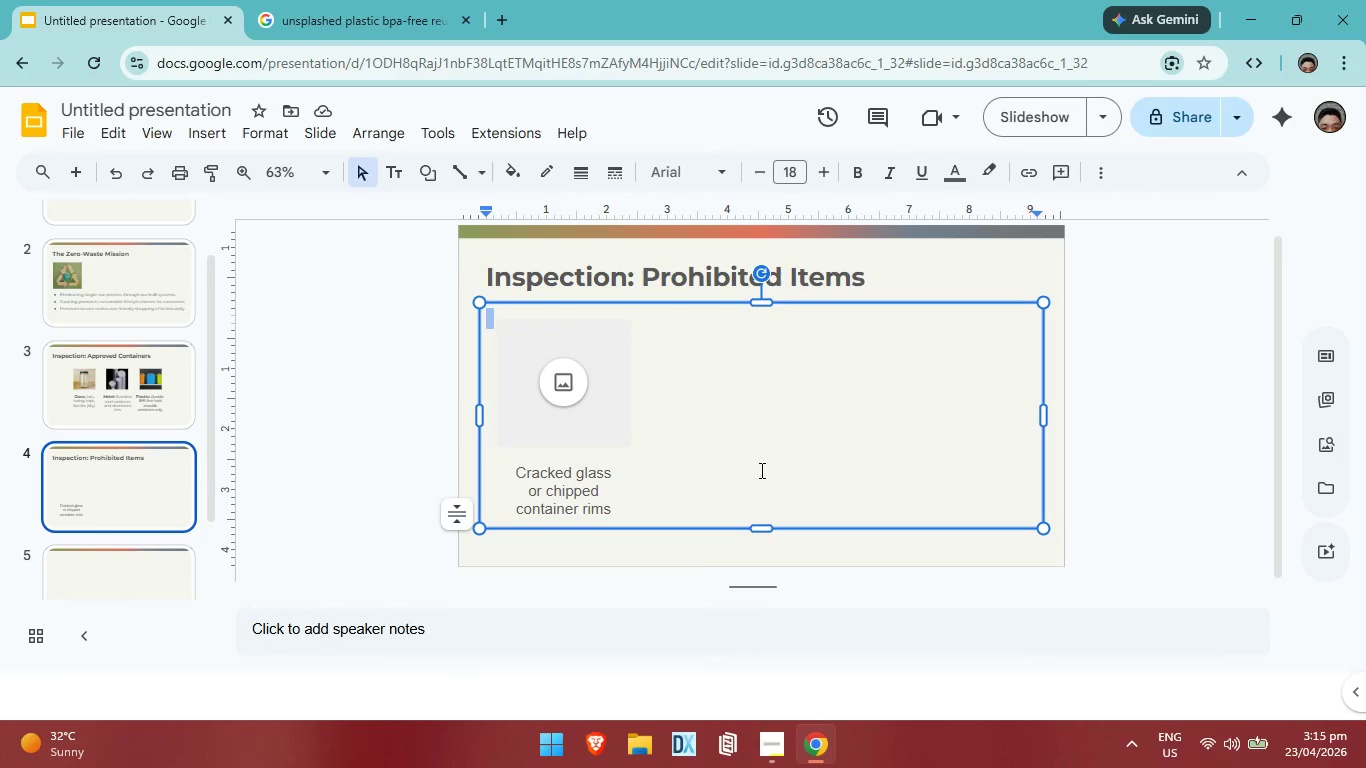 
left_click([761, 470])
 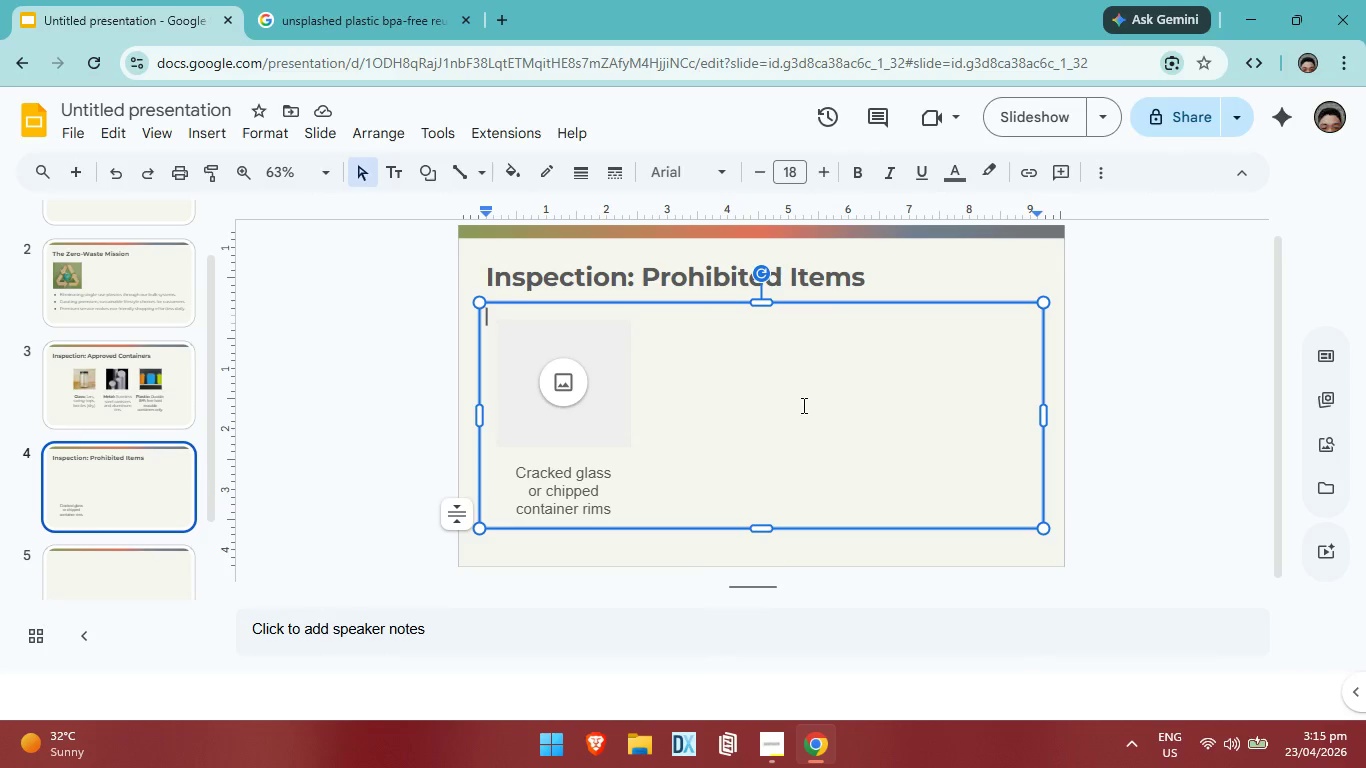 
wait(6.75)
 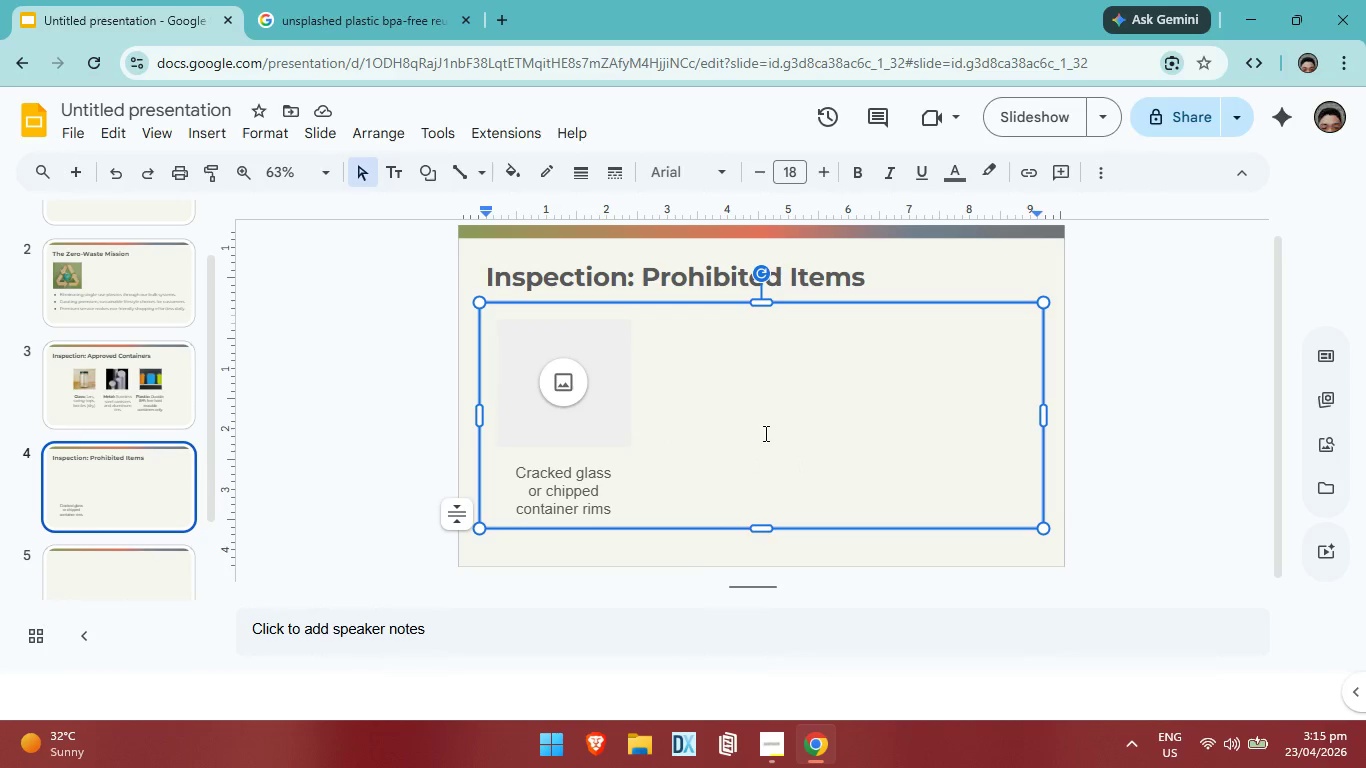 
left_click([737, 444])
 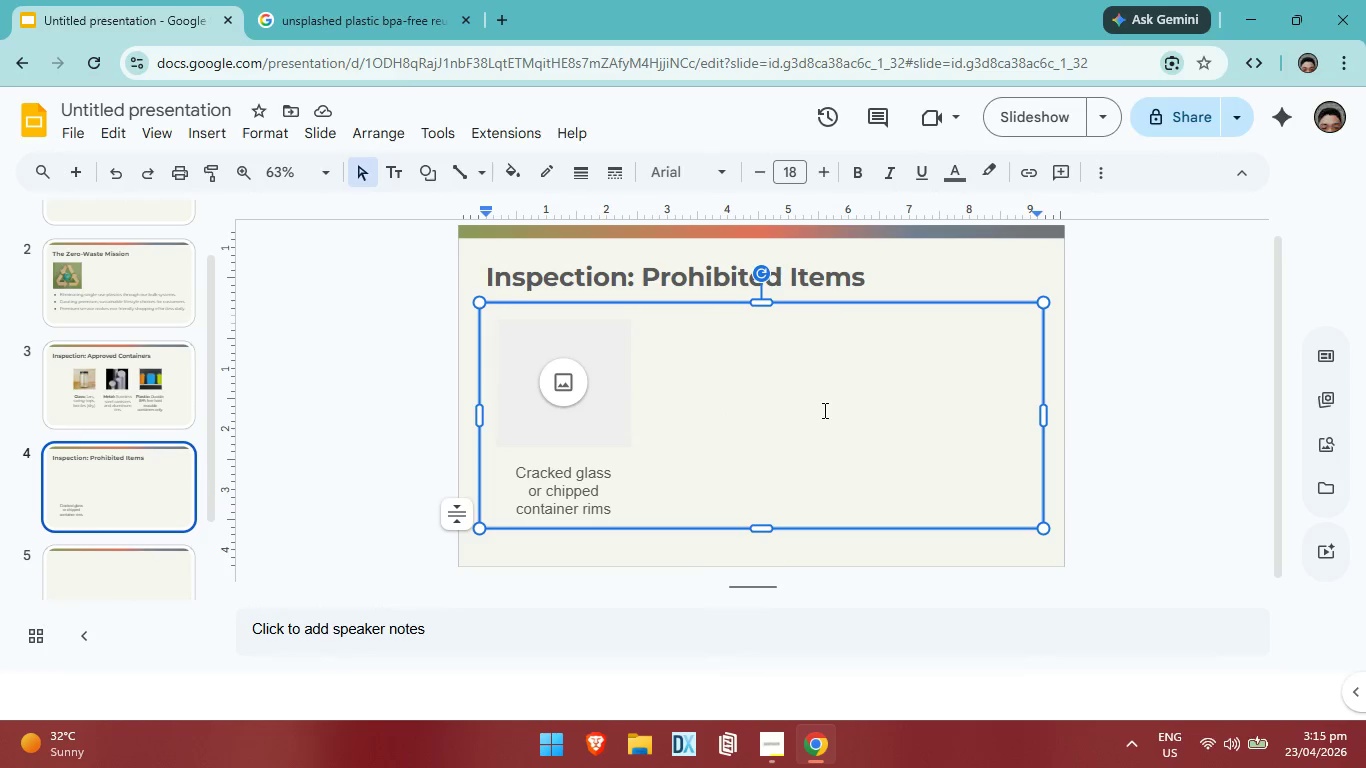 
wait(7.48)
 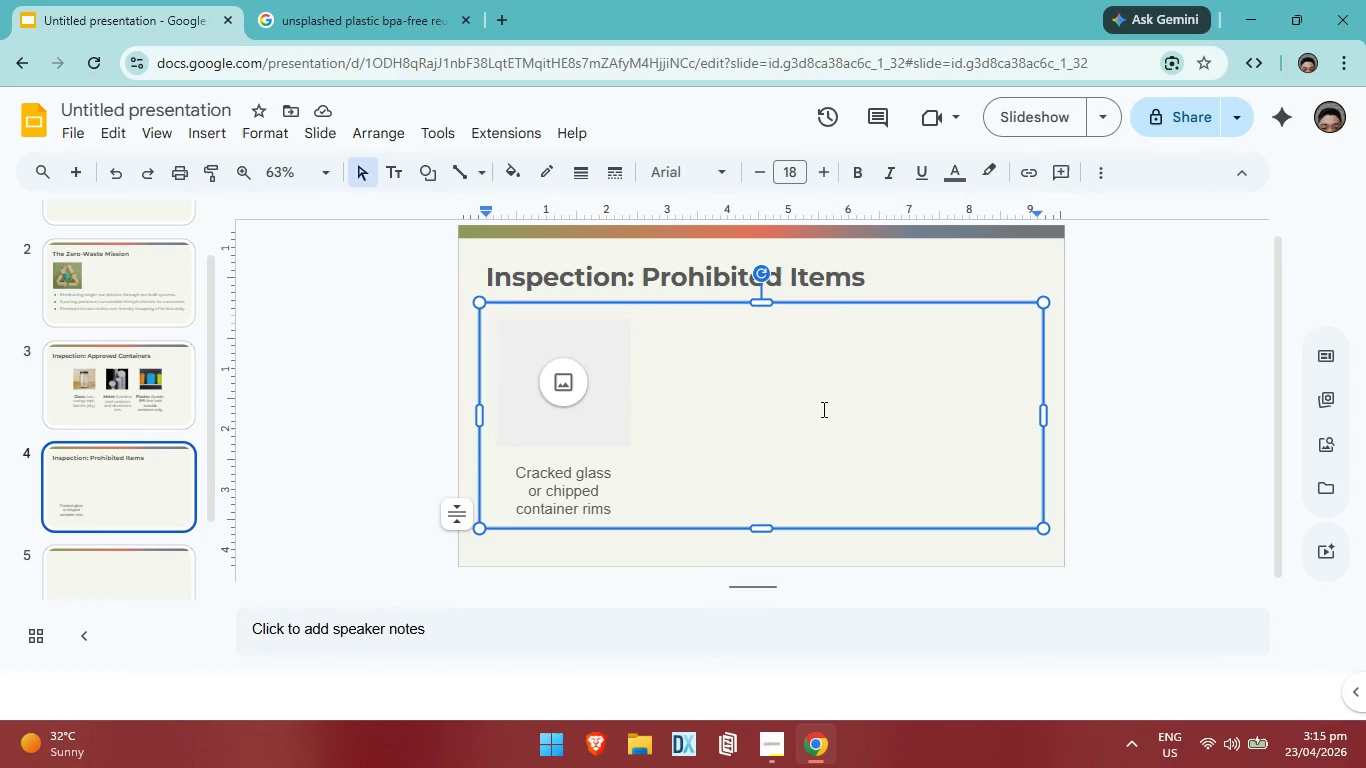 
left_click([398, 21])
 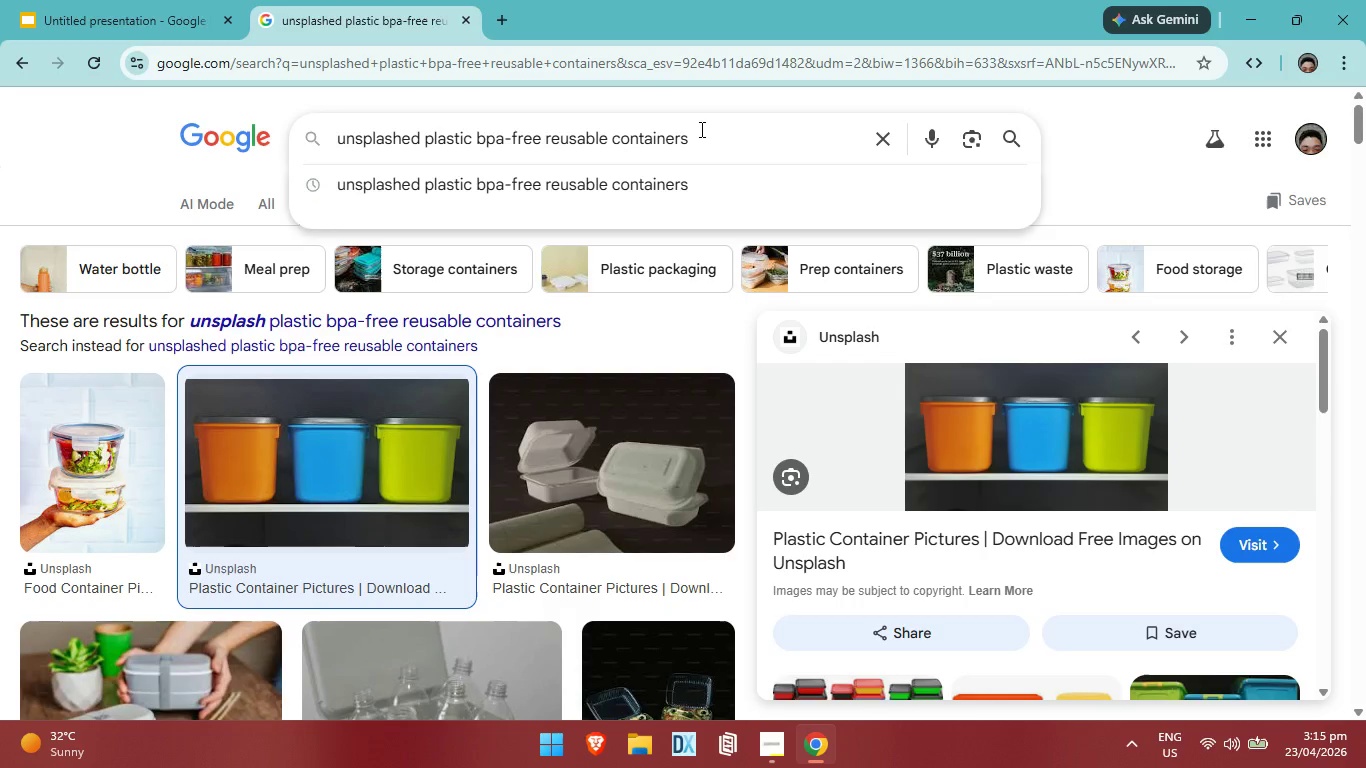 
hold_key(key=Backspace, duration=0.84)
 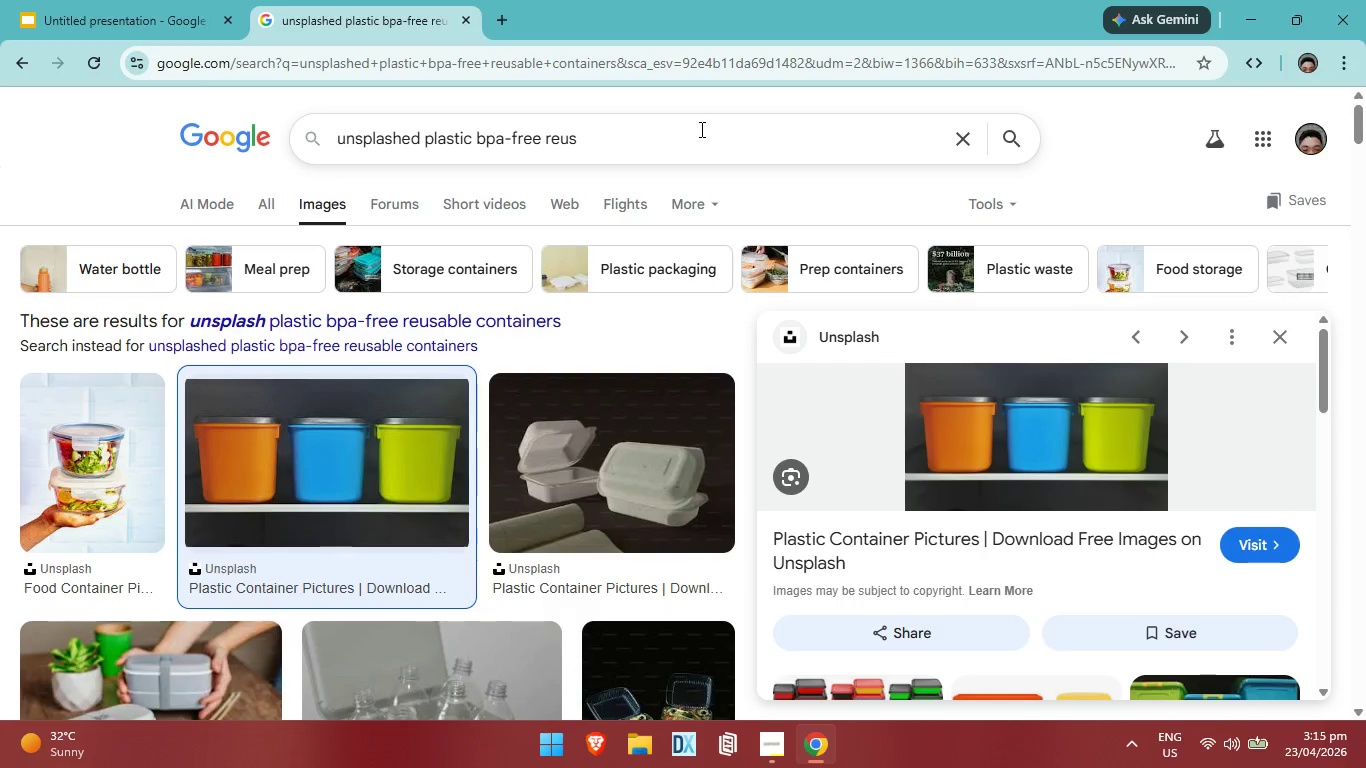 
key(Backspace)
key(Backspace)
key(Backspace)
key(Backspace)
key(Backspace)
key(Backspace)
key(Backspace)
key(Backspace)
key(Backspace)
key(Backspace)
key(Backspace)
key(Backspace)
key(Backspace)
key(Backspace)
key(Backspace)
key(Backspace)
key(Backspace)
key(Backspace)
key(Backspace)
key(Backspace)
key(Backspace)
key(Backspace)
key(Backspace)
type(cracked glass)
 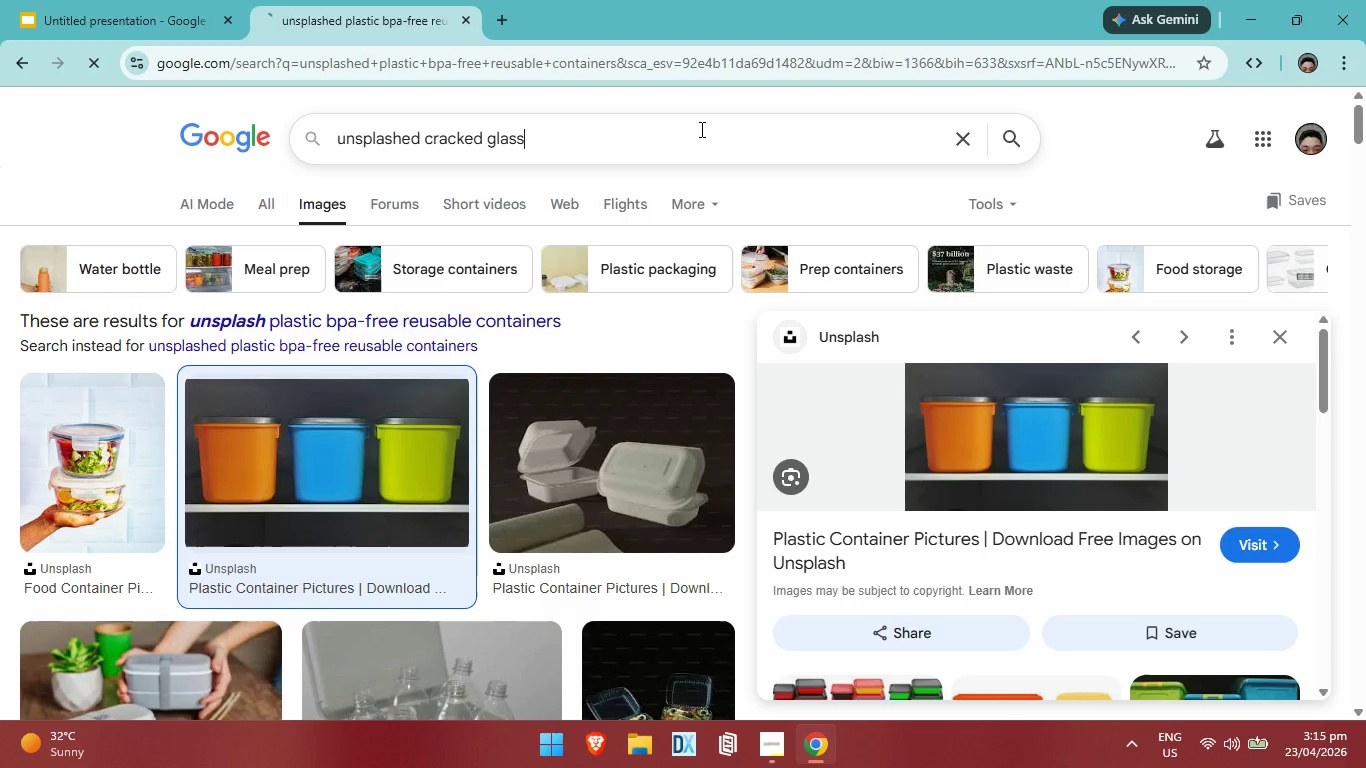 
key(Enter)
 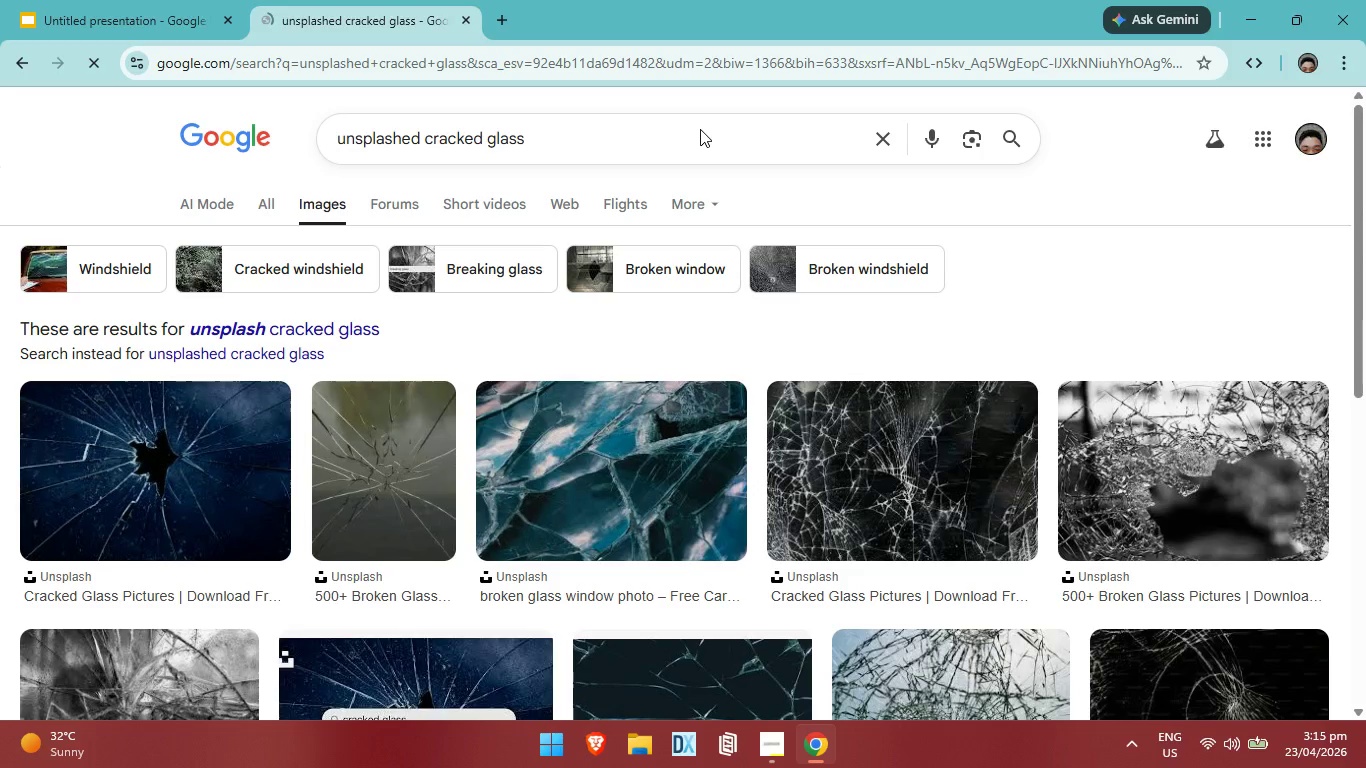 
left_click([588, 141])
 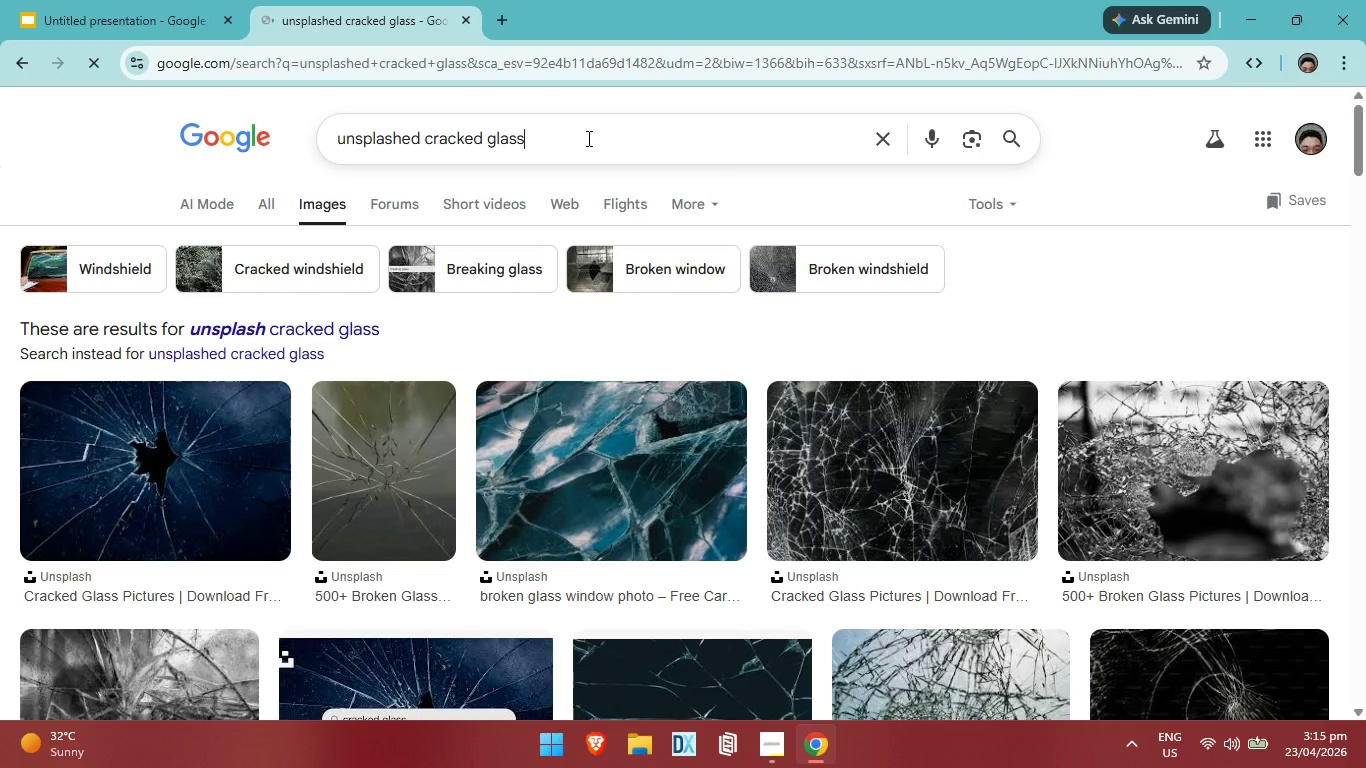 
type( cona)
key(Backspace)
type(tainer)
 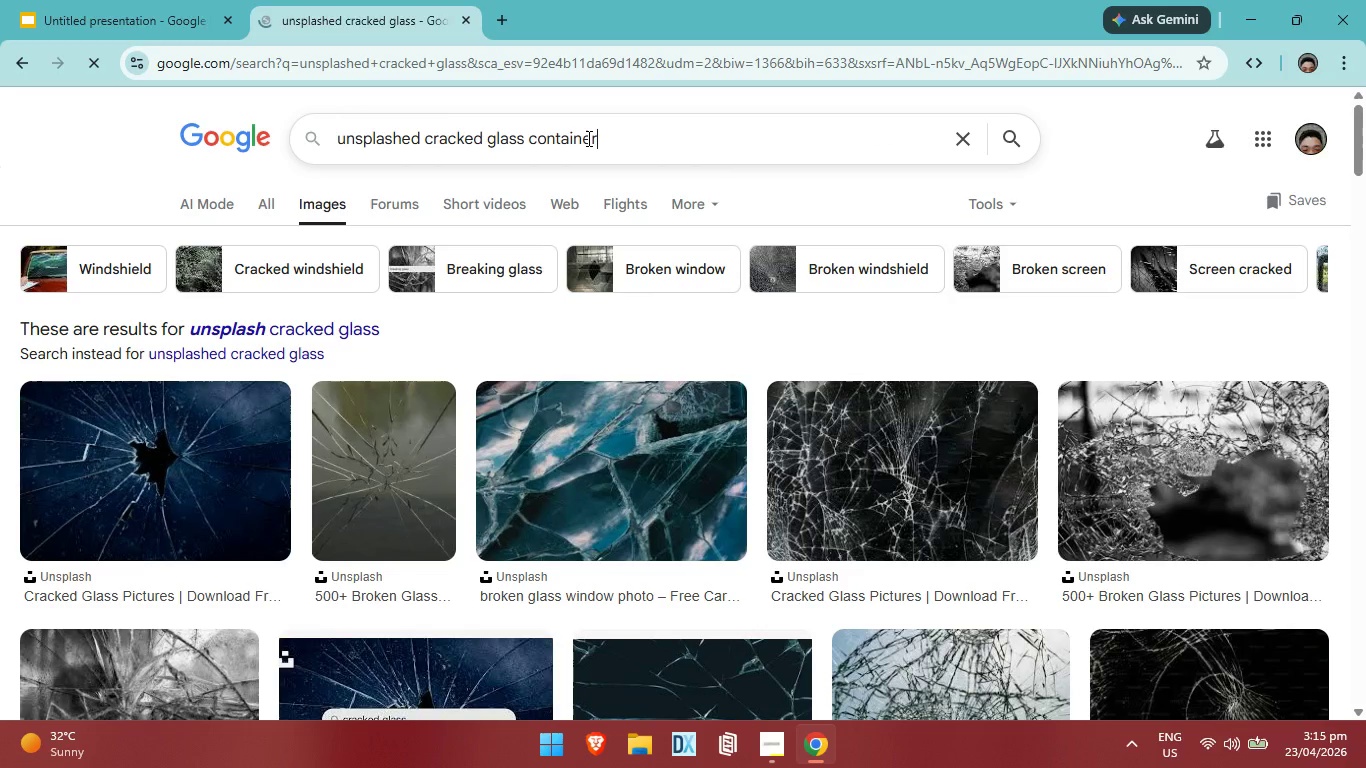 
key(Enter)
 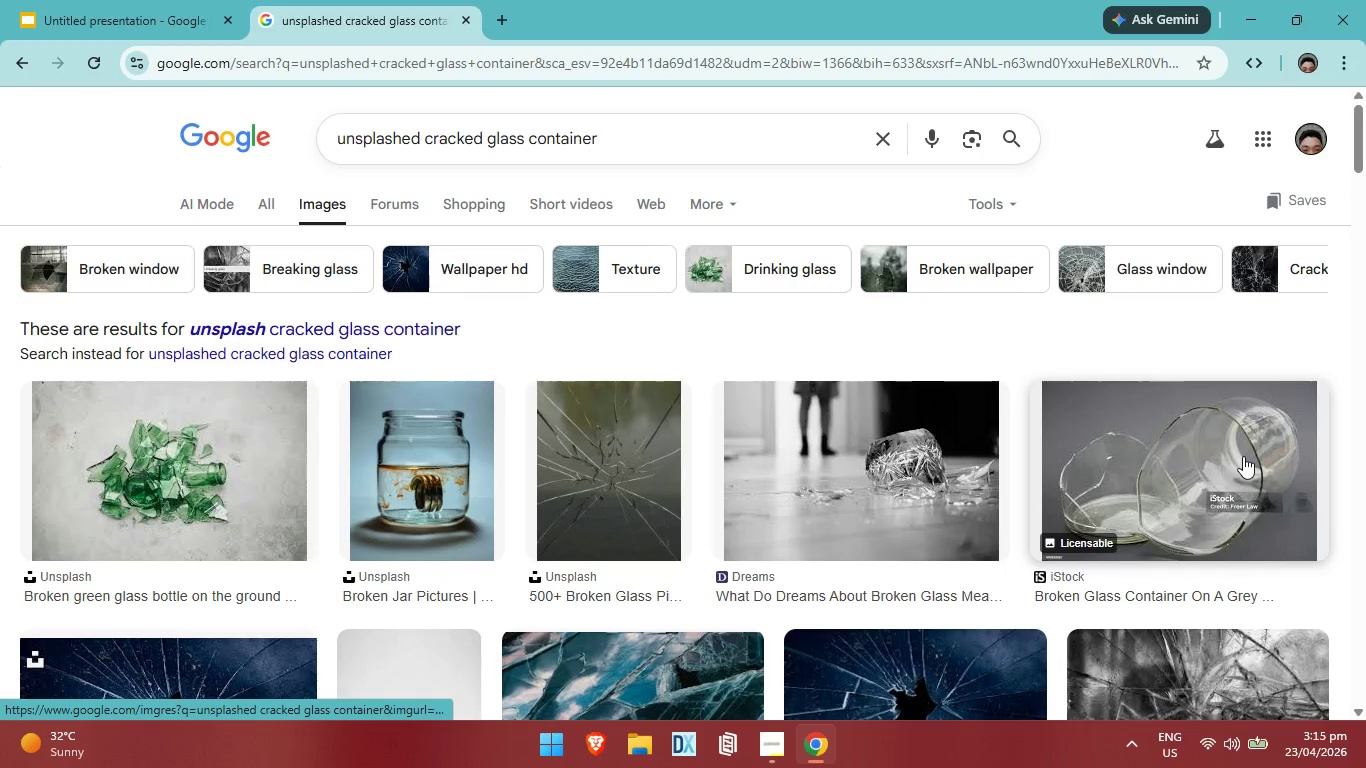 
wait(6.34)
 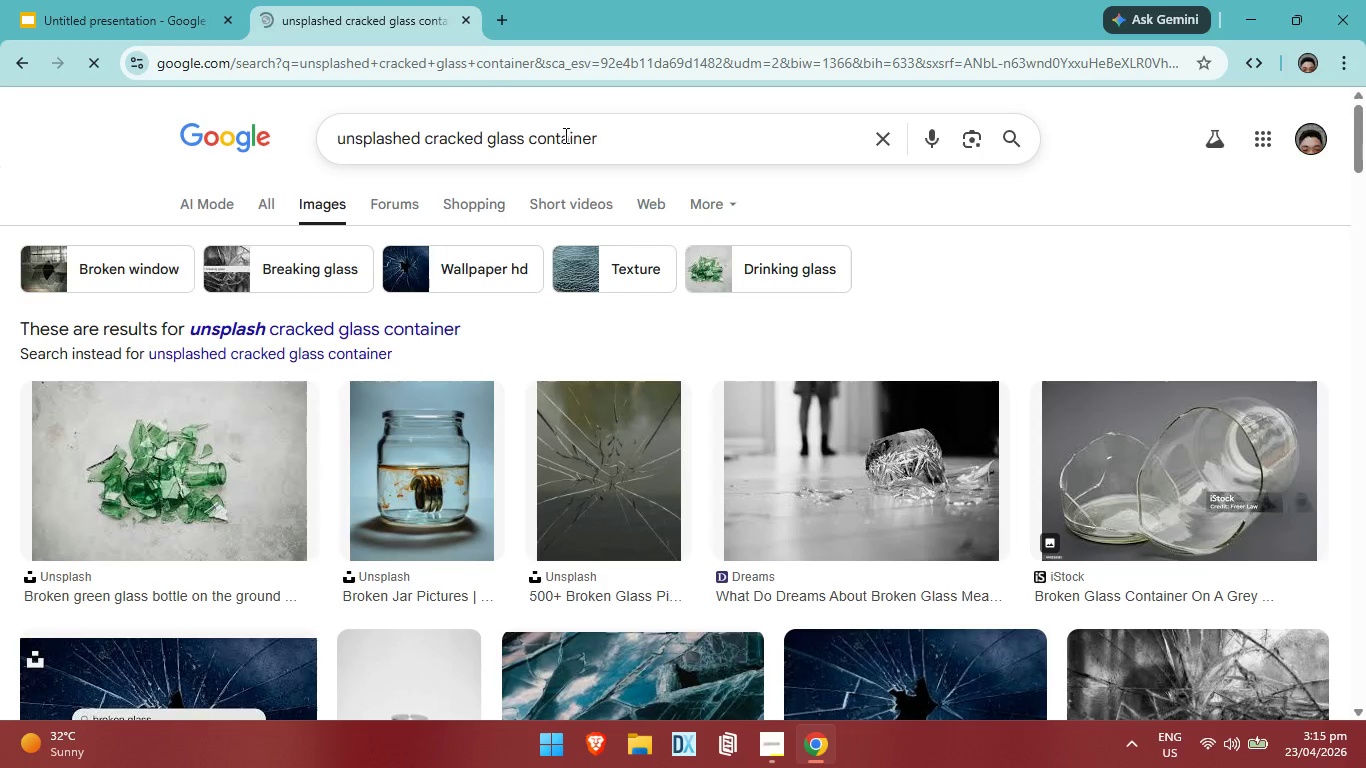 
scroll: coordinate [626, 447], scroll_direction: none, amount: 0.0
 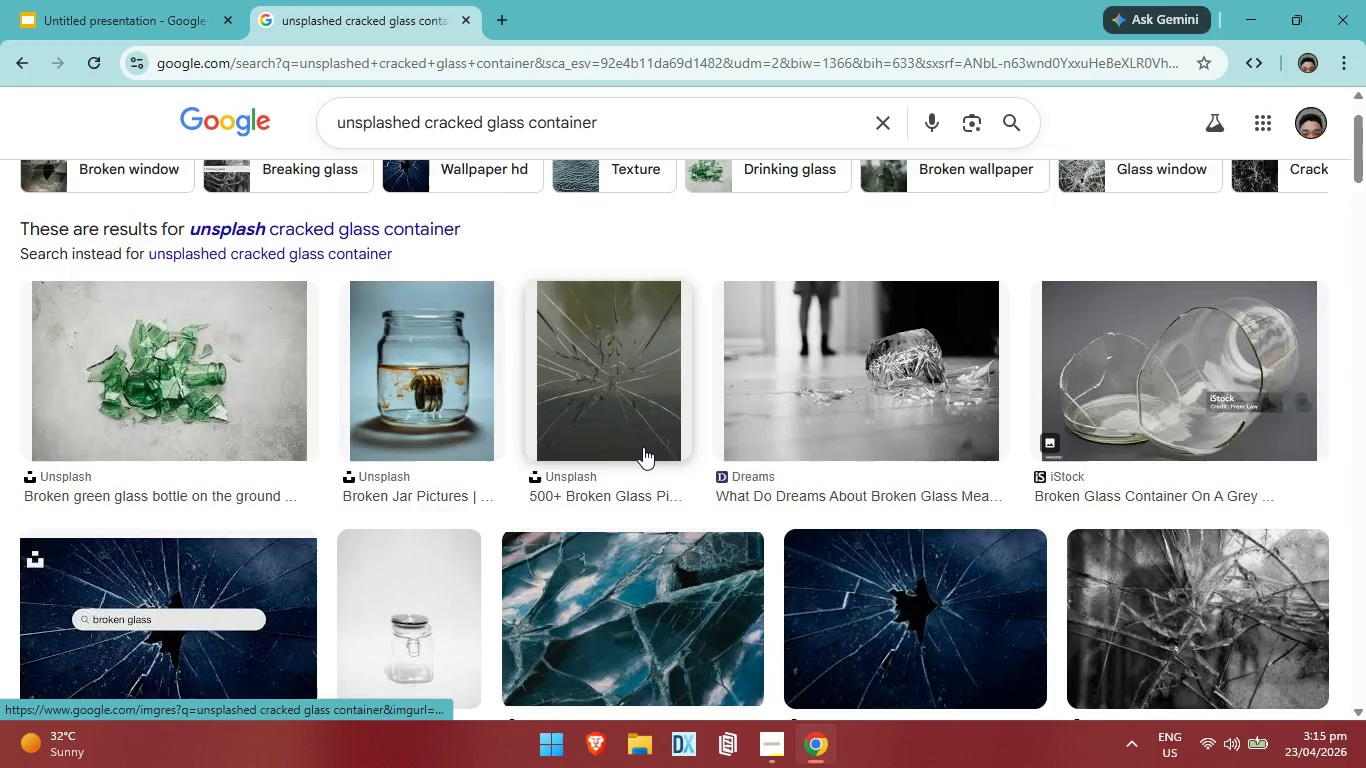 
scroll: coordinate [643, 447], scroll_direction: down, amount: 3.0
 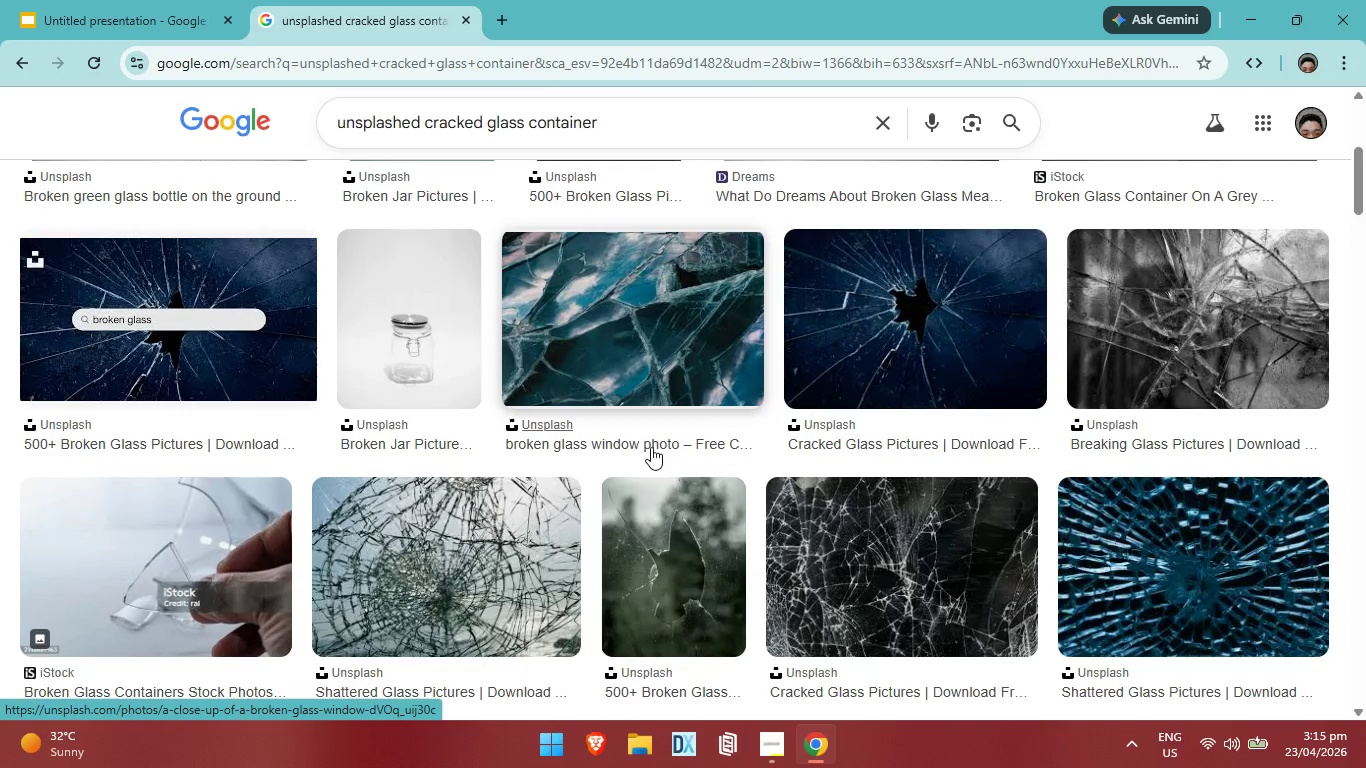 
scroll: coordinate [651, 447], scroll_direction: up, amount: 2.0
 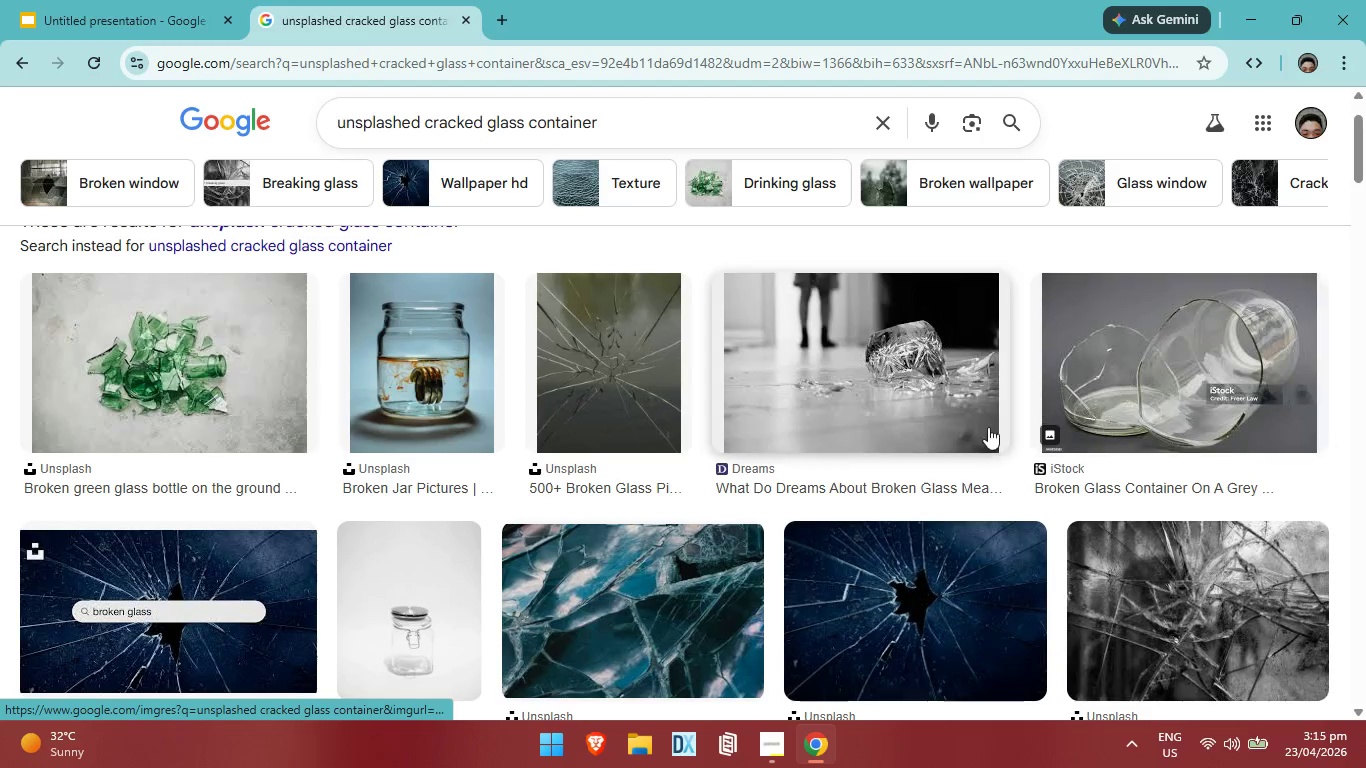 
scroll: coordinate [992, 430], scroll_direction: none, amount: 0.0
 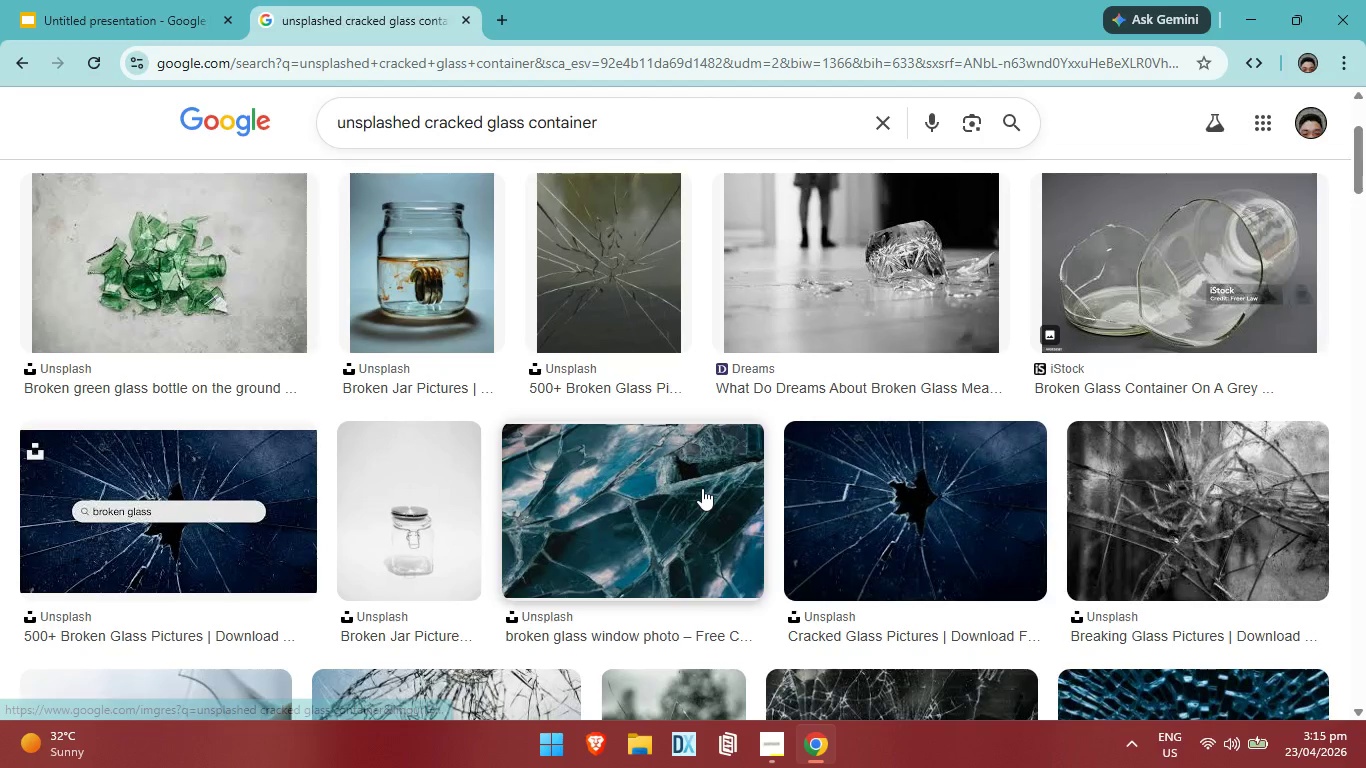 
scroll: coordinate [707, 492], scroll_direction: down, amount: 5.0
 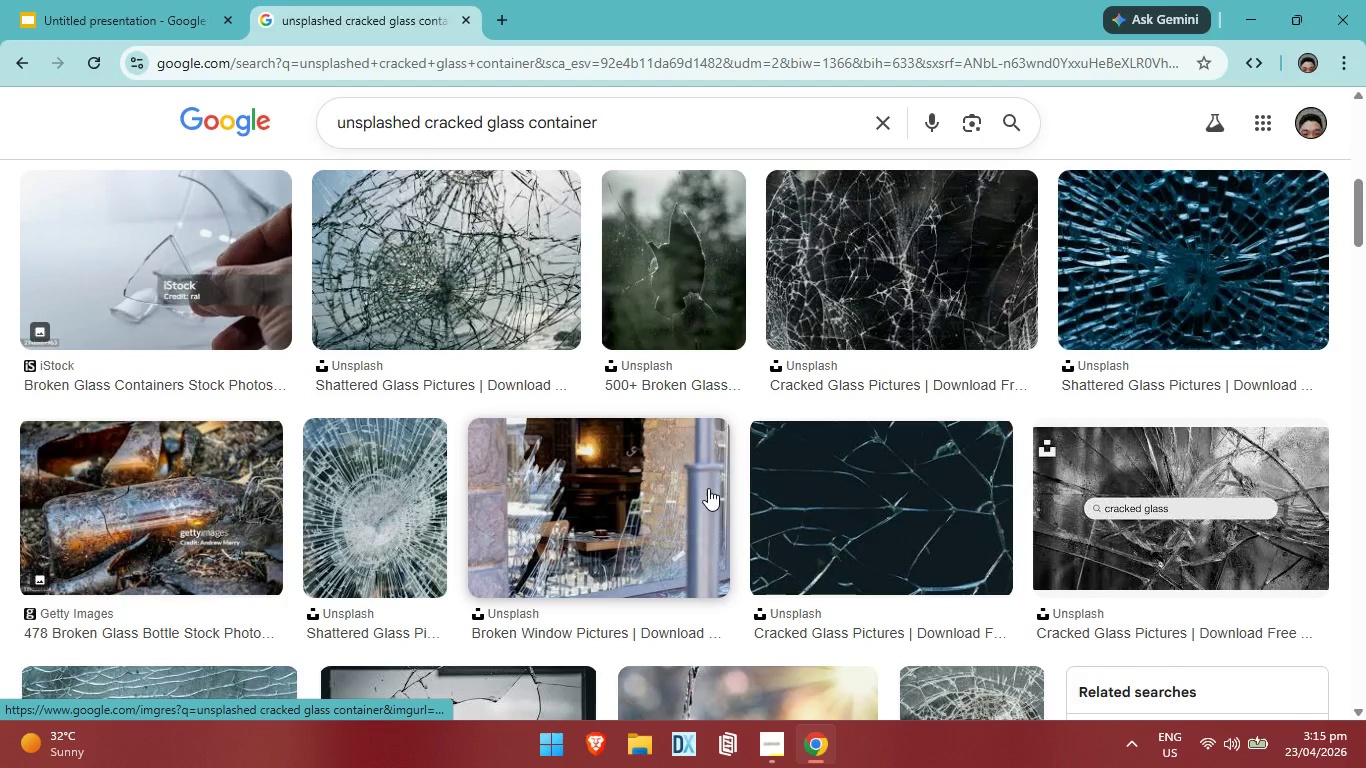 
scroll: coordinate [725, 492], scroll_direction: up, amount: 7.0
 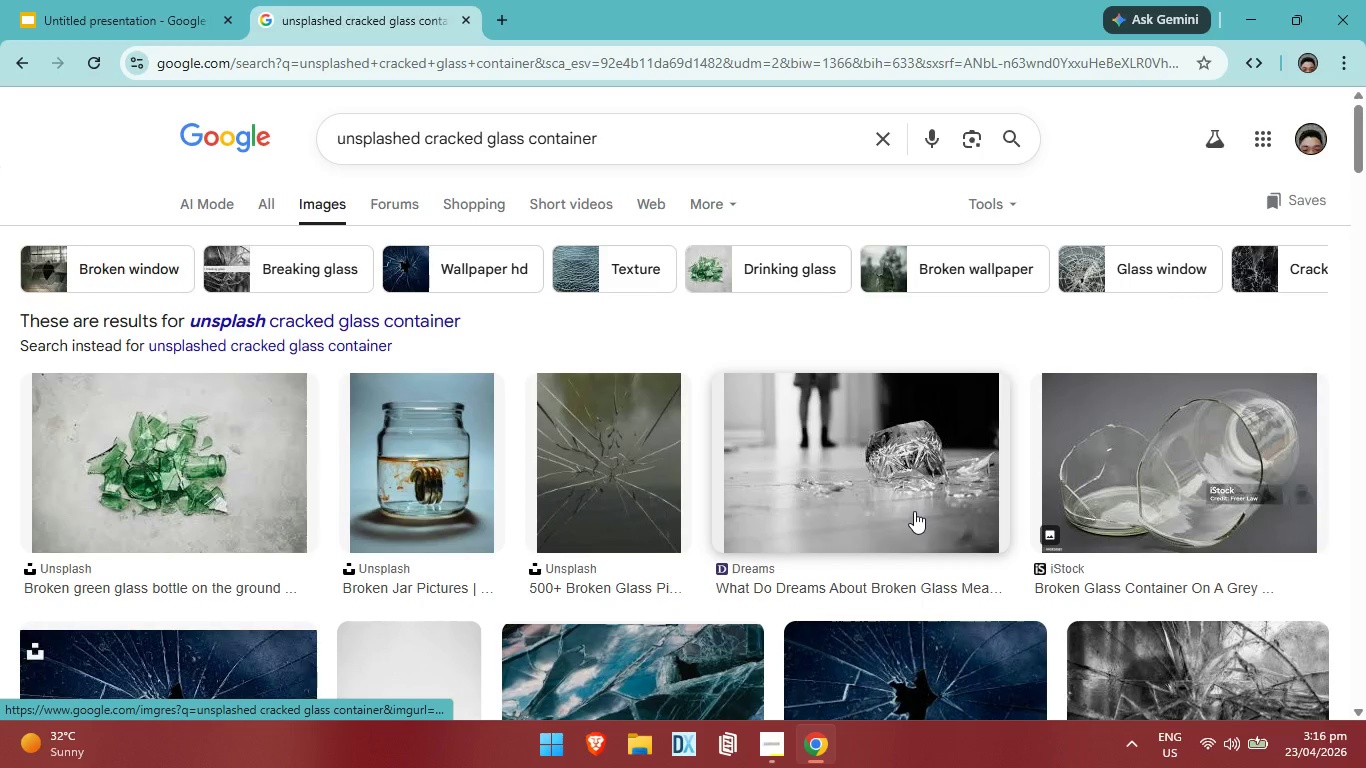 
scroll: coordinate [805, 525], scroll_direction: down, amount: 6.0
 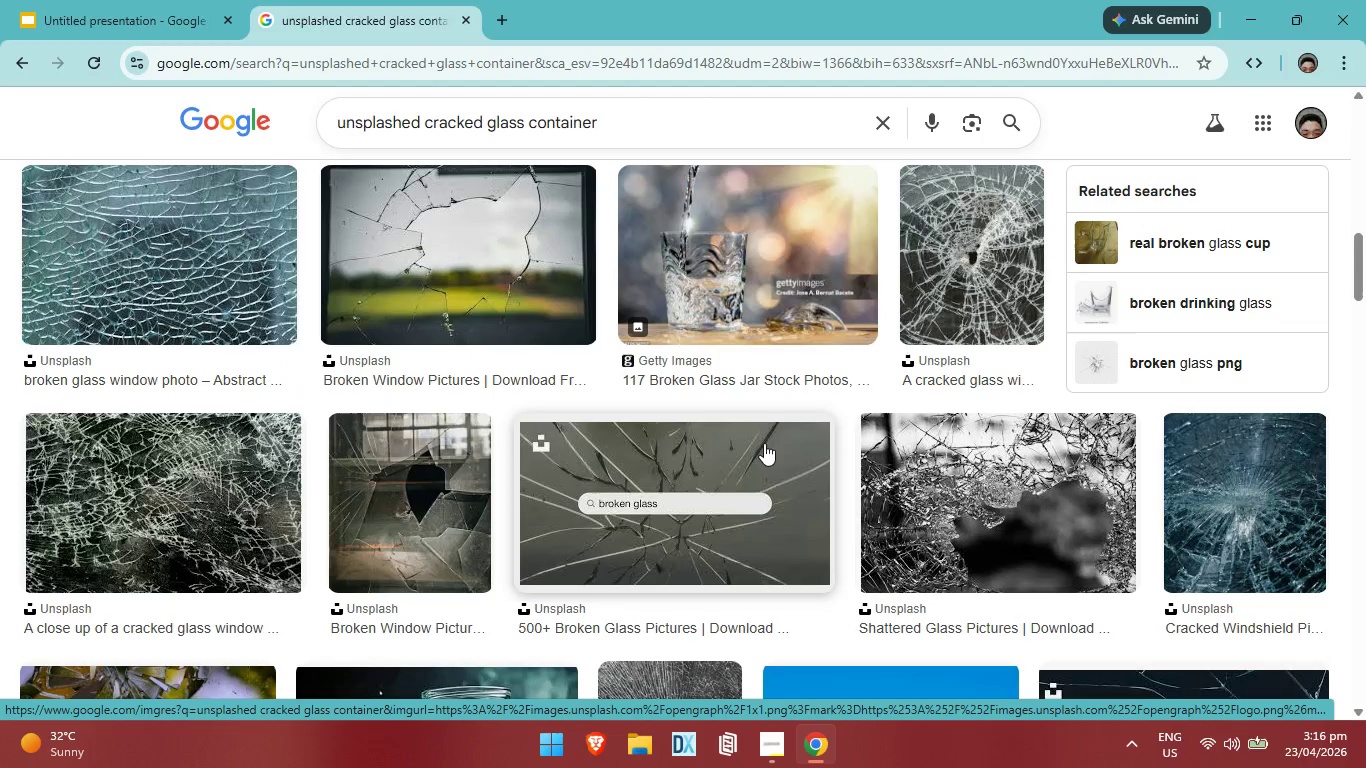 
scroll: coordinate [766, 417], scroll_direction: up, amount: 13.0
 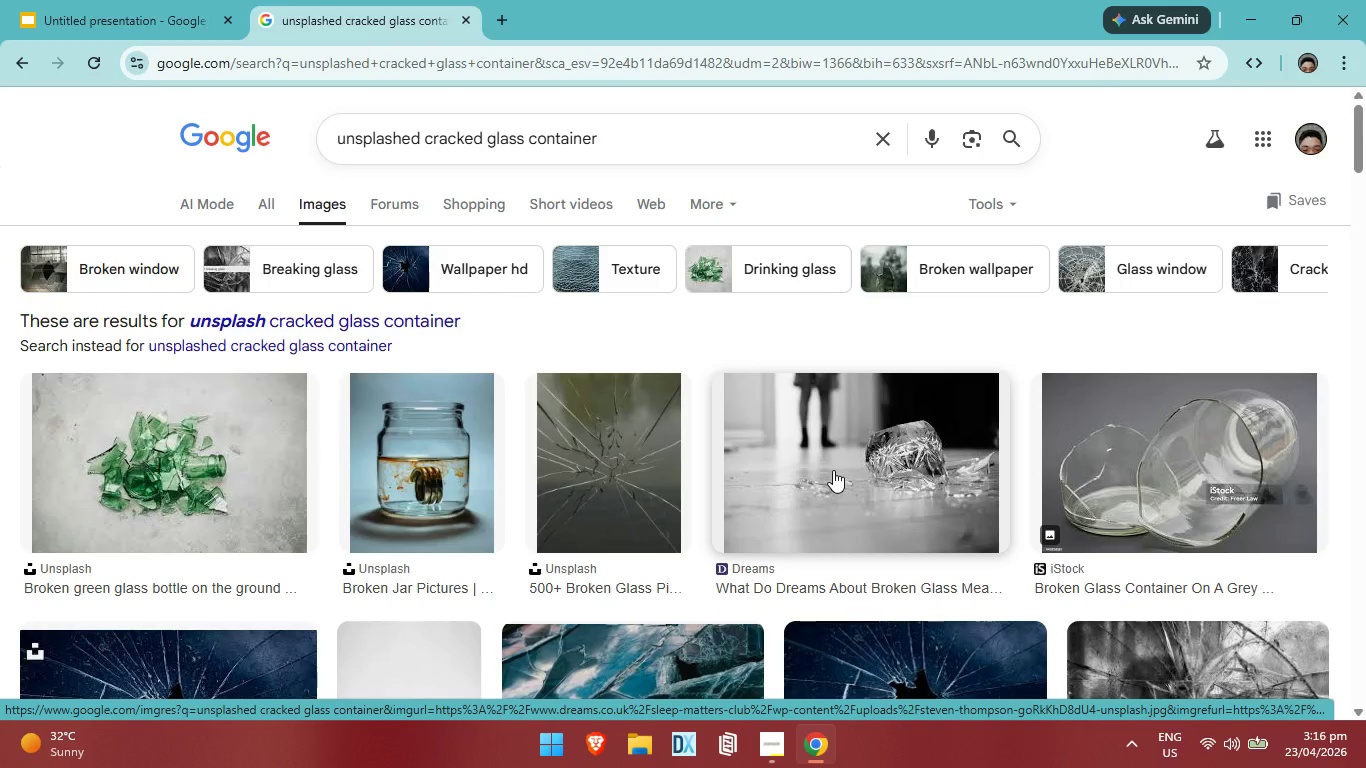 
wait(5.07)
 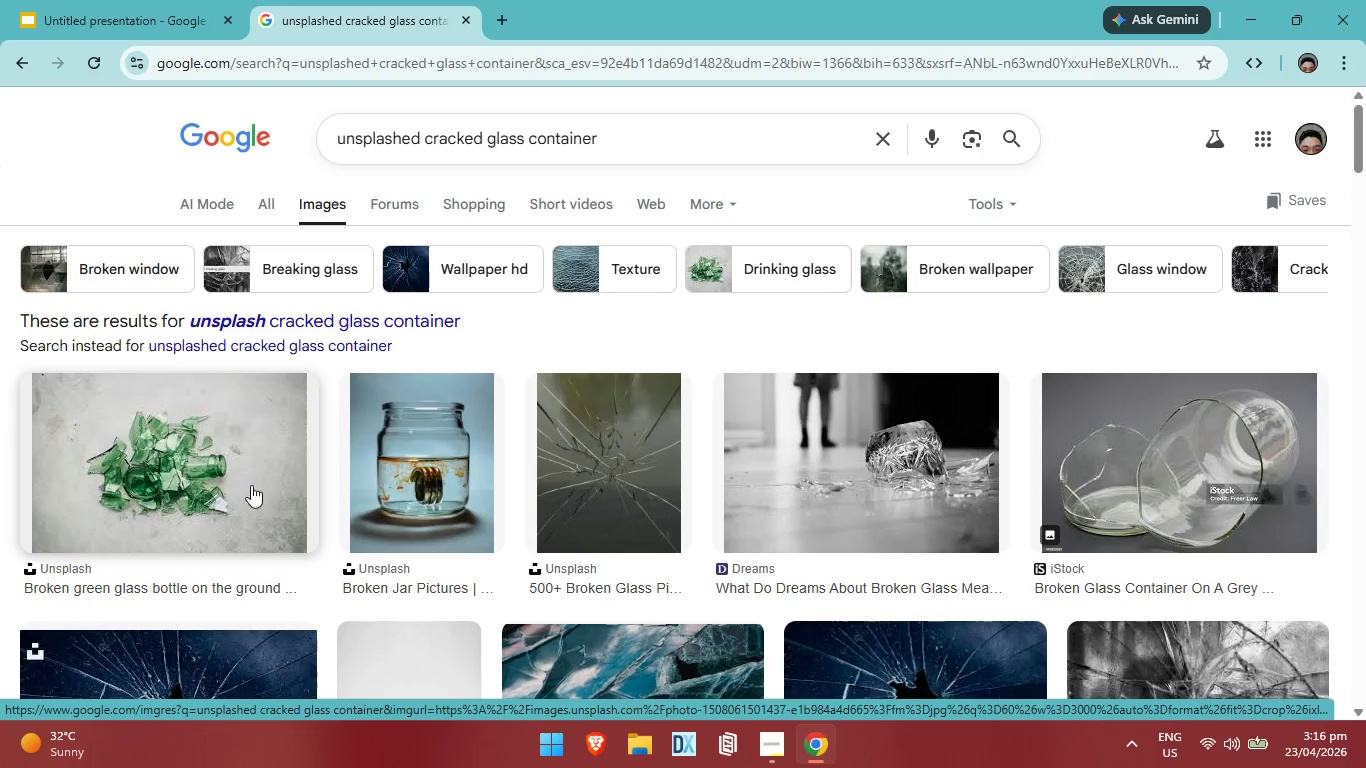 
right_click([856, 455])
 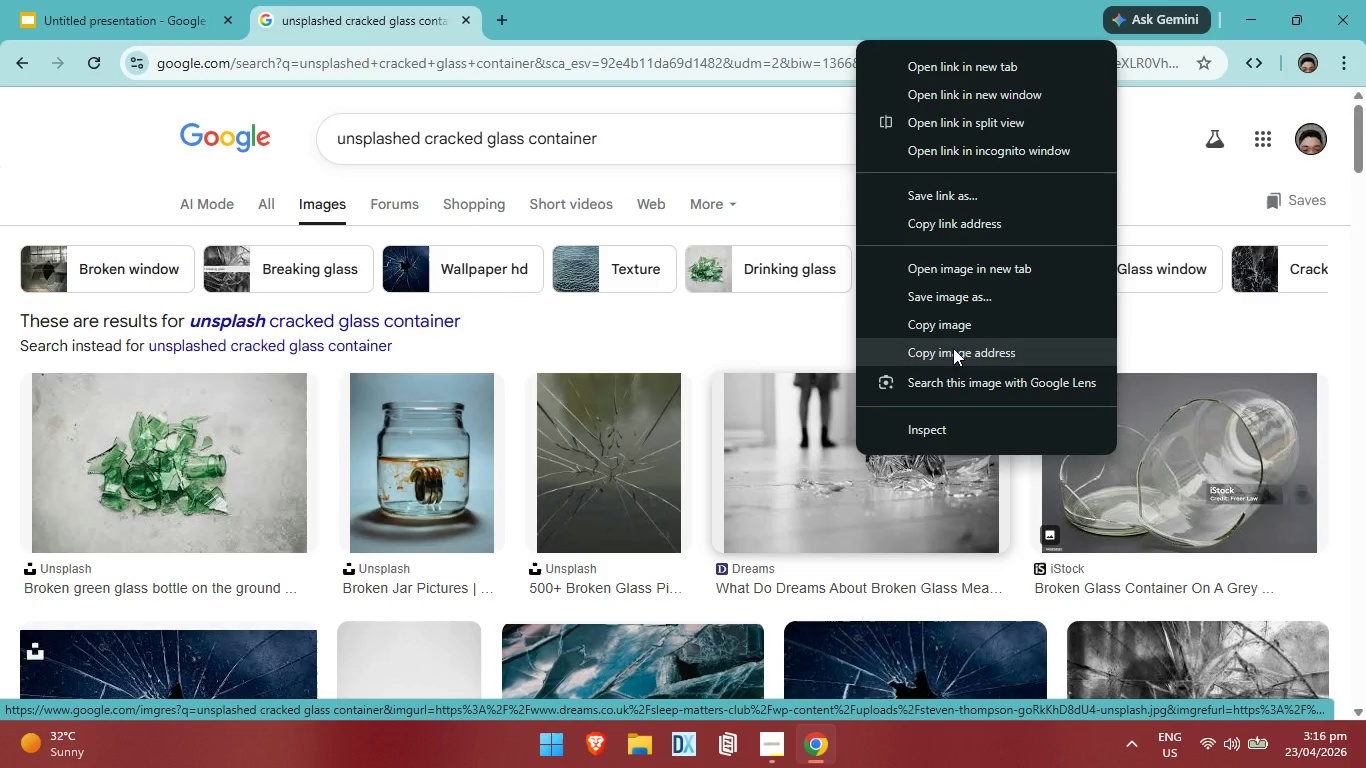 
left_click([953, 348])
 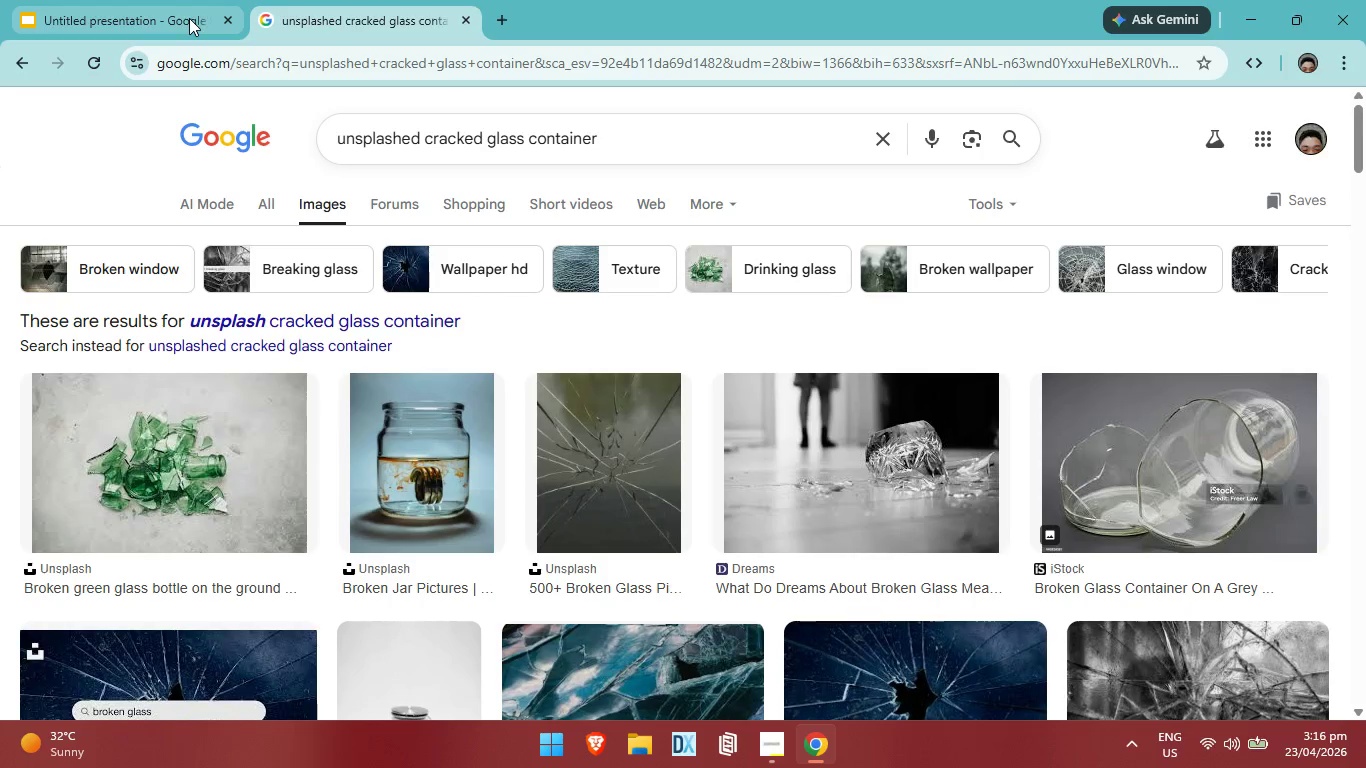 
left_click([192, 17])
 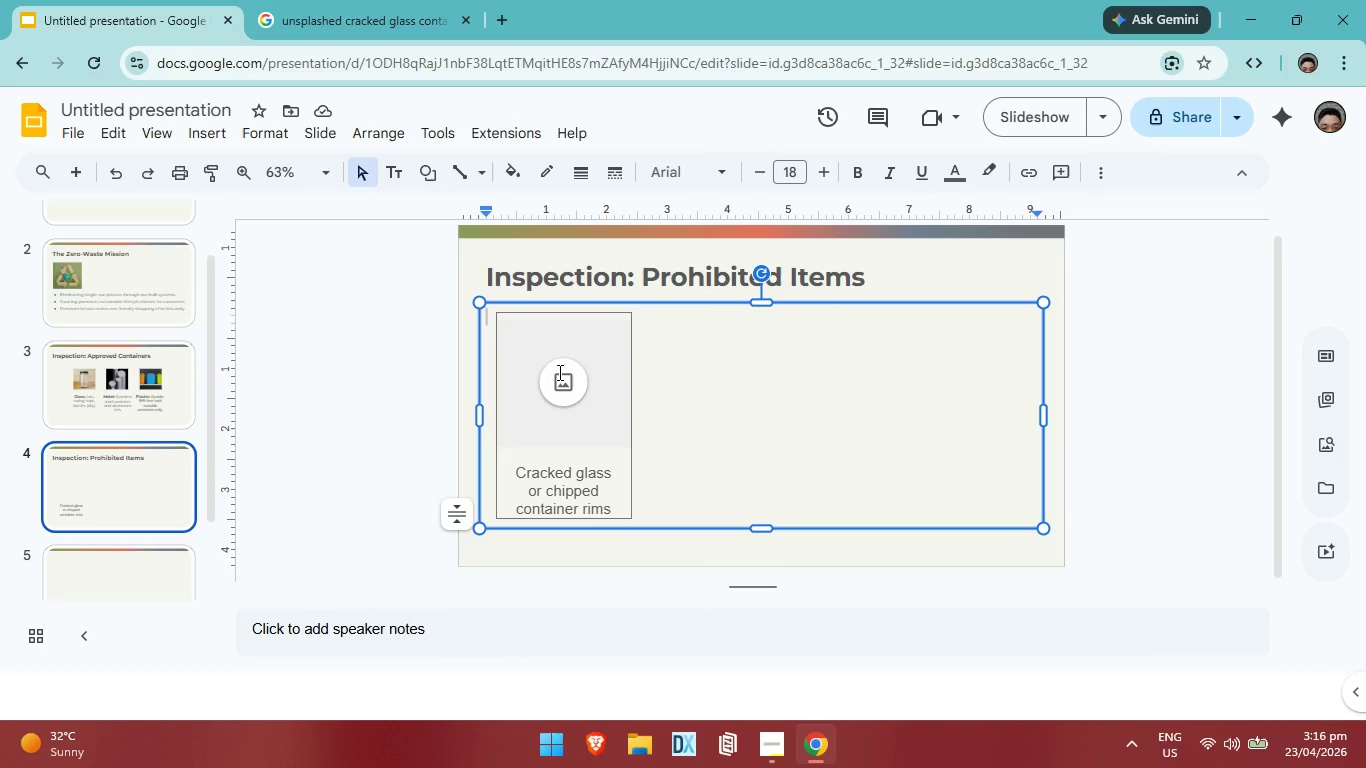 
left_click([559, 373])
 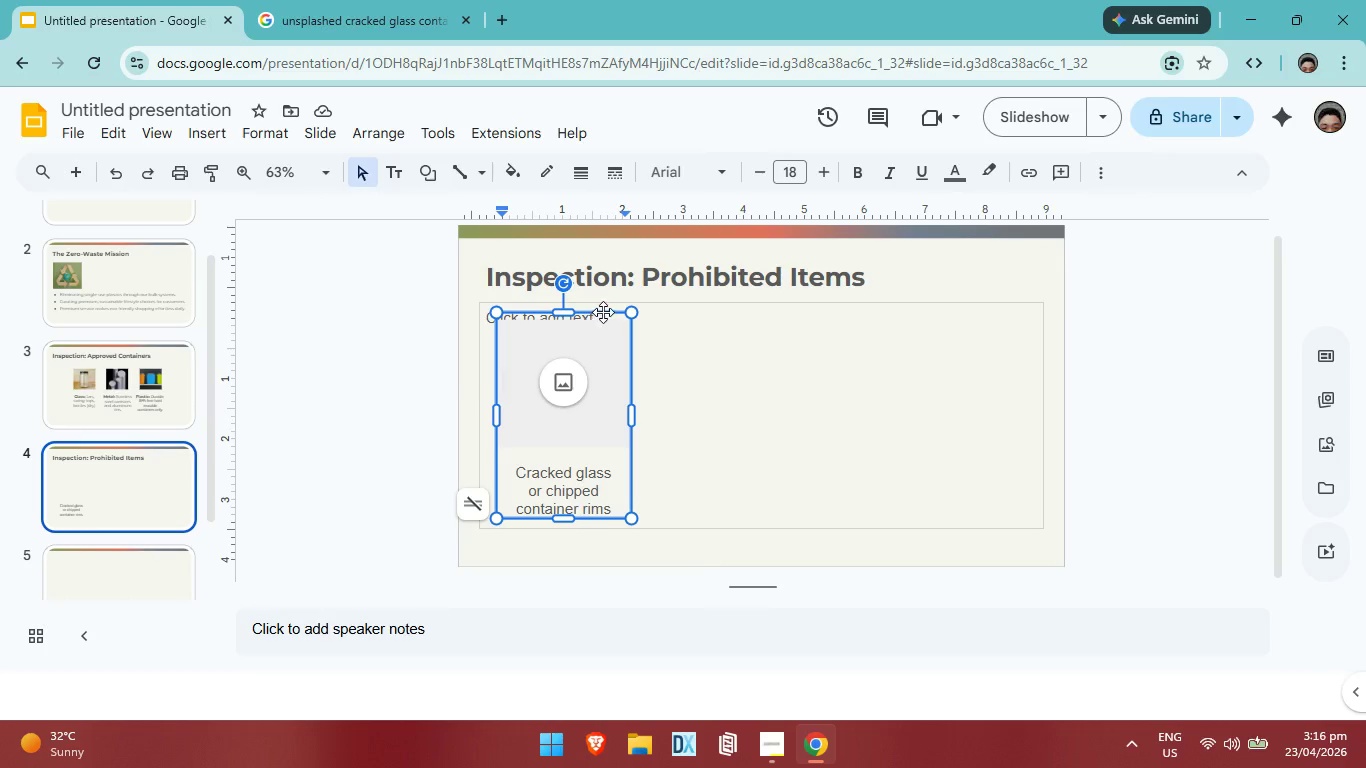 
left_click_drag(start_coordinate=[603, 312], to_coordinate=[931, 324])
 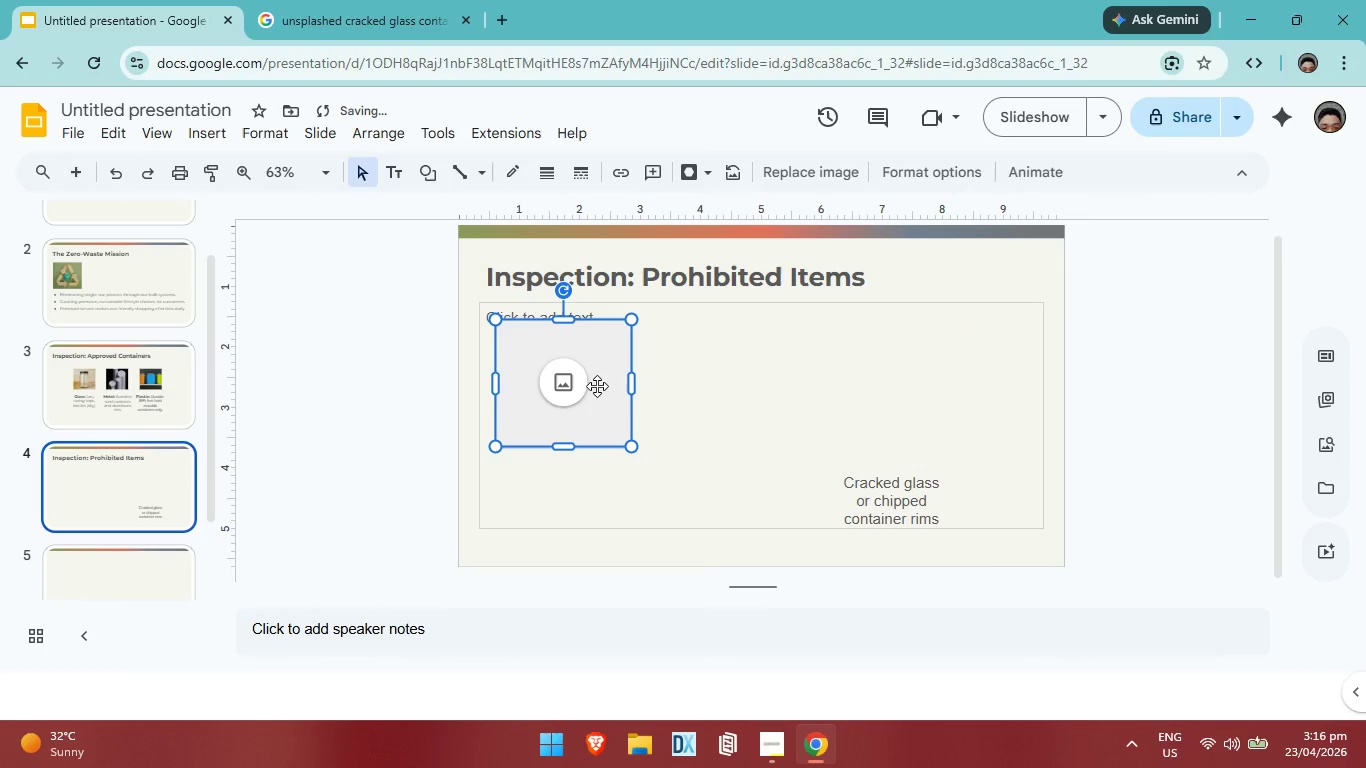 
left_click([597, 386])
 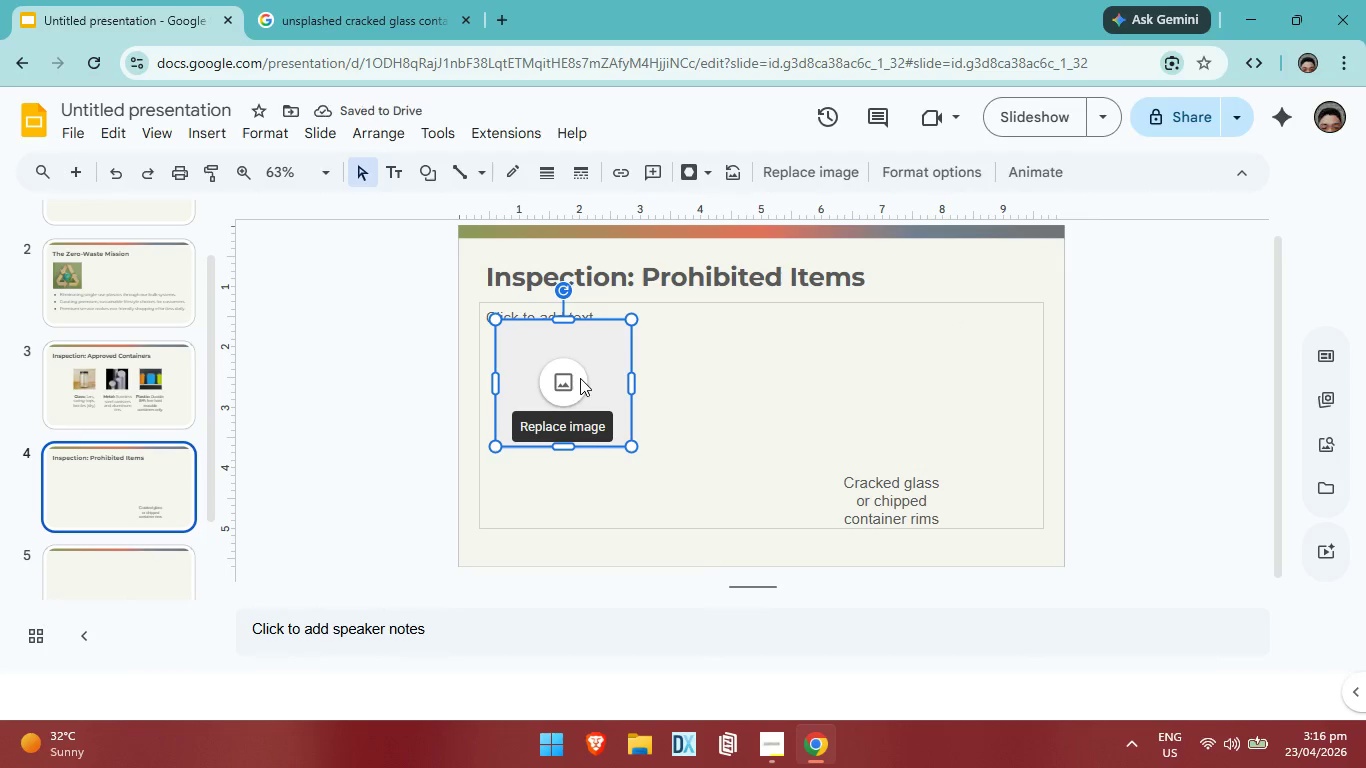 
left_click([577, 373])
 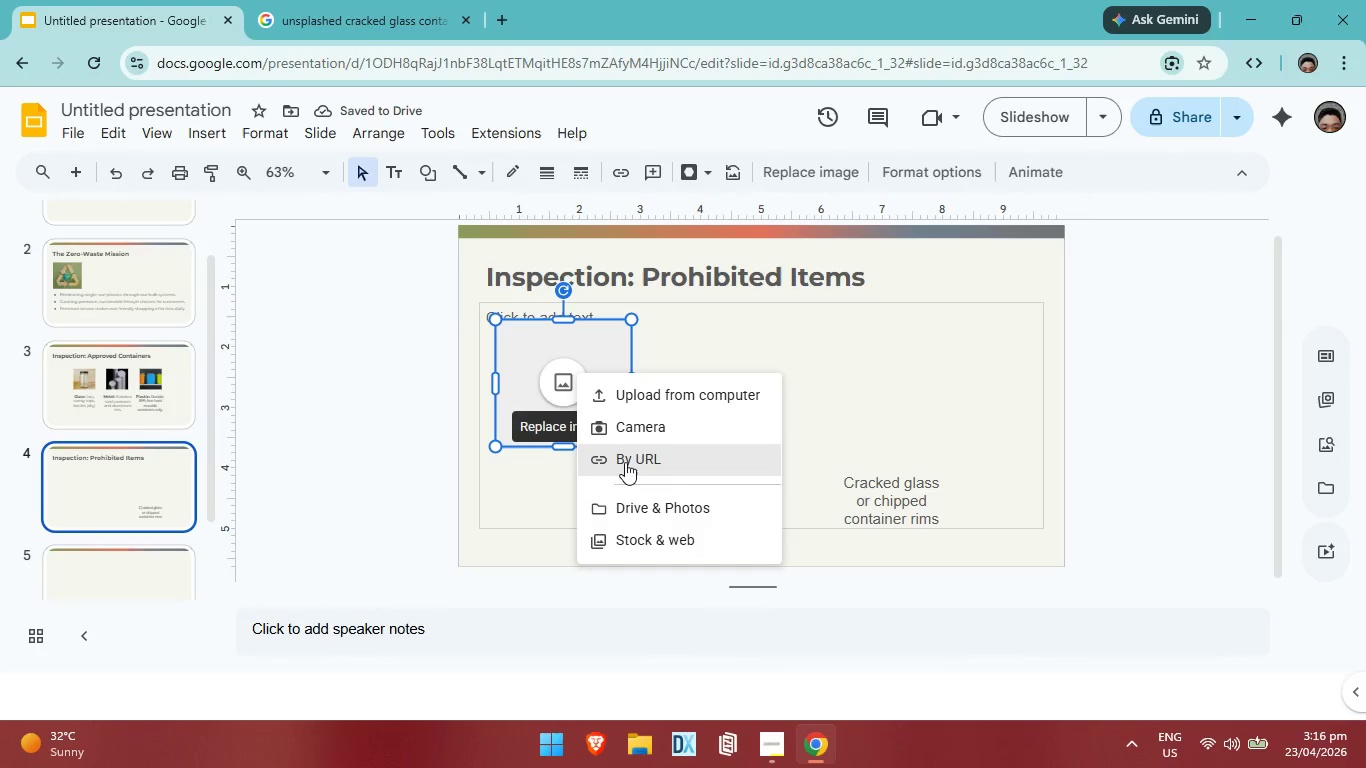 
left_click([625, 462])
 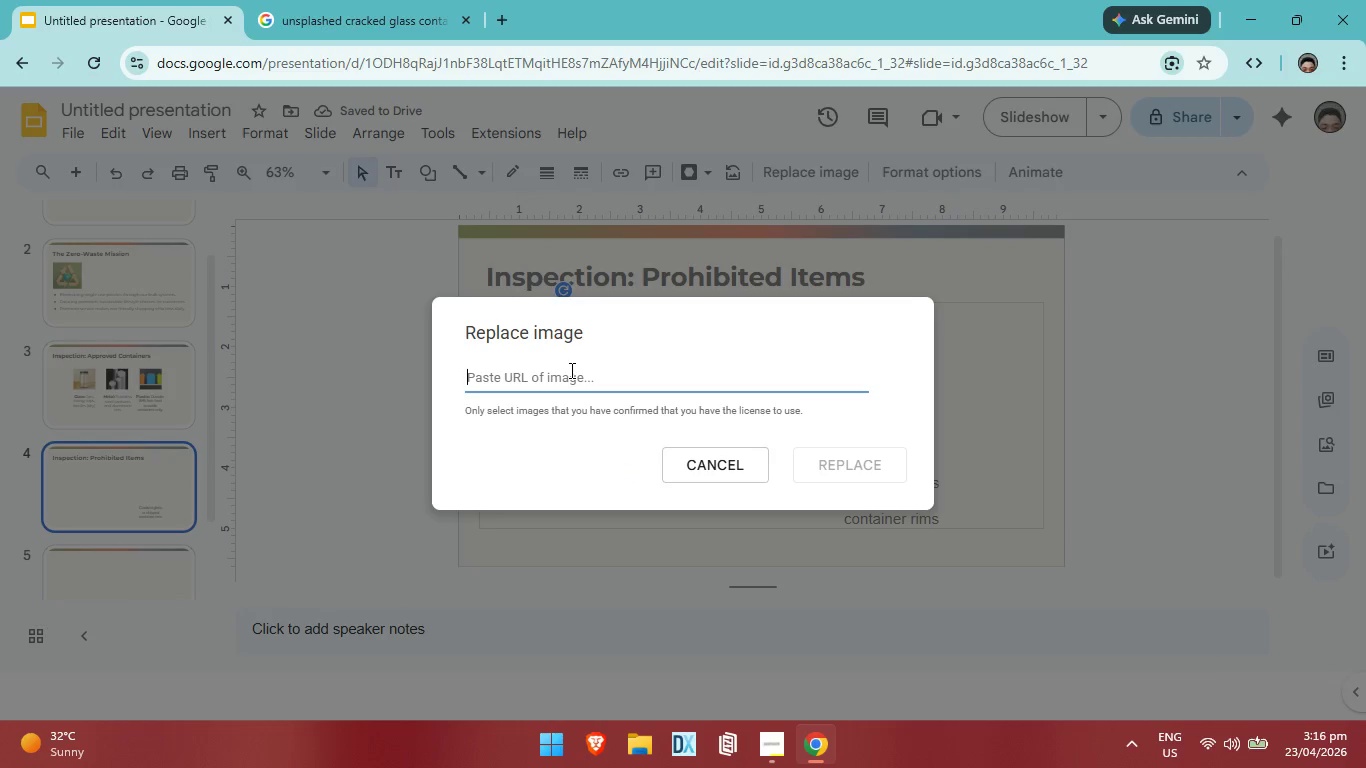 
key(Control+ControlLeft)
 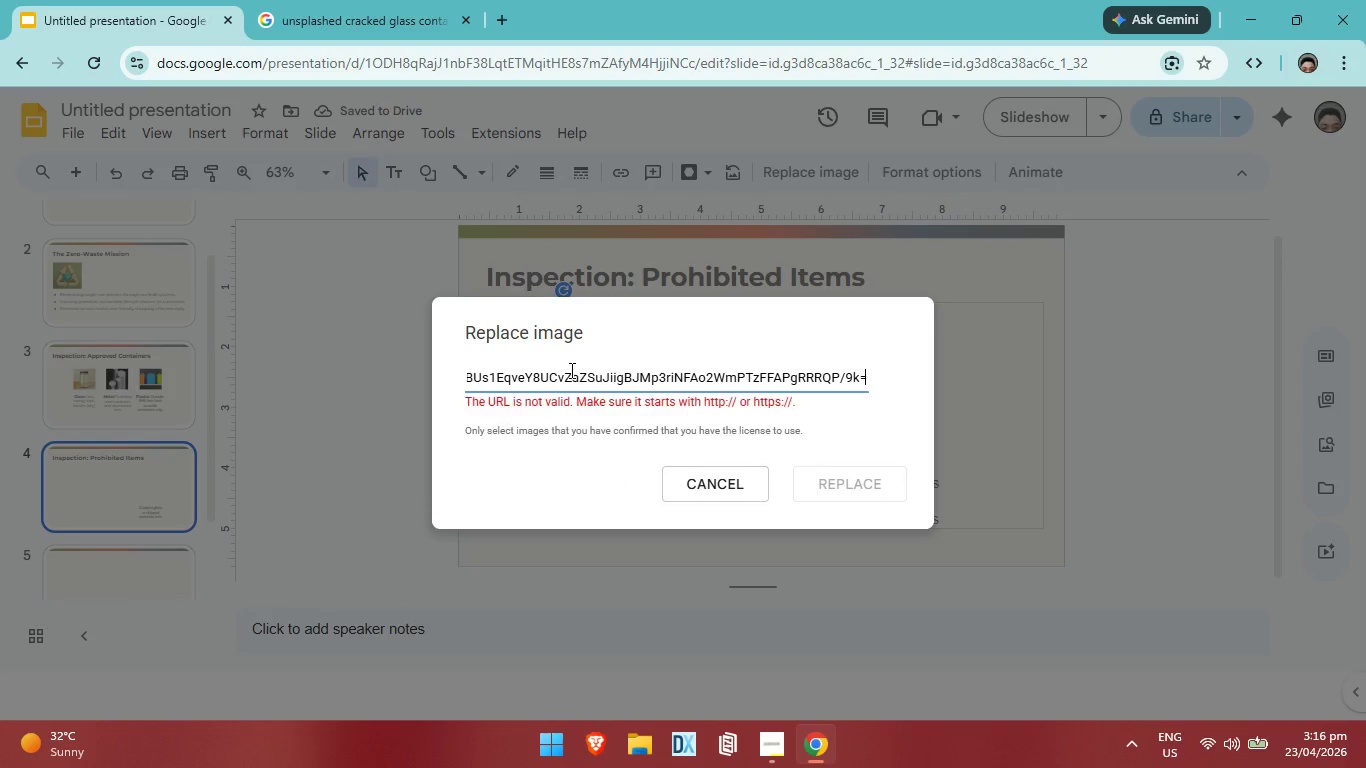 
key(Control+V)
 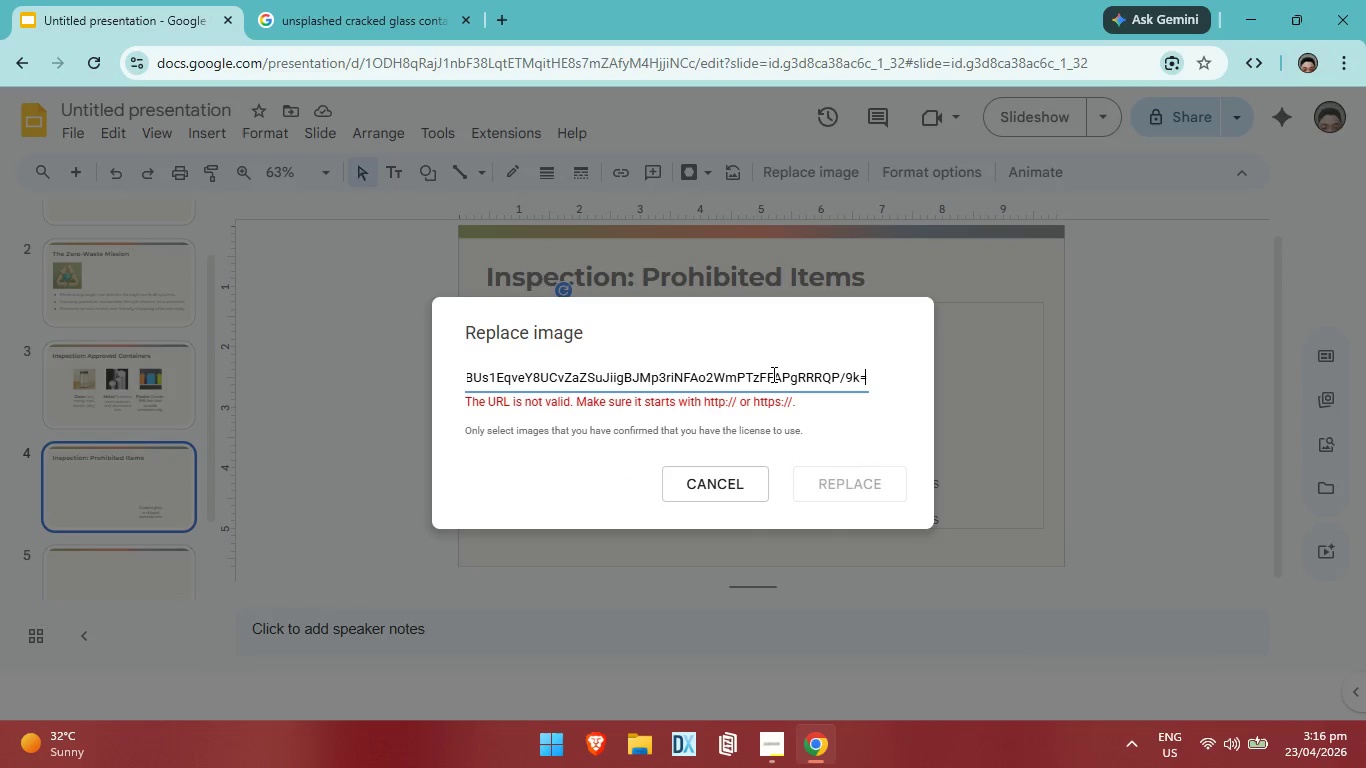 
key(Backspace)
 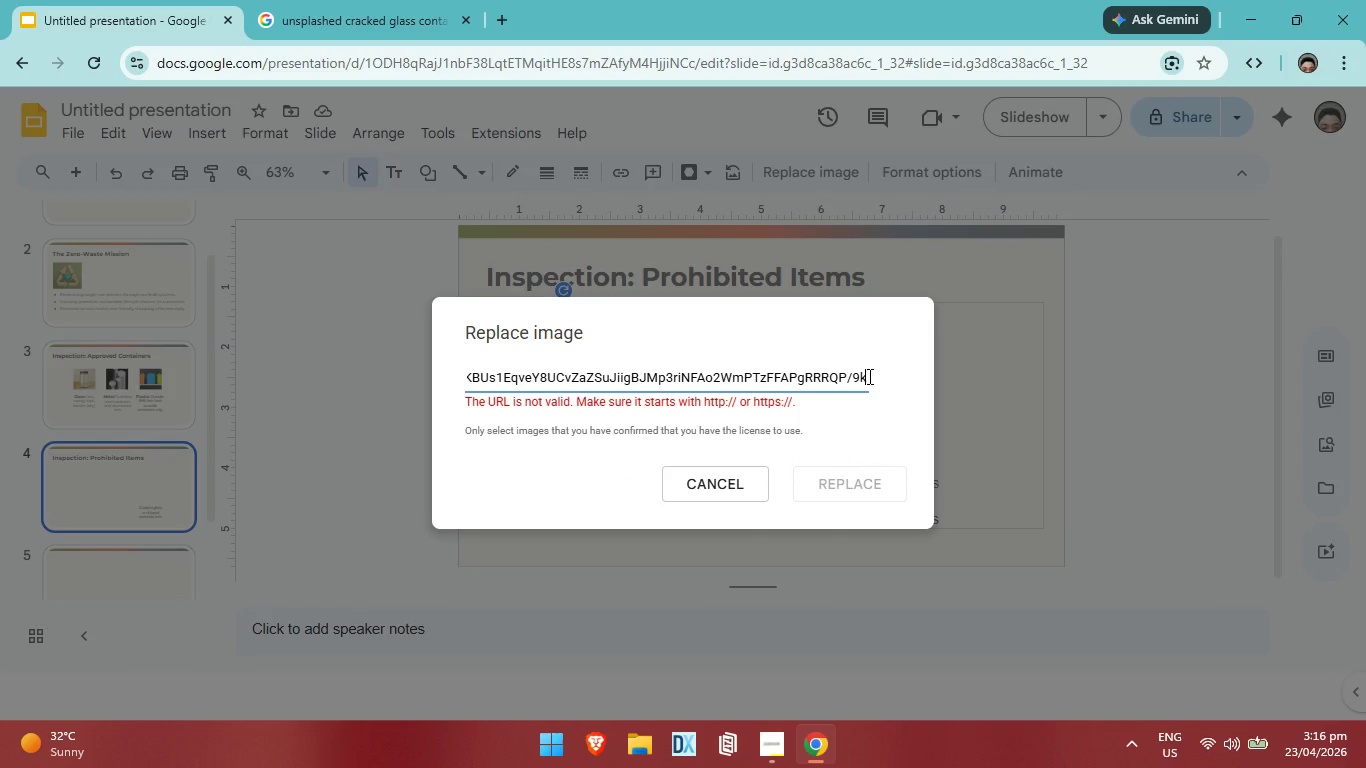 
left_click_drag(start_coordinate=[868, 377], to_coordinate=[356, 389])
 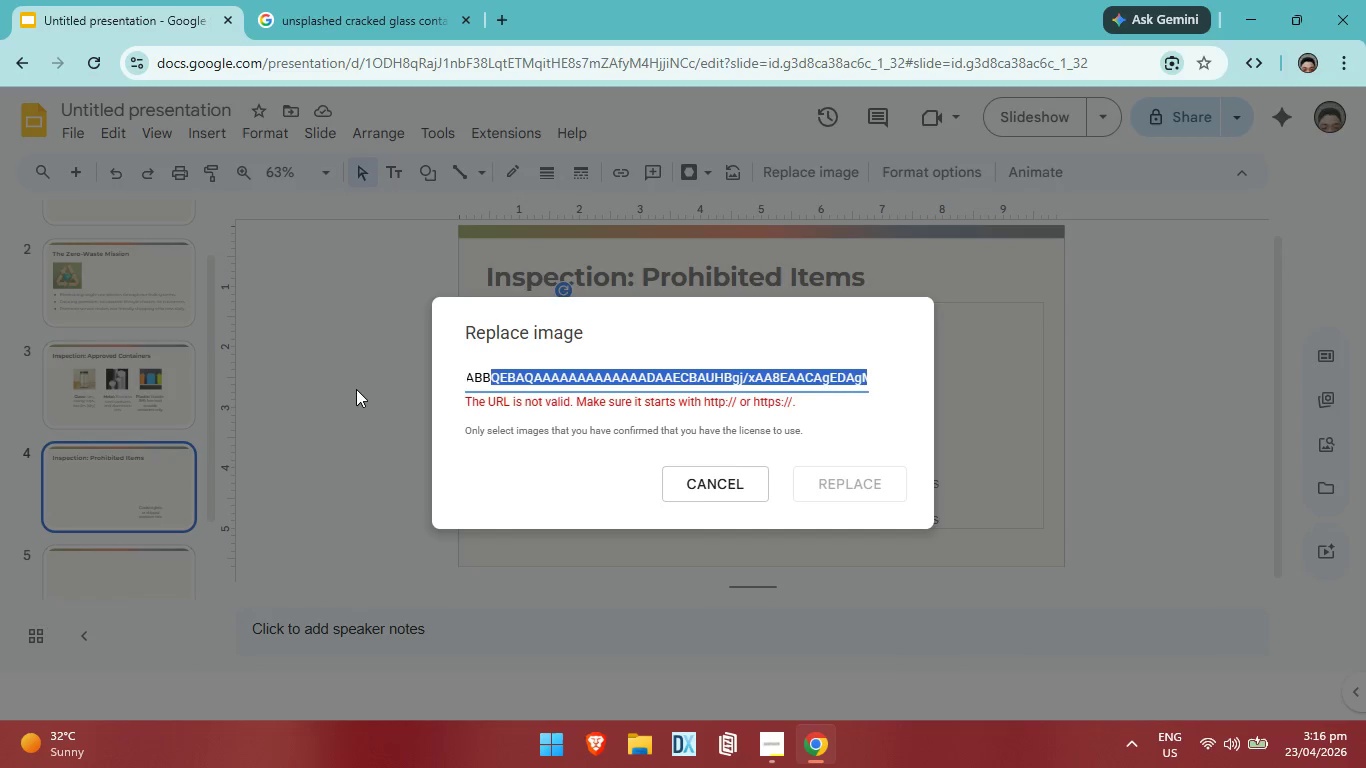 
key(Control+ControlLeft)
 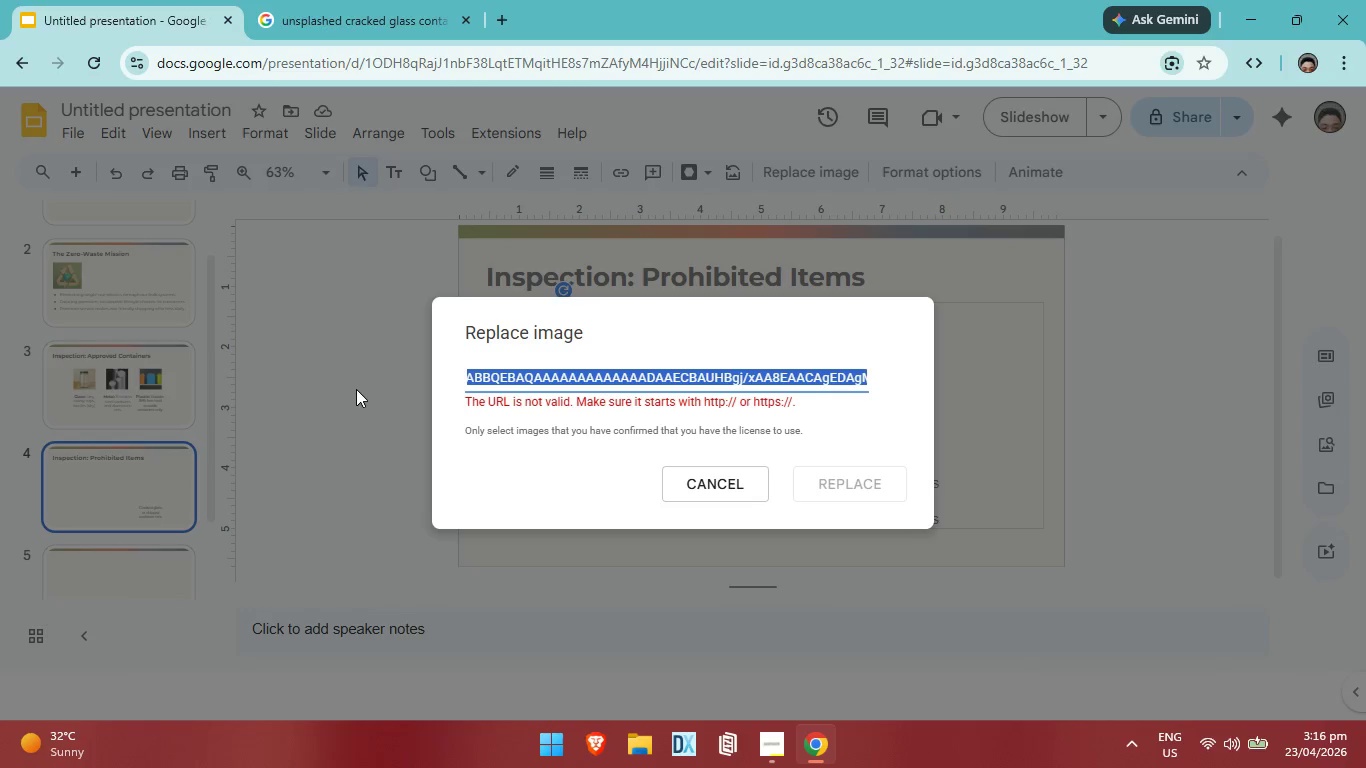 
key(Control+A)
 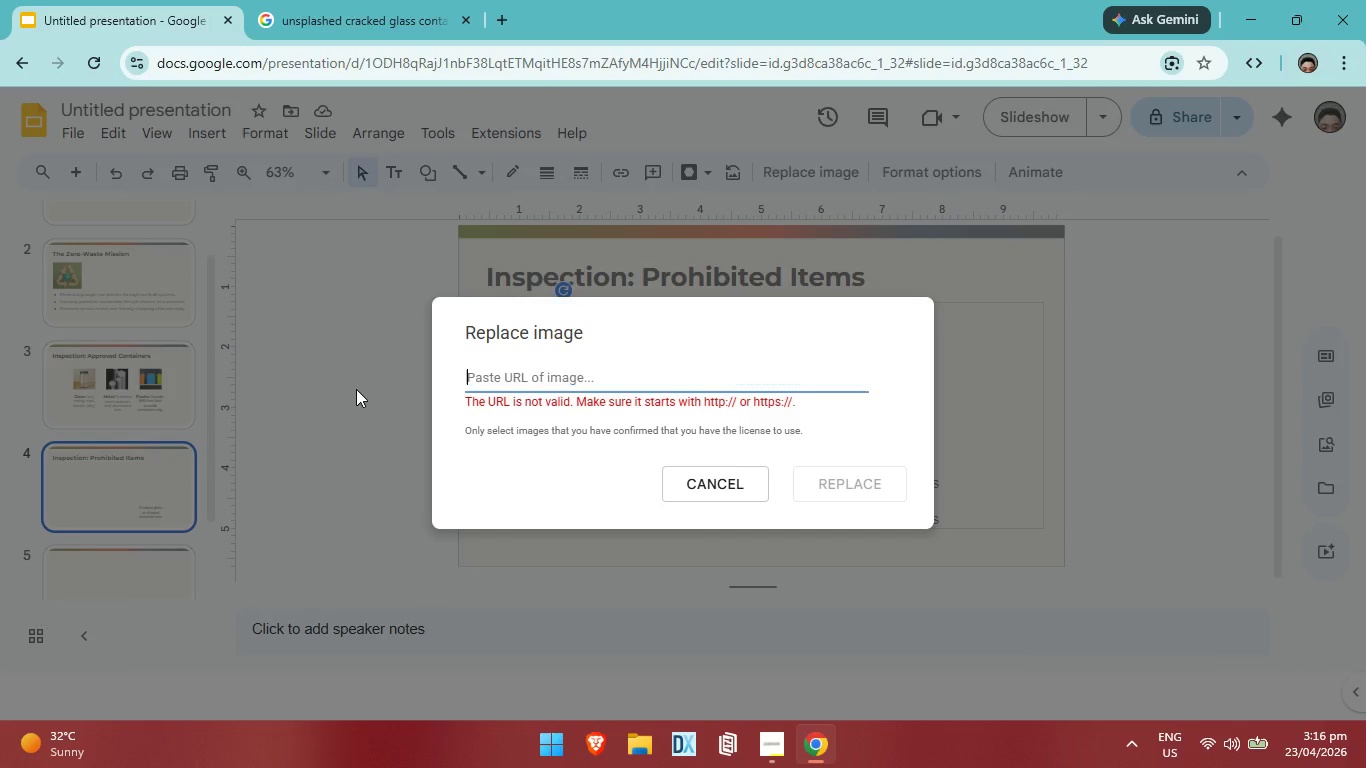 
key(Backspace)
 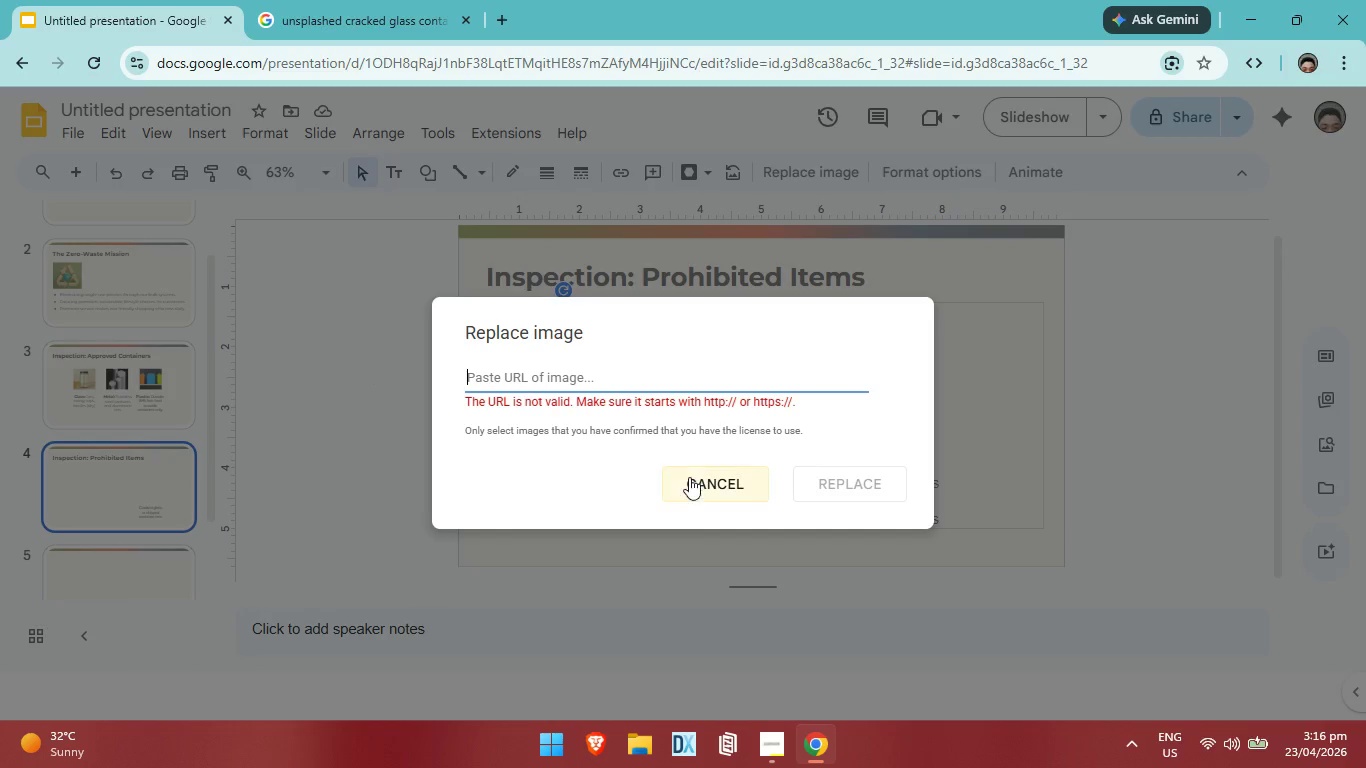 
left_click([689, 477])
 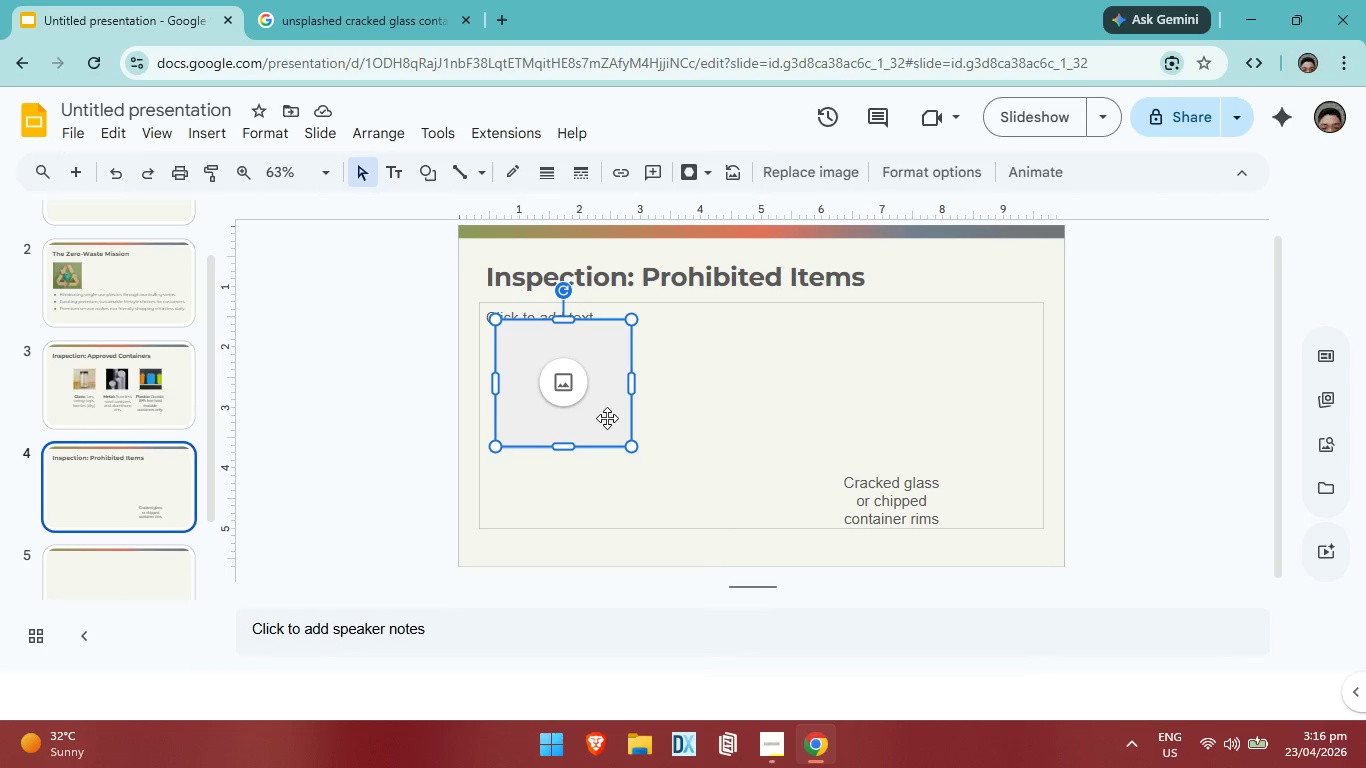 
left_click([360, 23])
 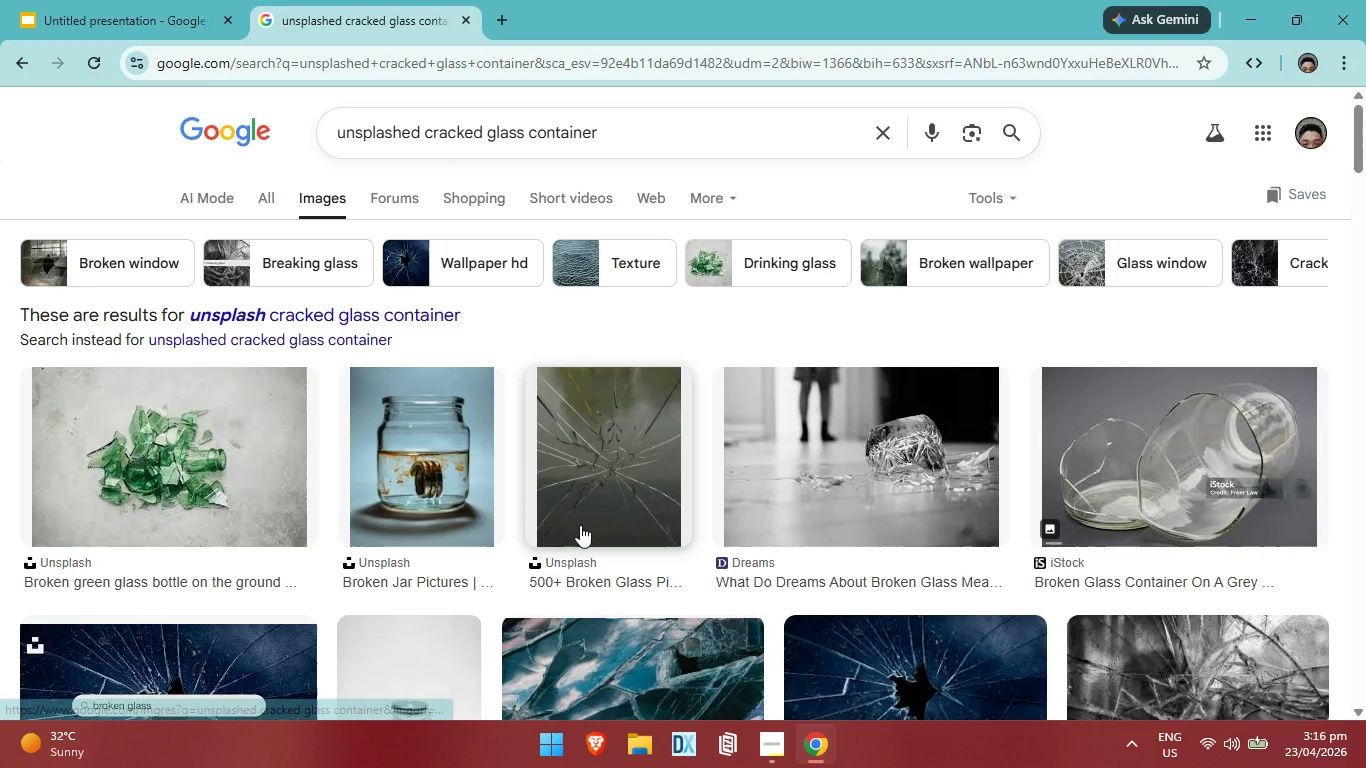 
scroll: coordinate [606, 508], scroll_direction: down, amount: 4.0
 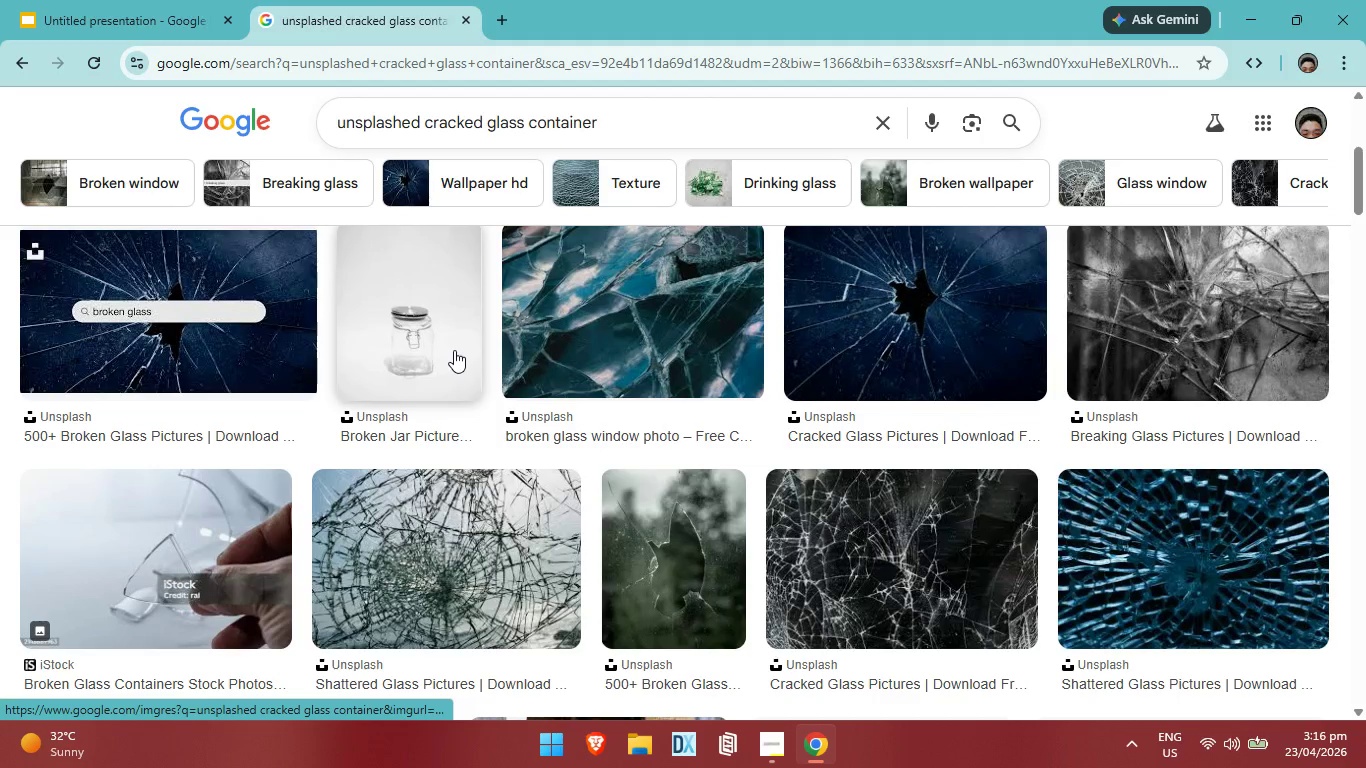 
left_click([454, 350])
 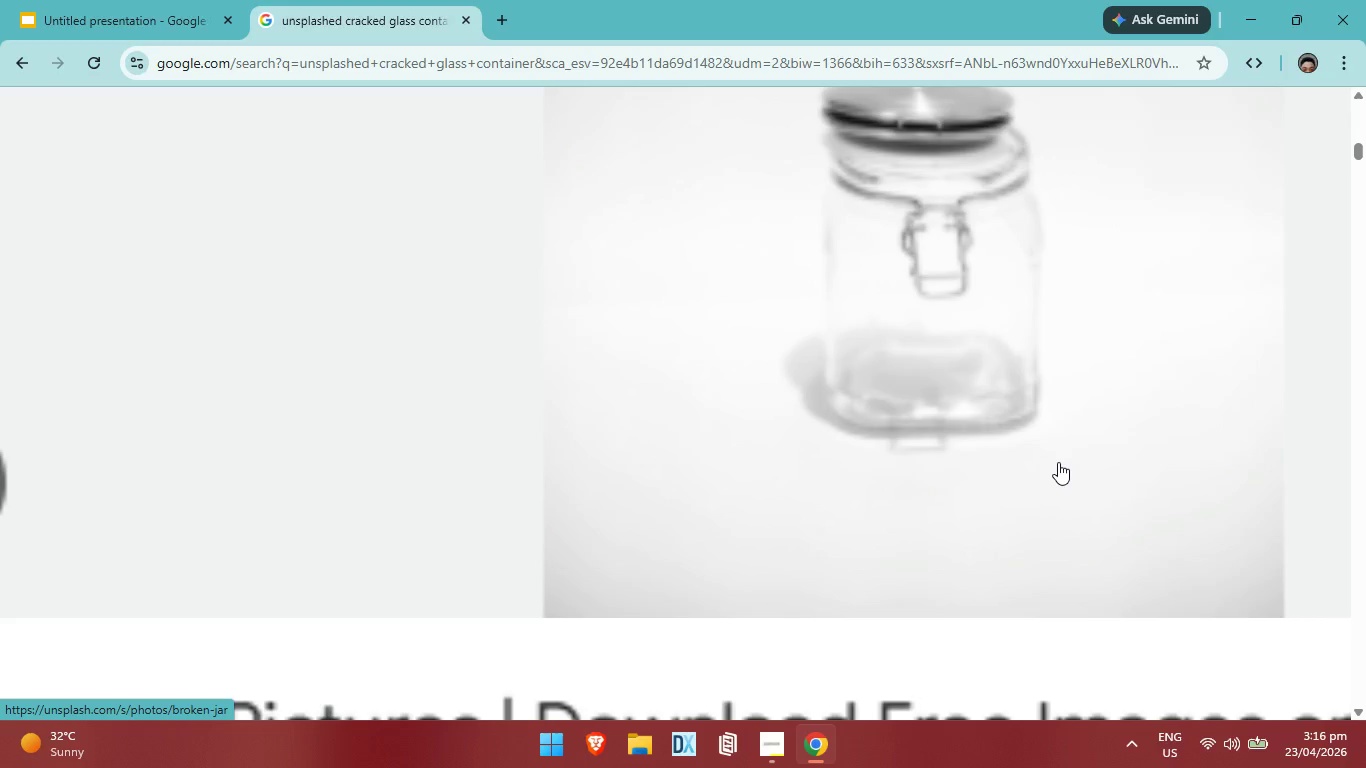 
wait(9.47)
 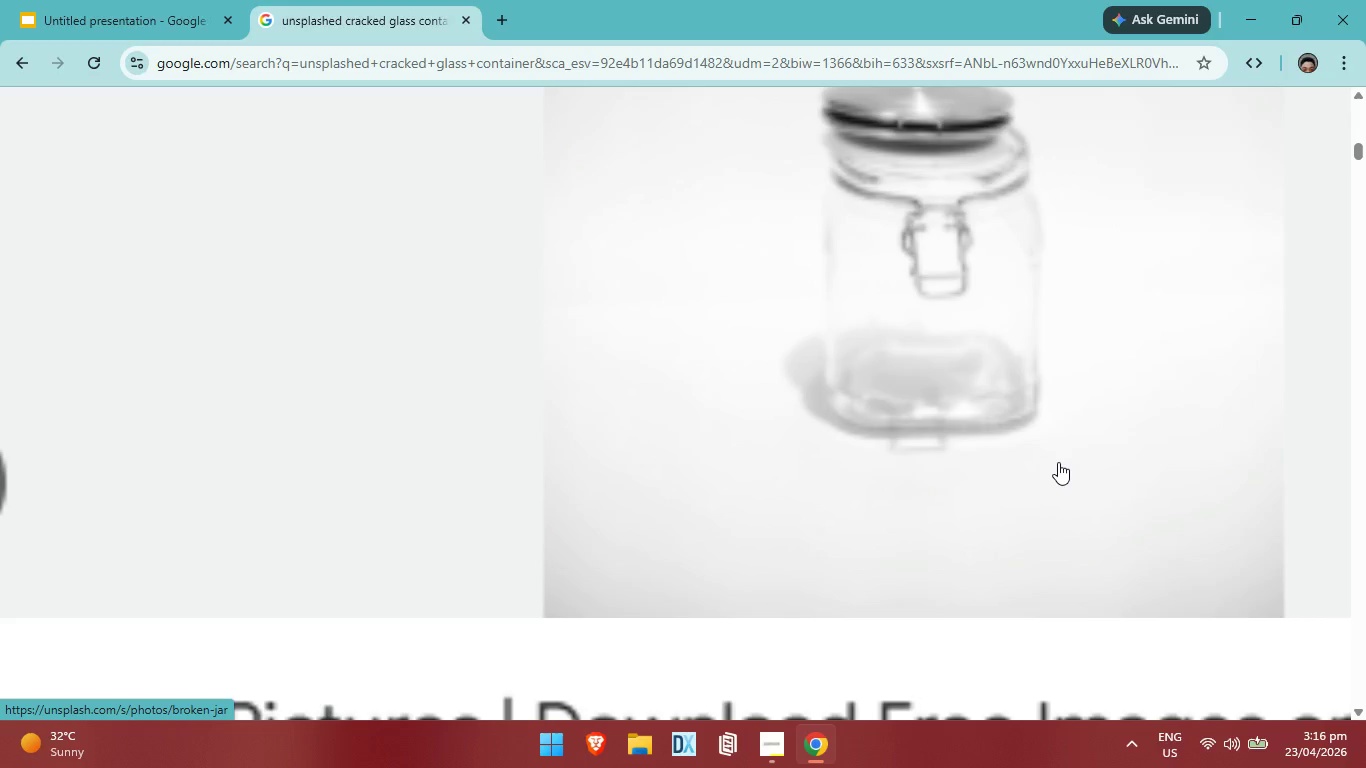 
scroll: coordinate [564, 487], scroll_direction: down, amount: 3.0
 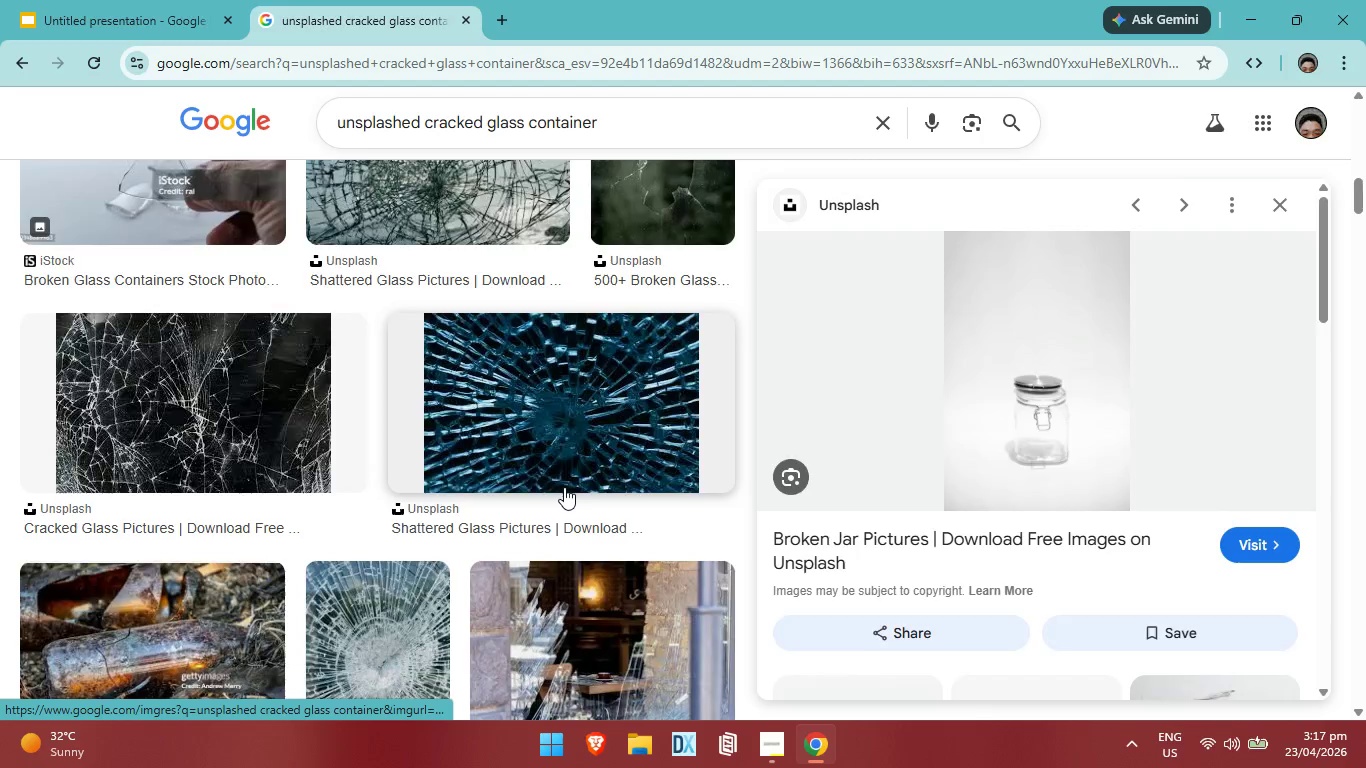 
scroll: coordinate [666, 519], scroll_direction: up, amount: 4.0
 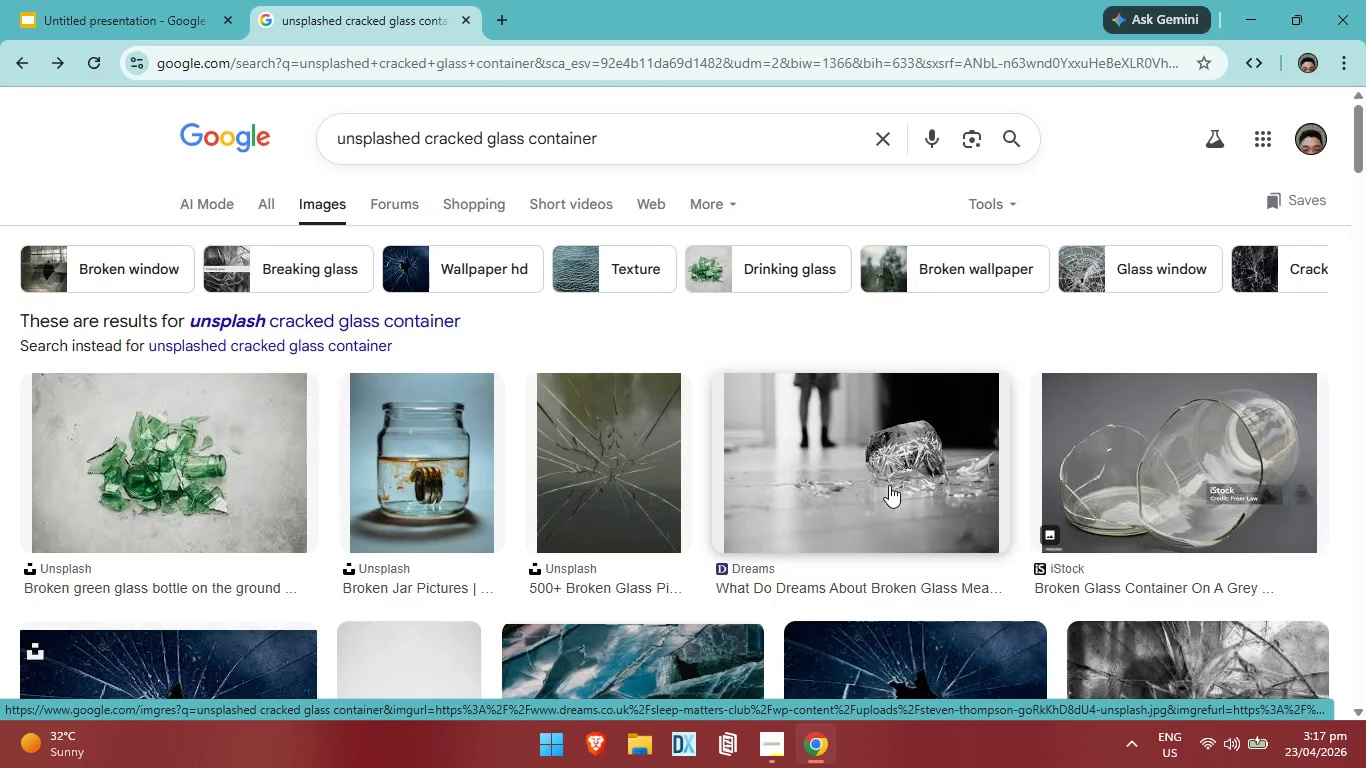 
scroll: coordinate [884, 452], scroll_direction: none, amount: 0.0
 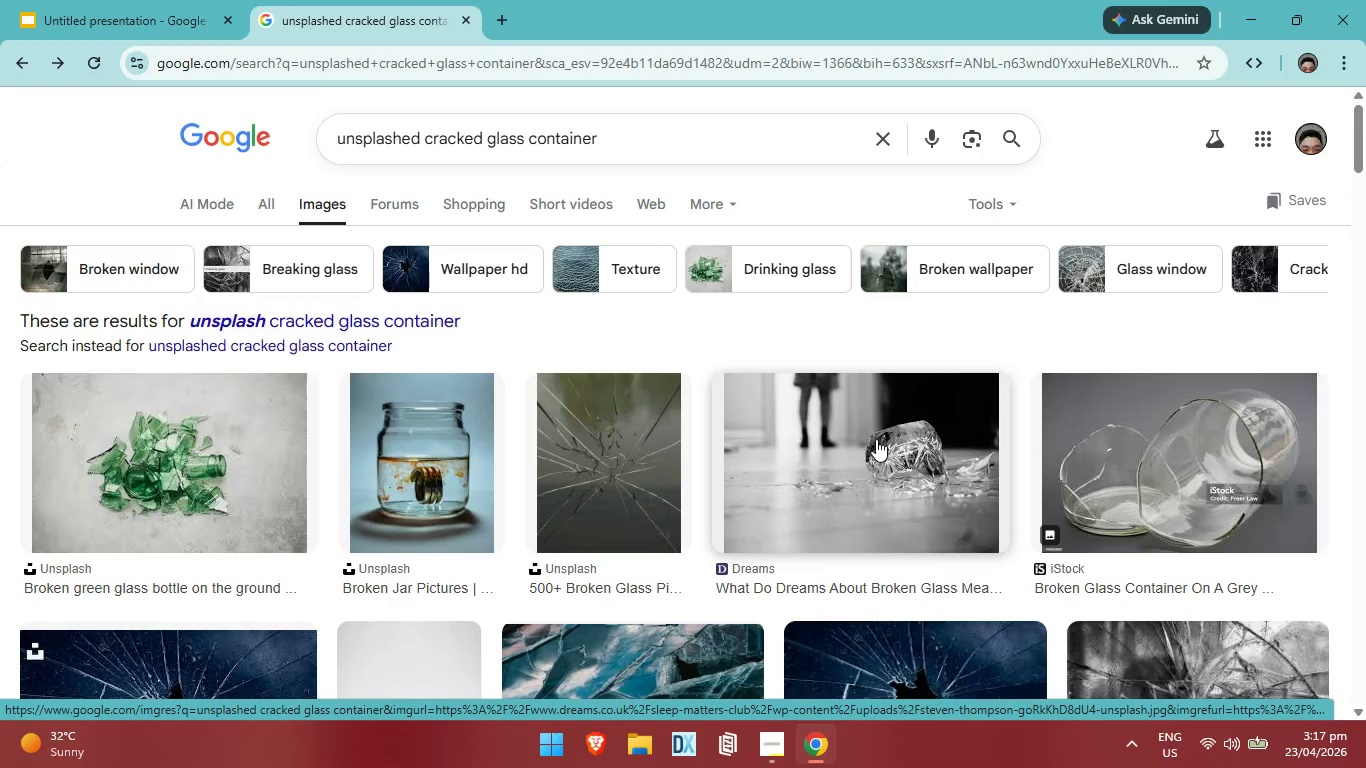 
left_click([876, 439])
 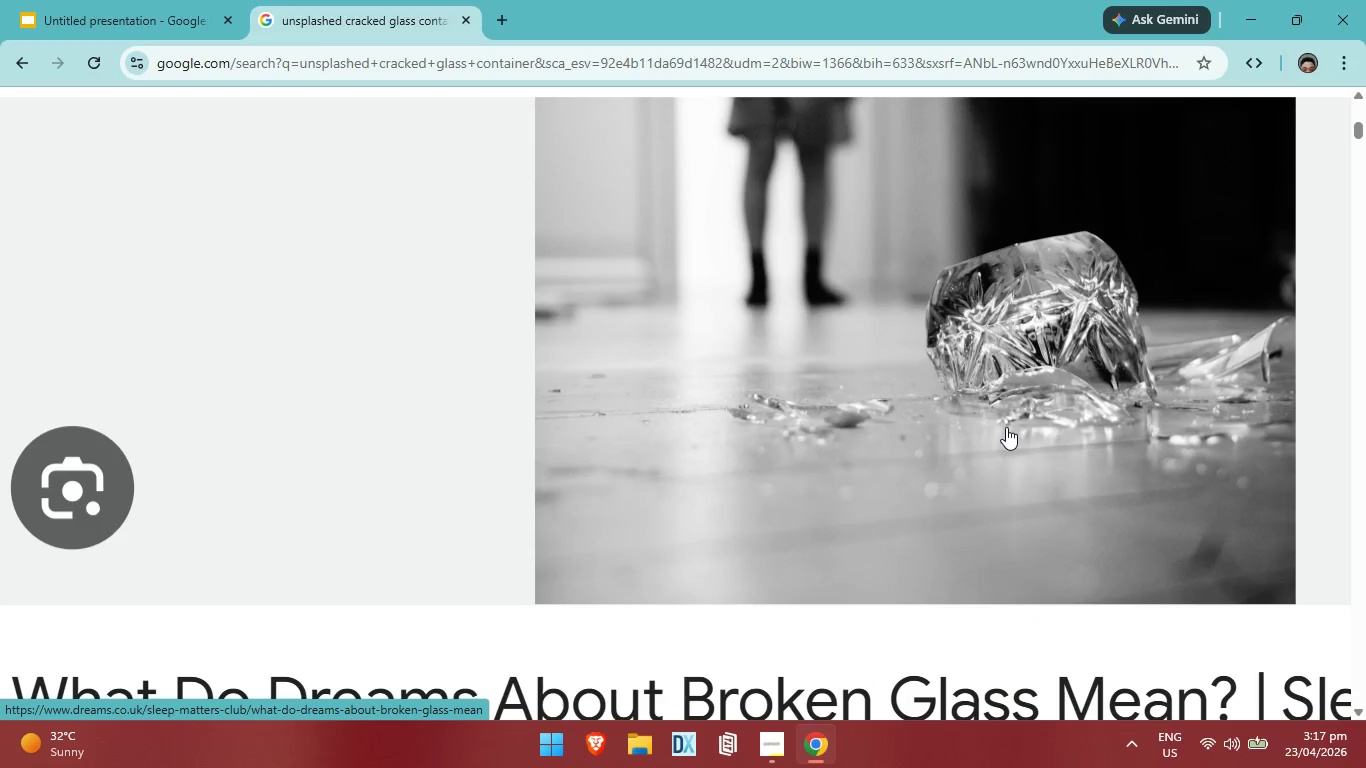 
wait(5.92)
 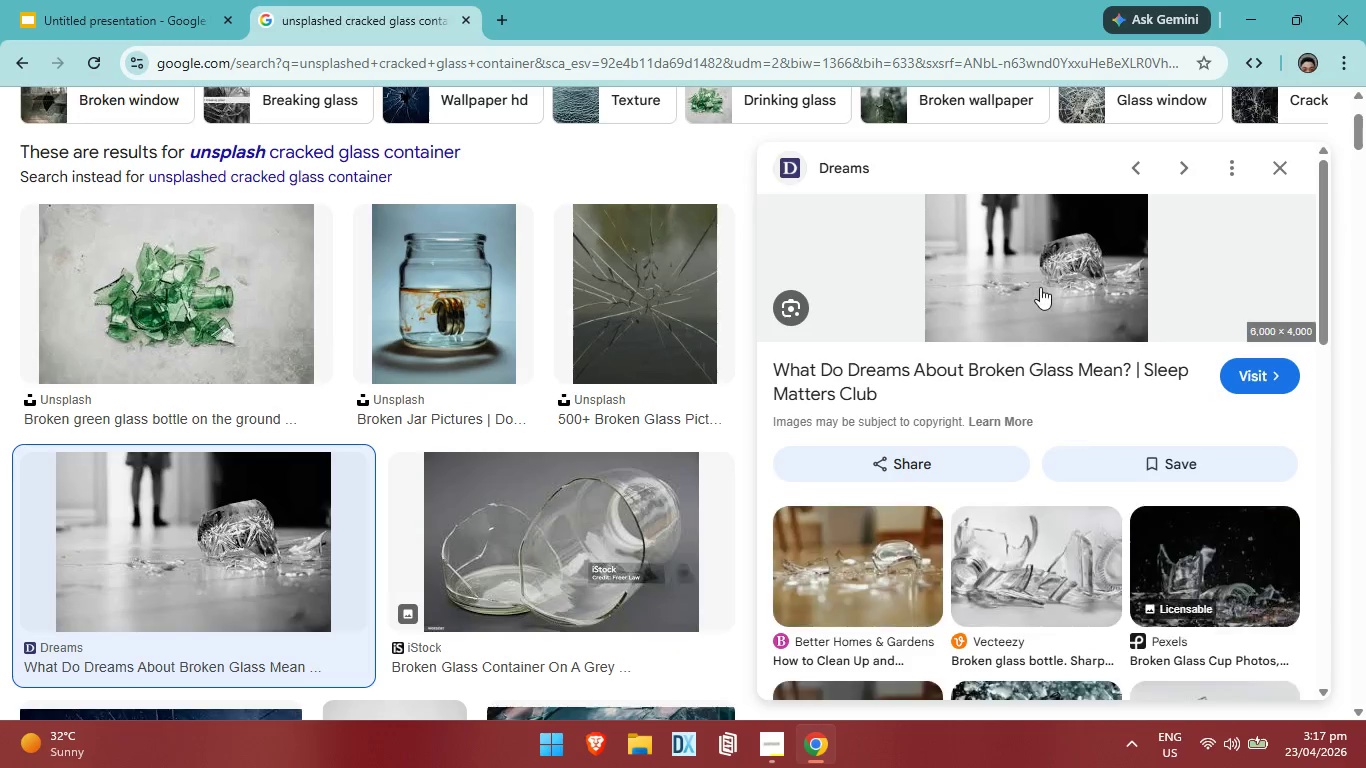 
right_click([969, 372])
 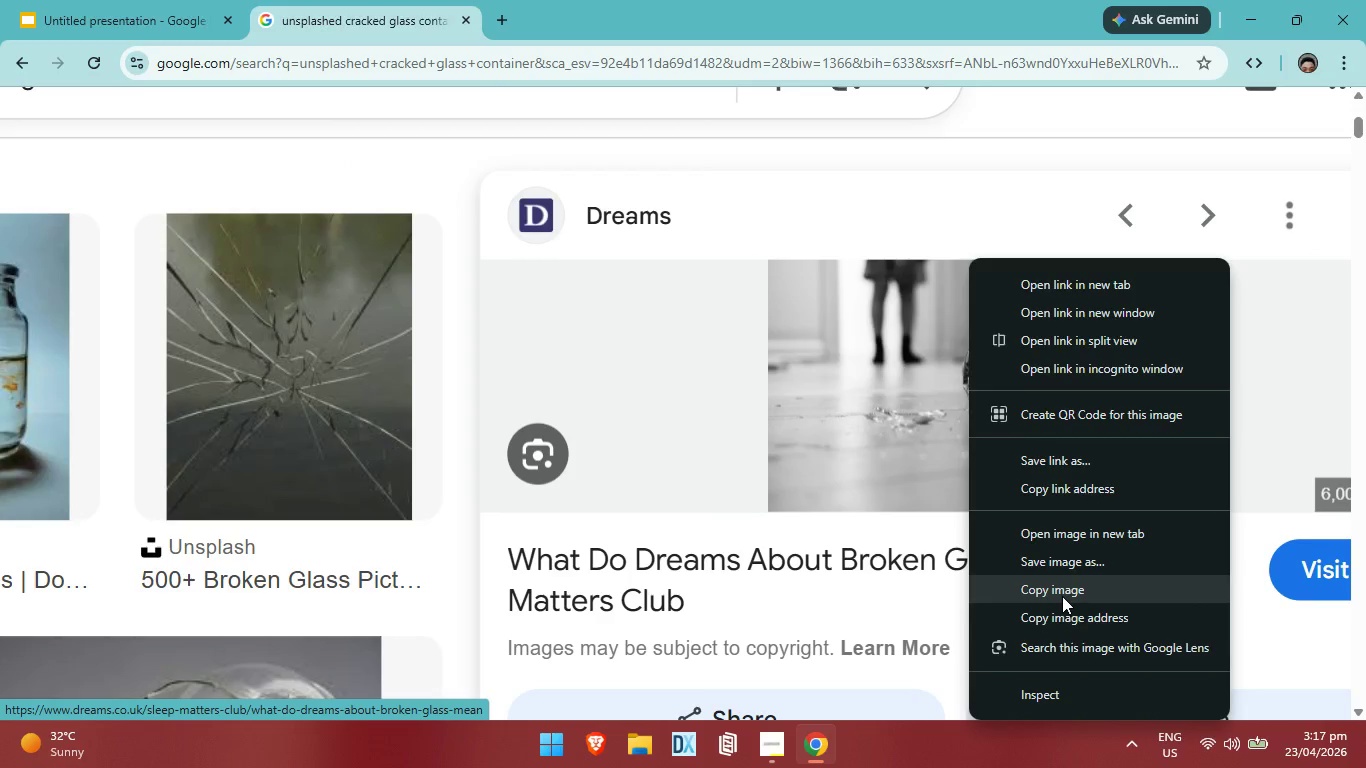 
left_click([1065, 607])
 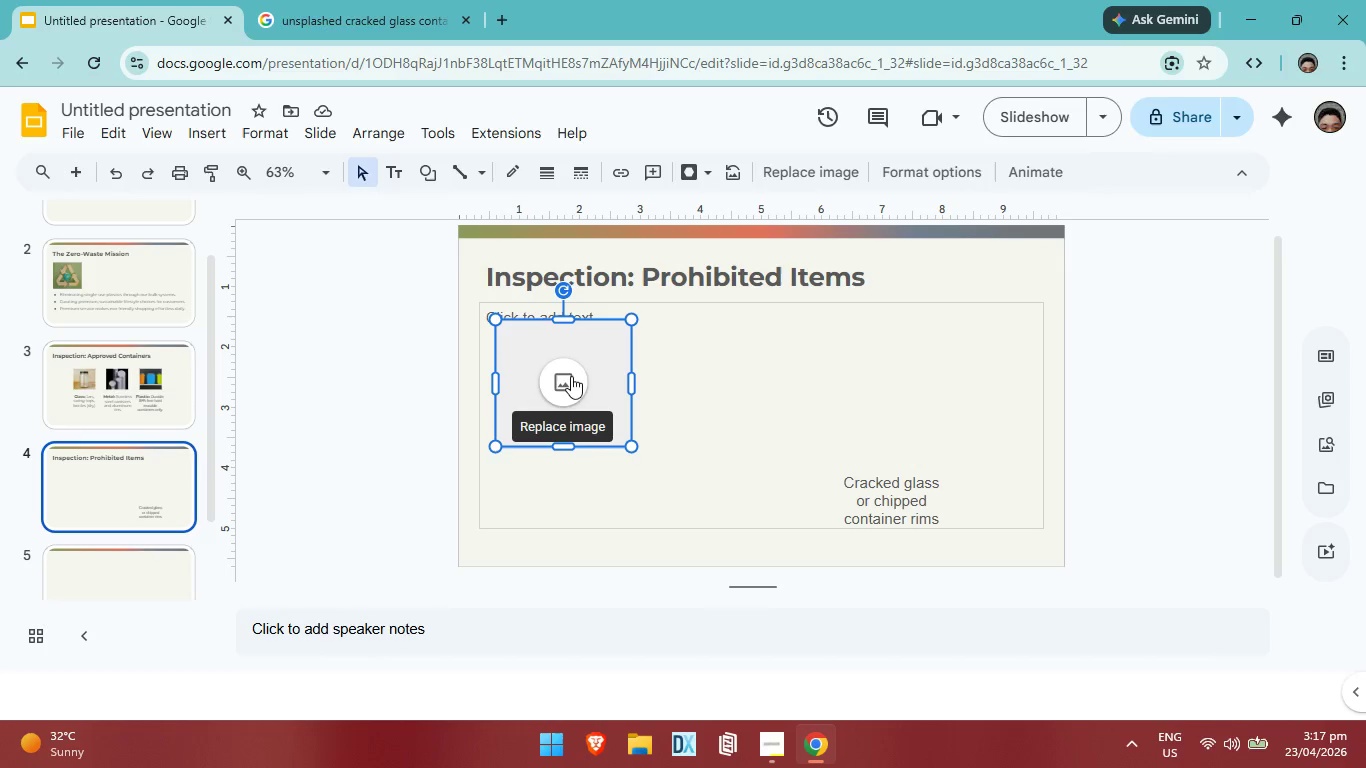 
left_click([569, 370])
 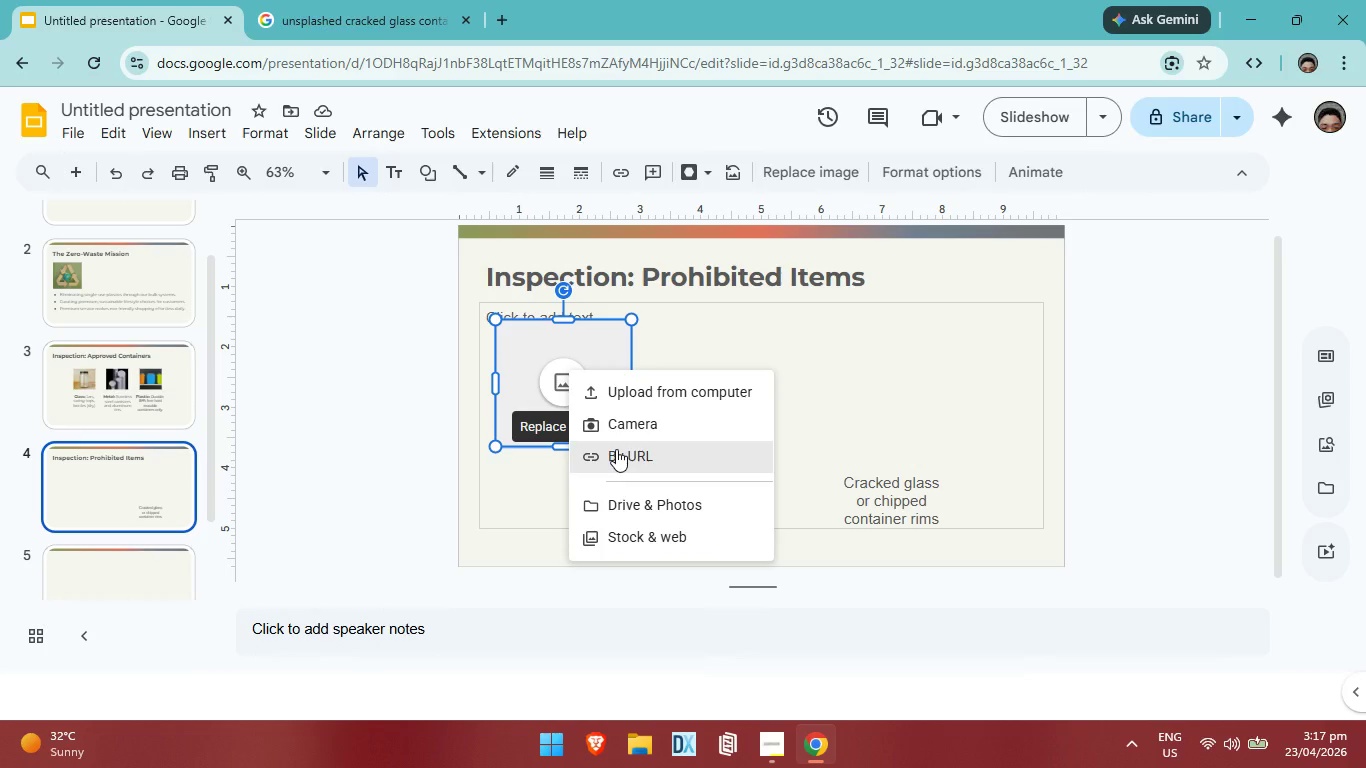 
left_click([616, 449])
 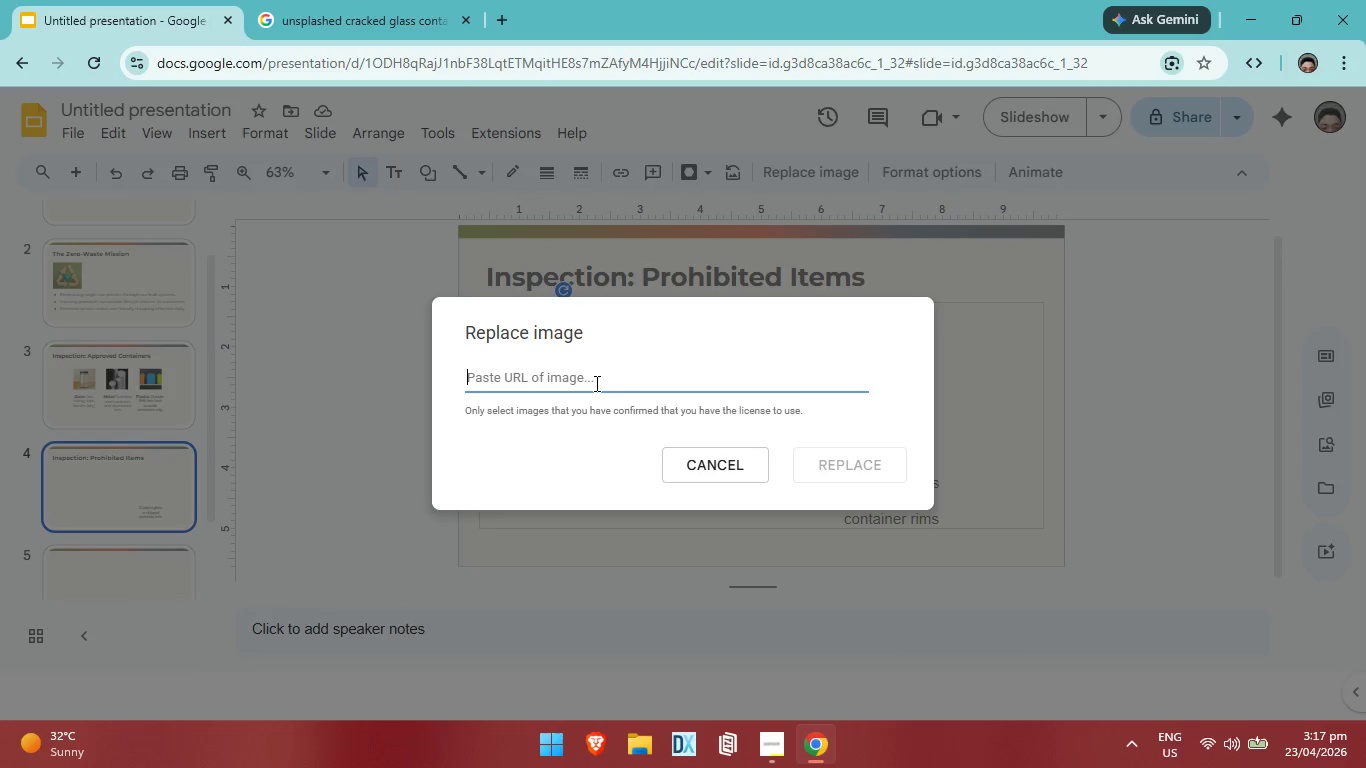 
key(Control+V)
 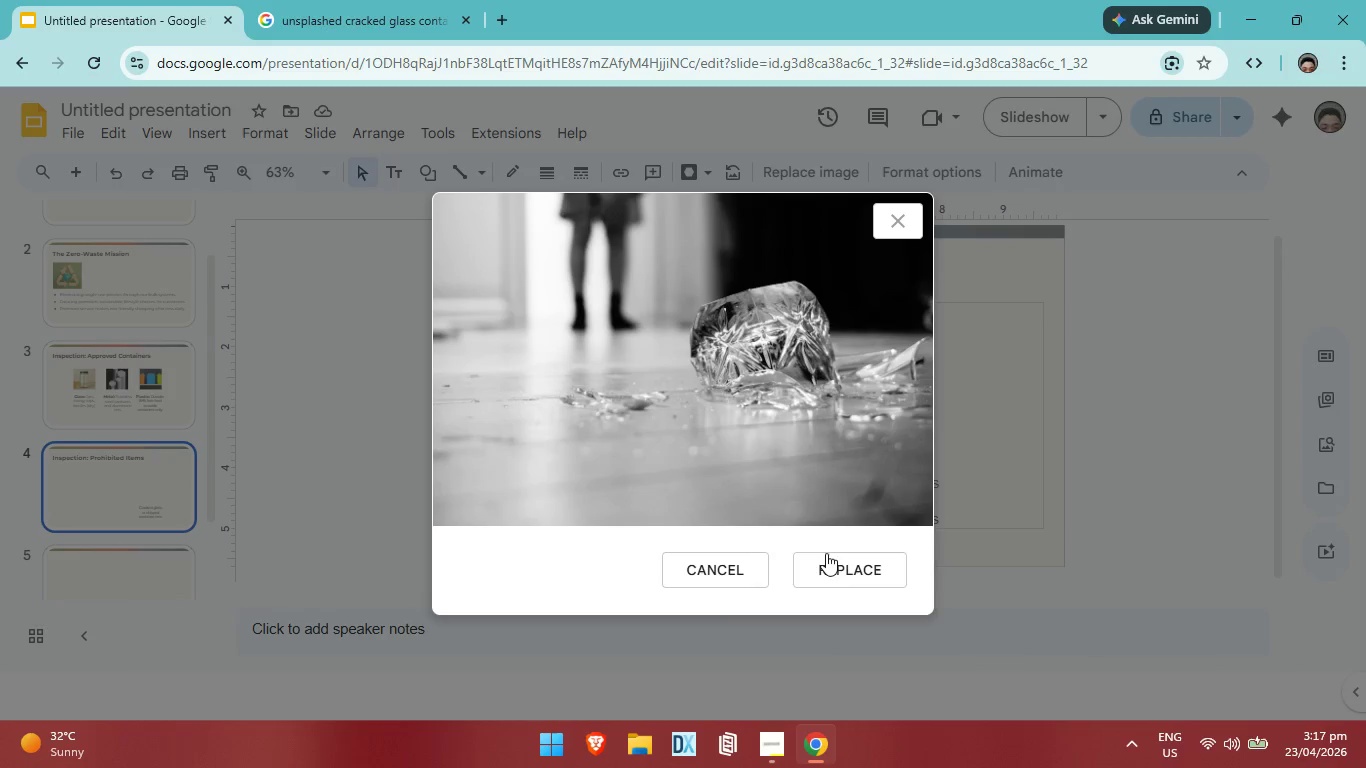 
left_click([827, 558])
 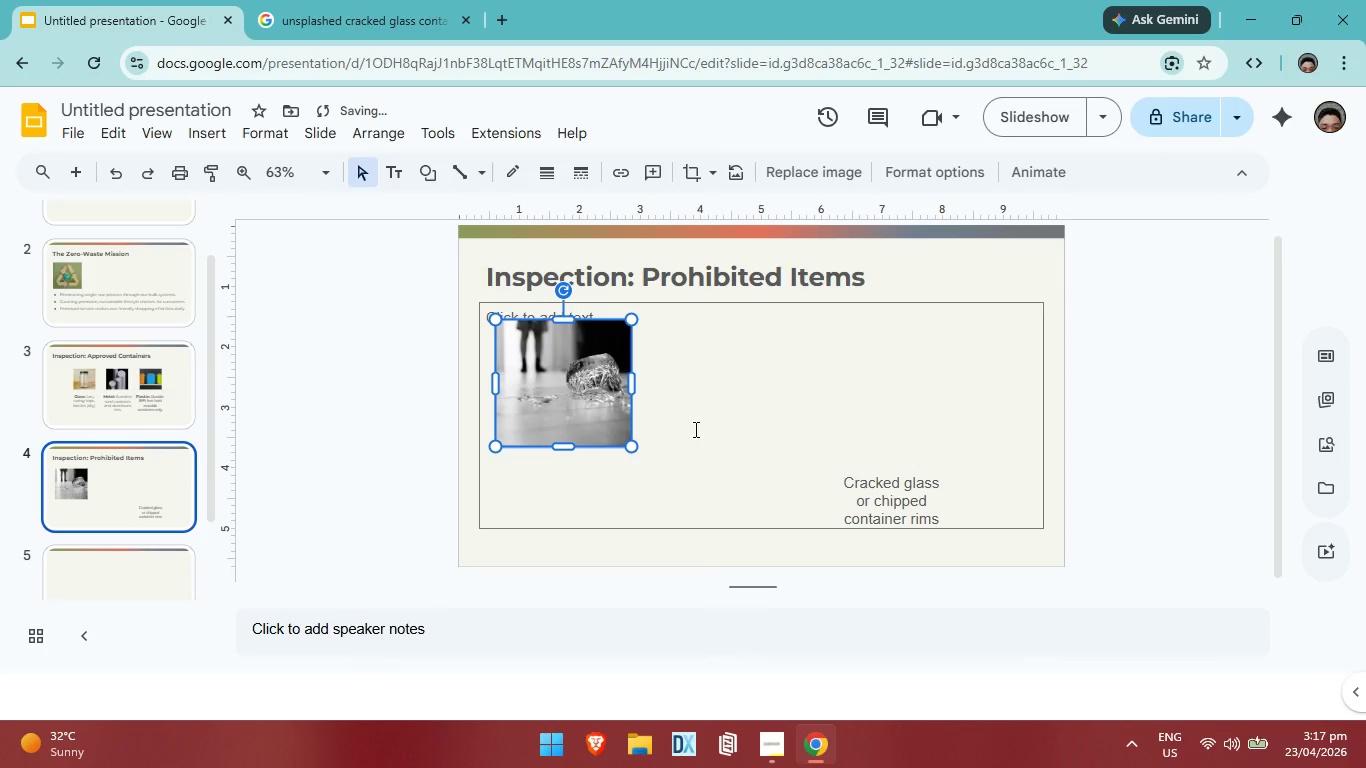 
left_click([694, 429])
 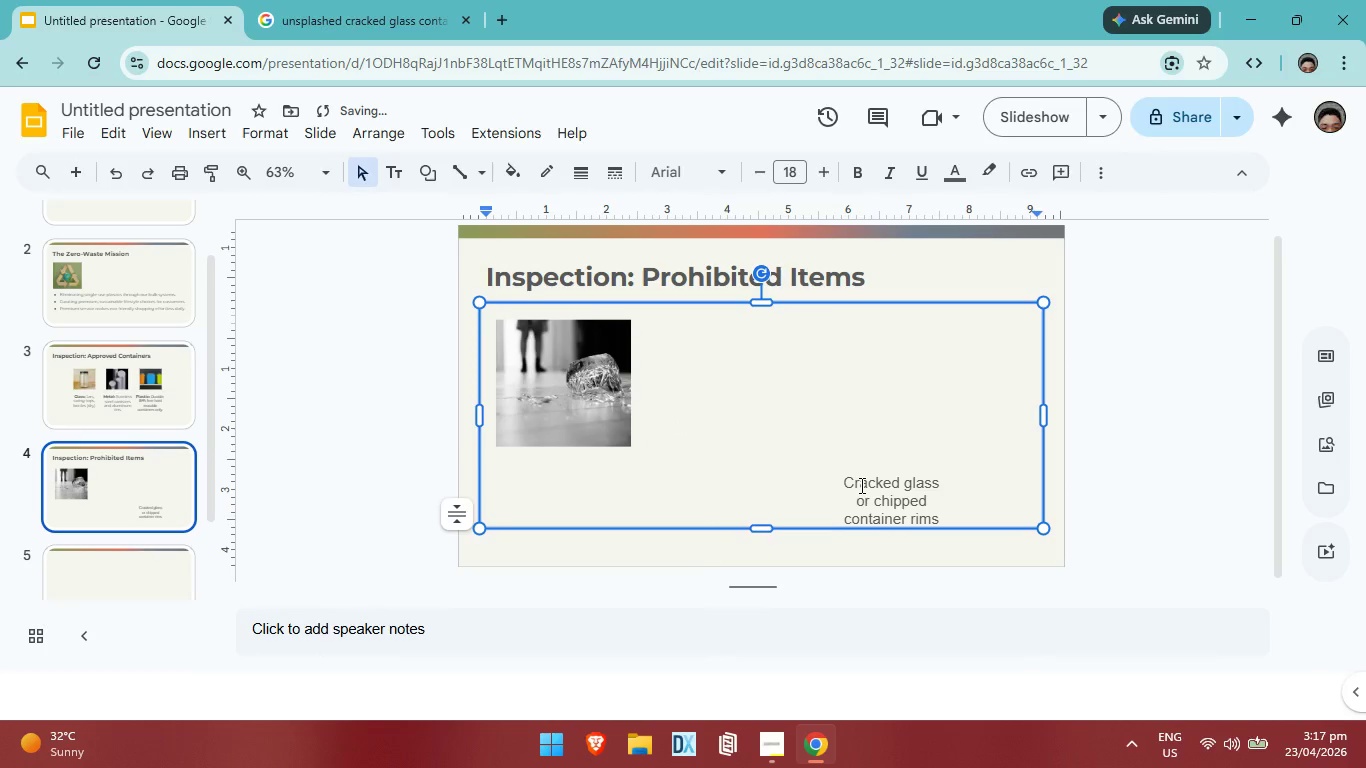 
left_click([860, 485])
 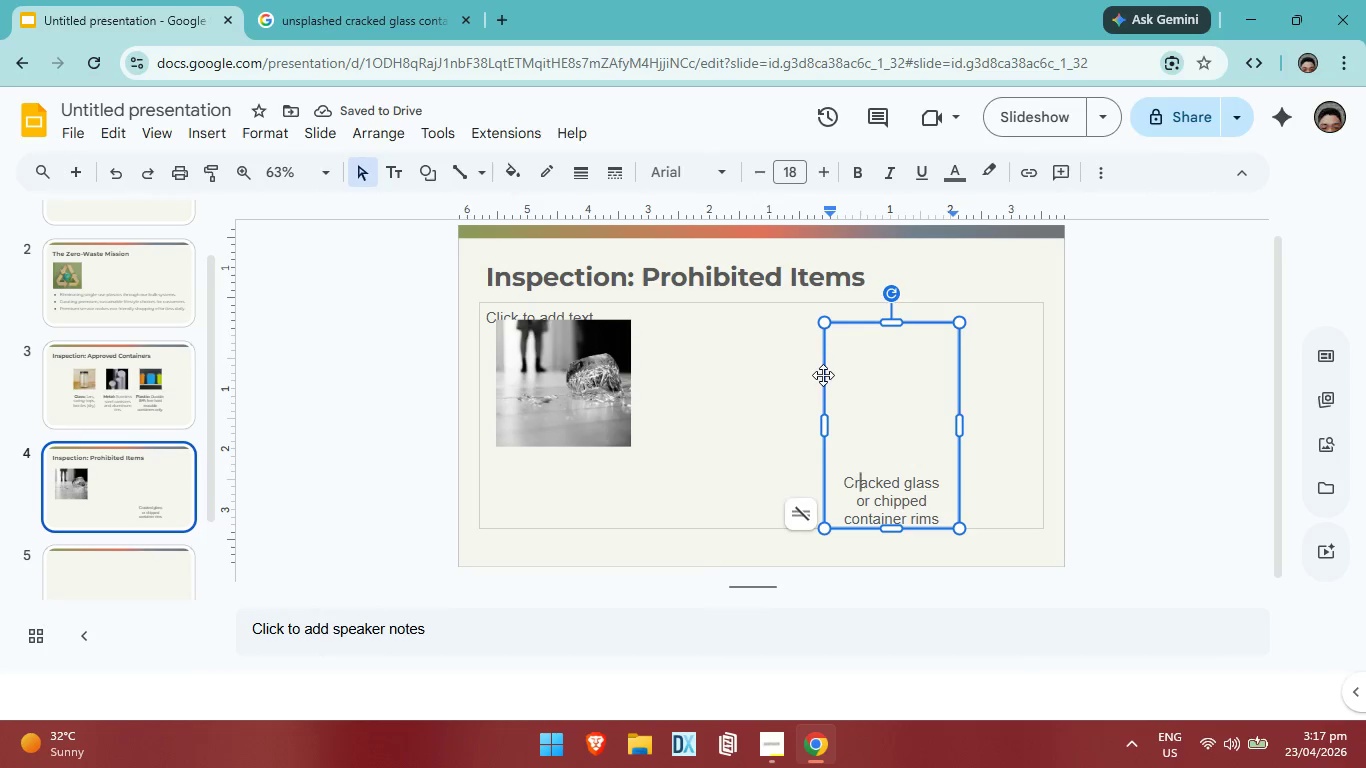 
left_click_drag(start_coordinate=[824, 375], to_coordinate=[499, 376])
 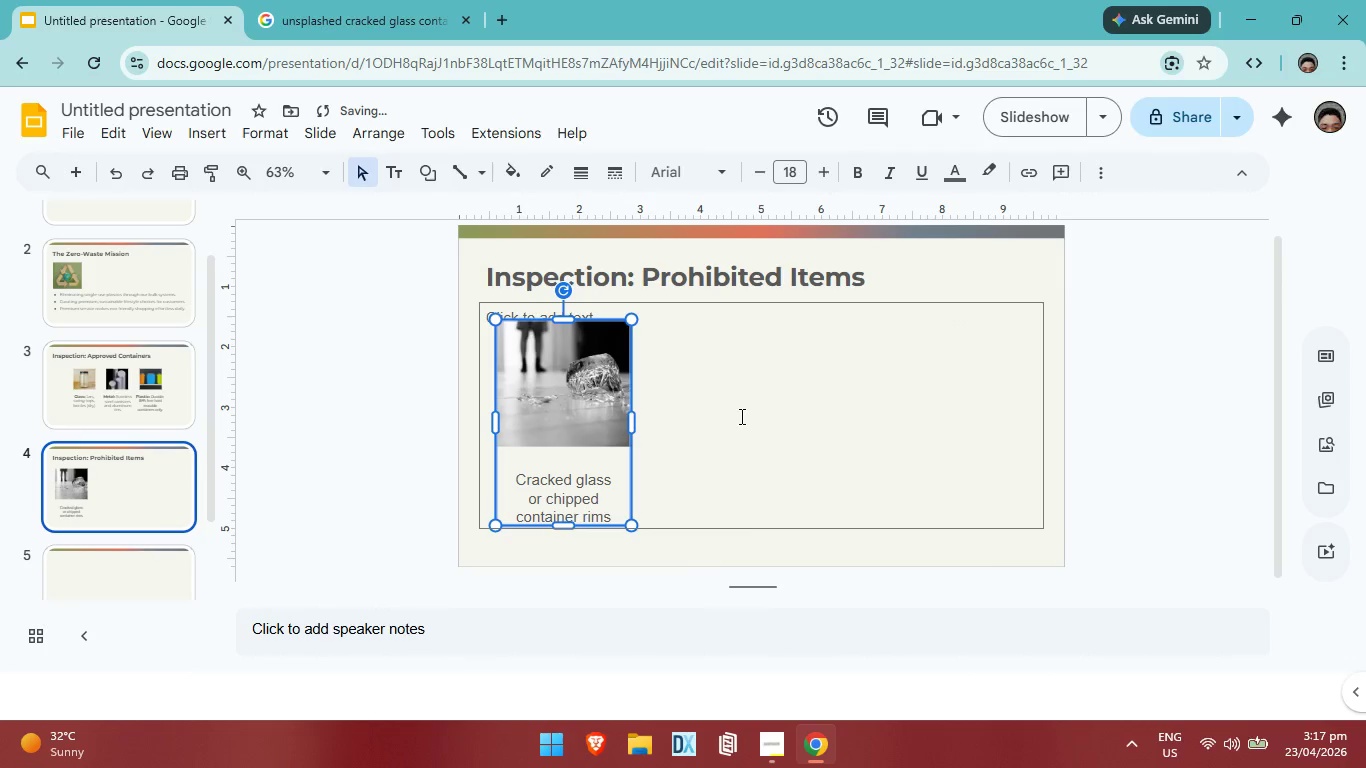 
left_click([740, 416])
 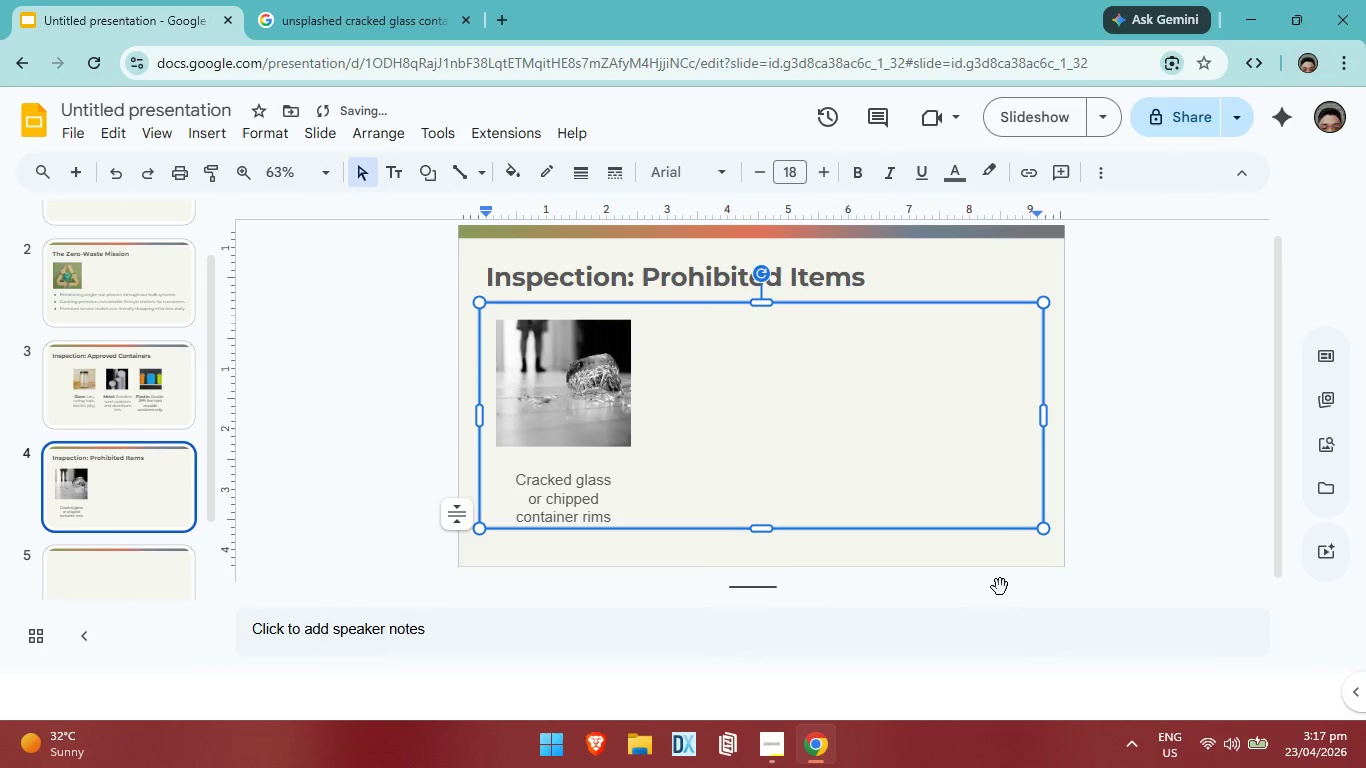 
left_click([1000, 587])
 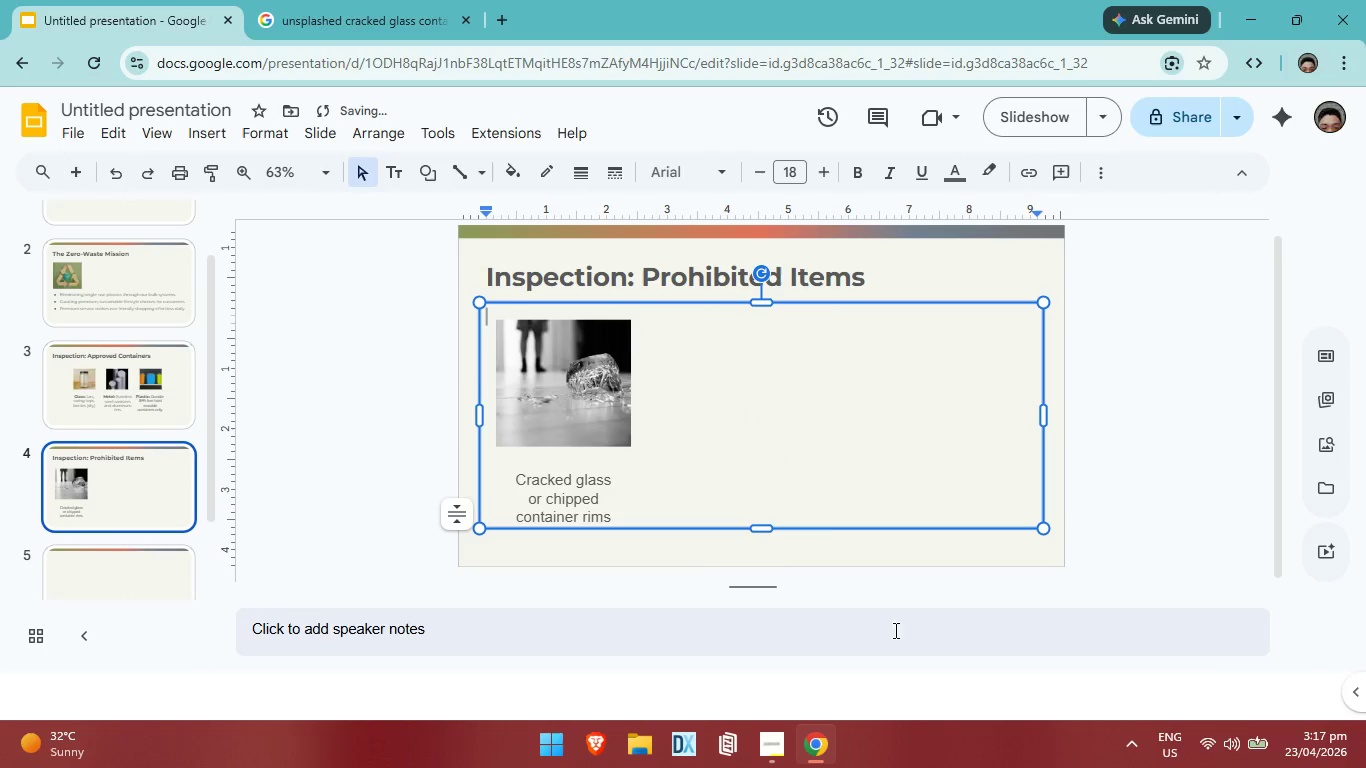 
left_click([894, 630])
 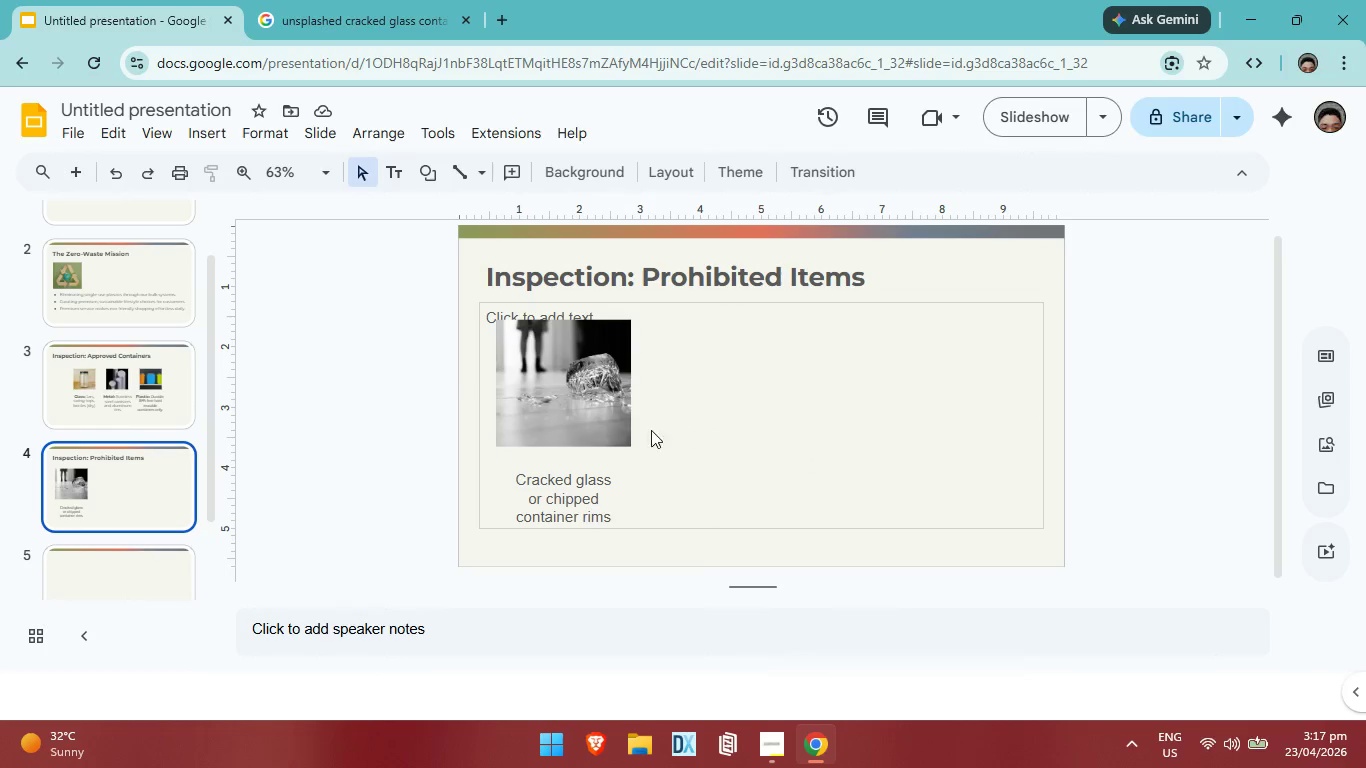 
wait(6.81)
 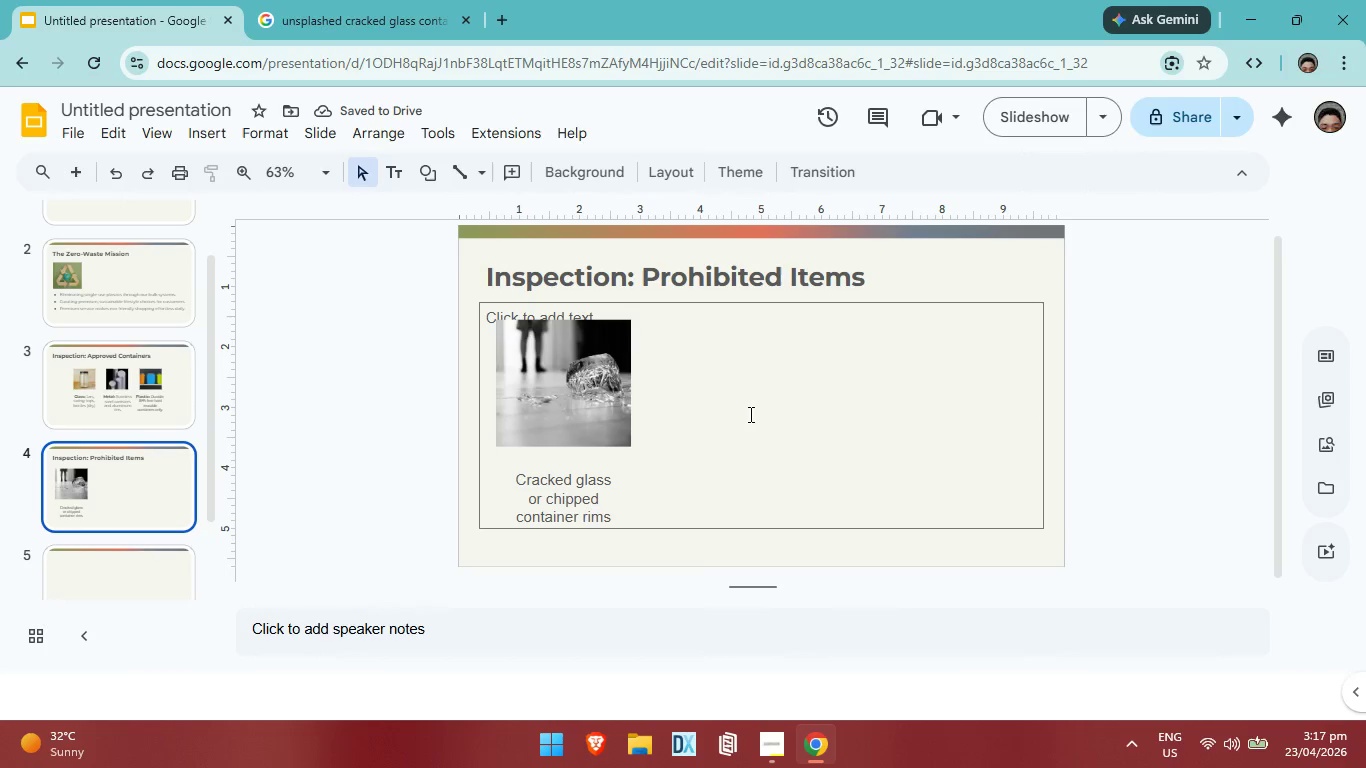 
left_click([926, 470])
 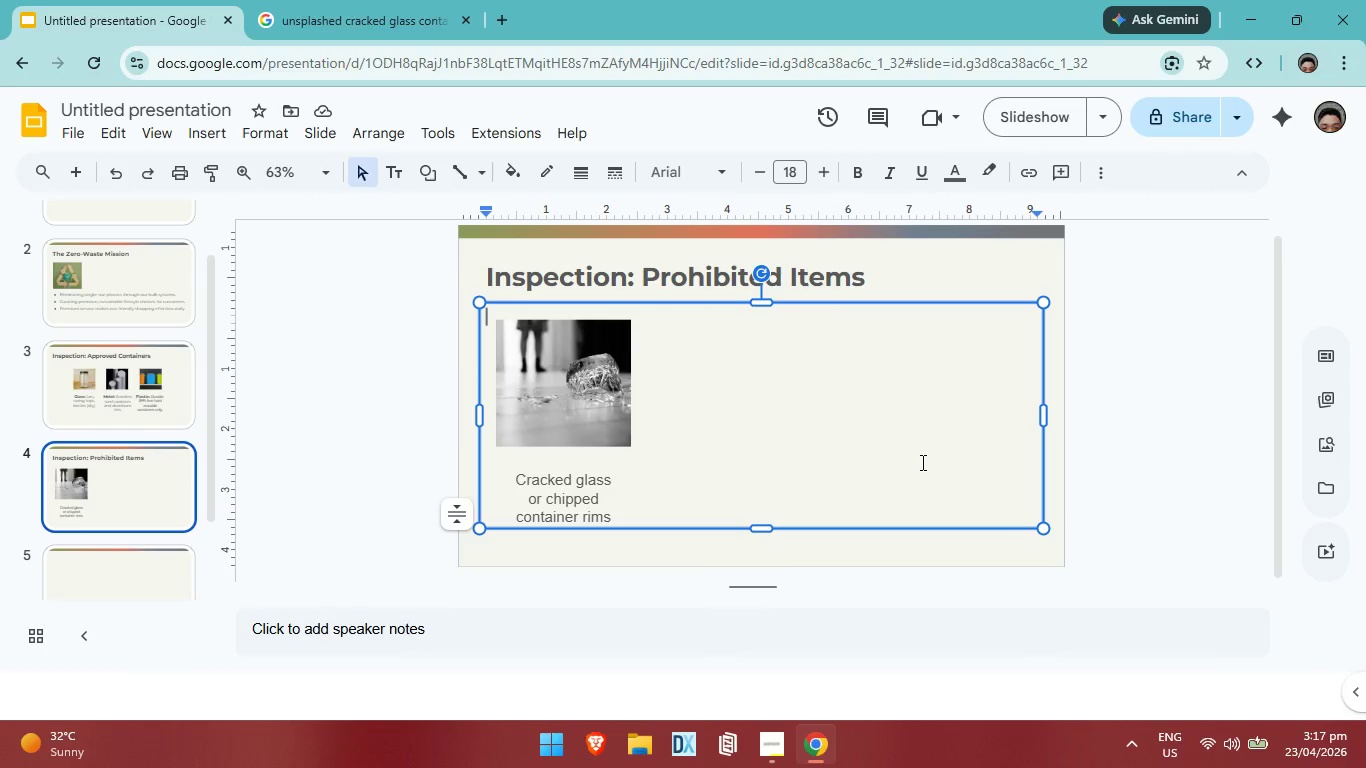 
left_click([847, 432])
 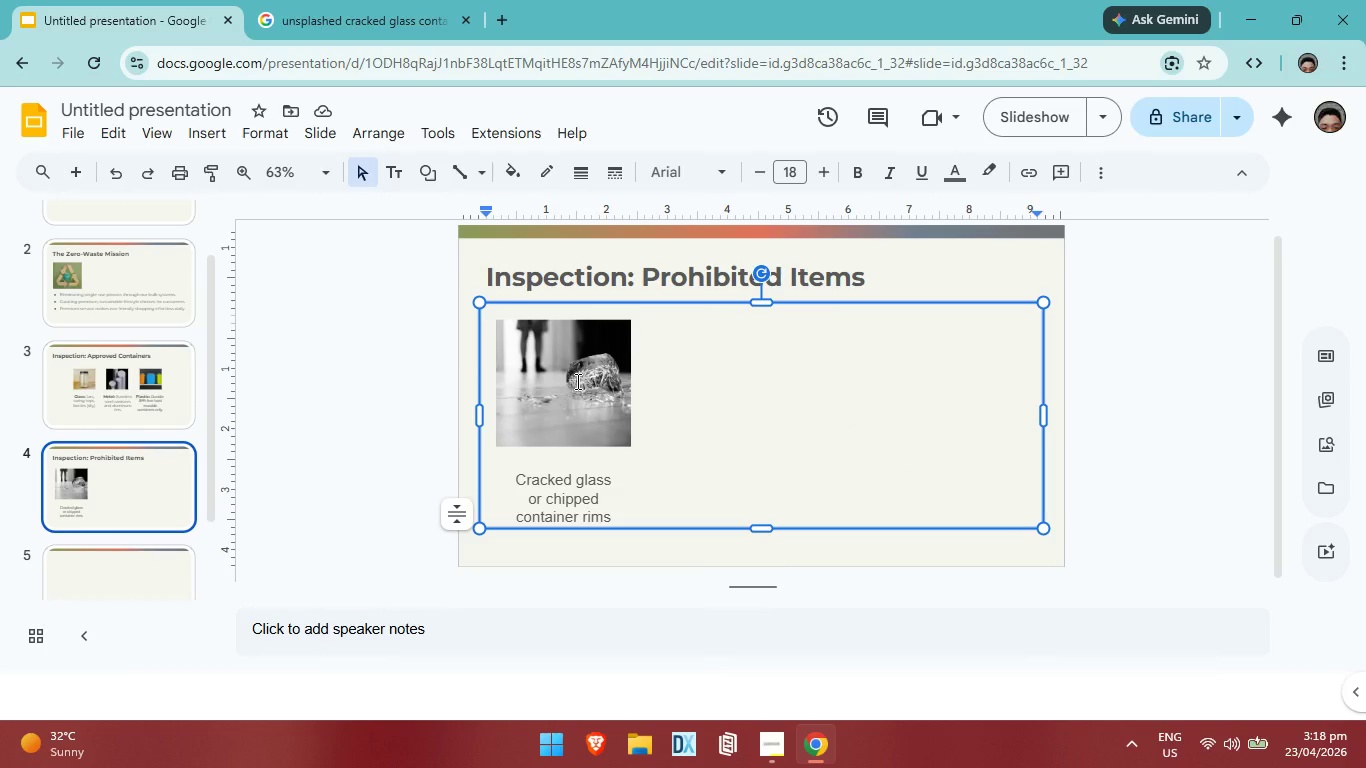 
left_click_drag(start_coordinate=[851, 438], to_coordinate=[533, 379])
 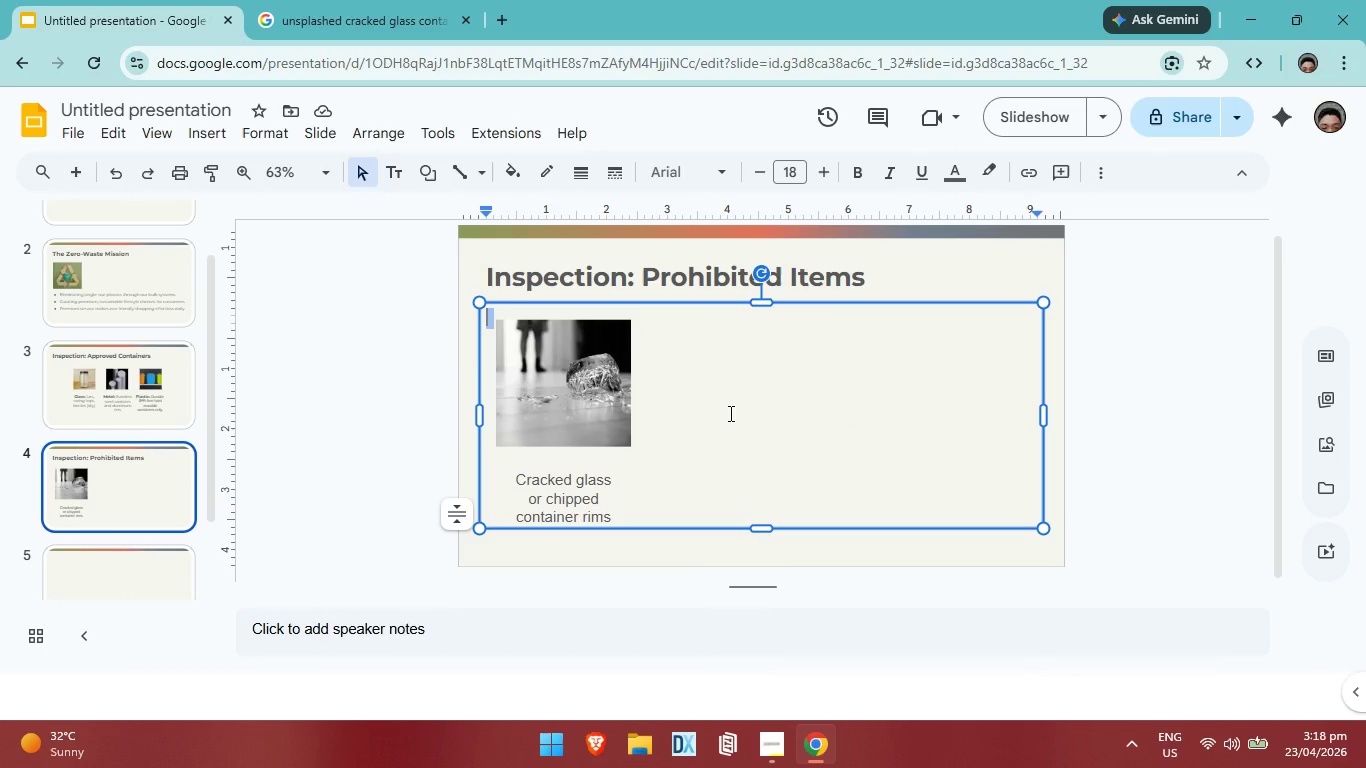 
left_click_drag(start_coordinate=[801, 455], to_coordinate=[586, 360])
 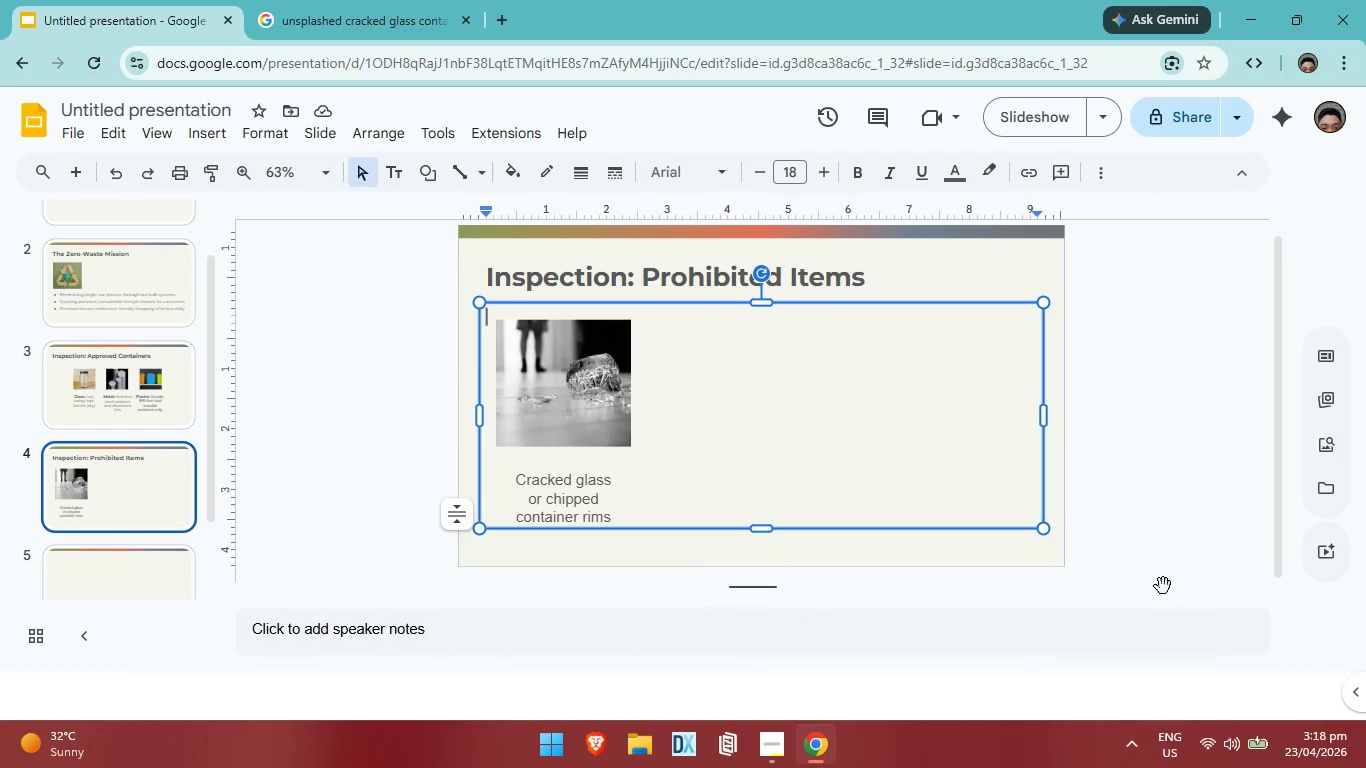 
left_click([1151, 575])
 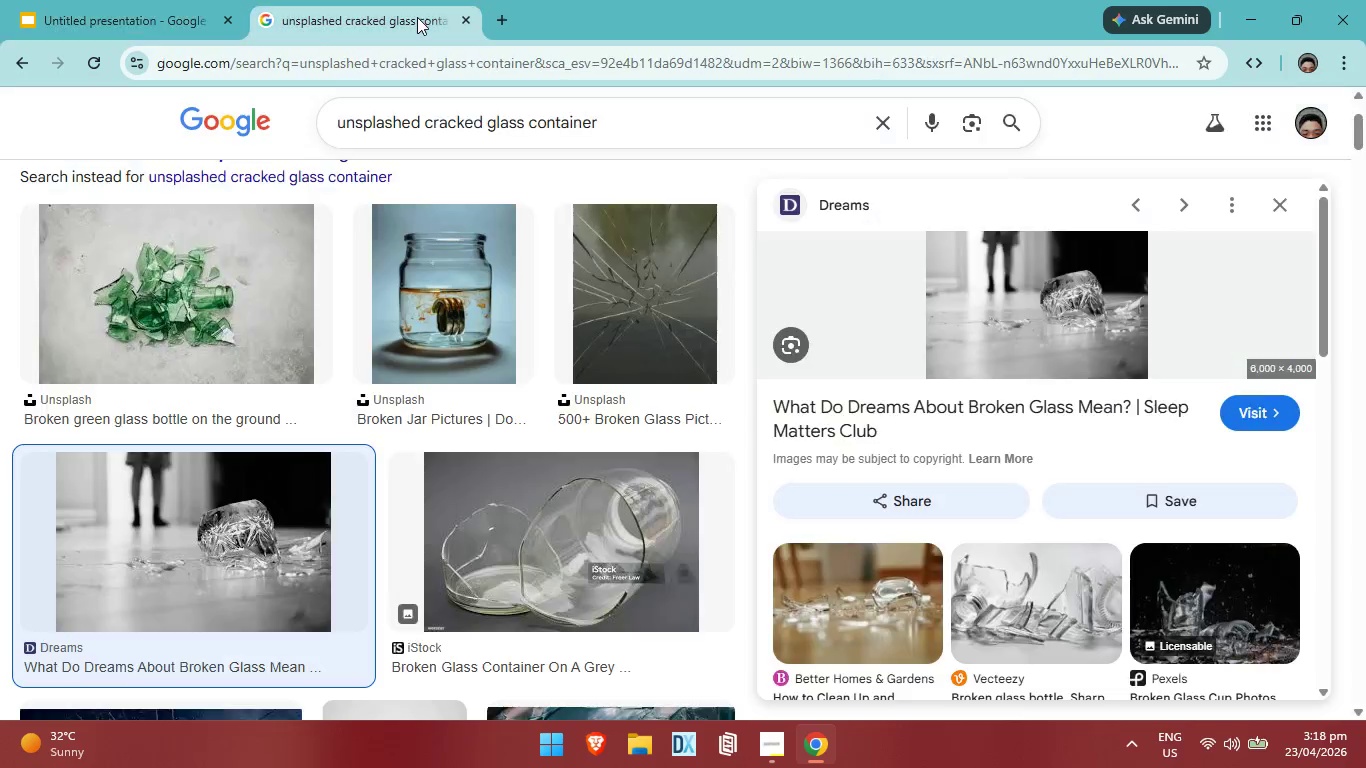 
left_click([636, 123])
 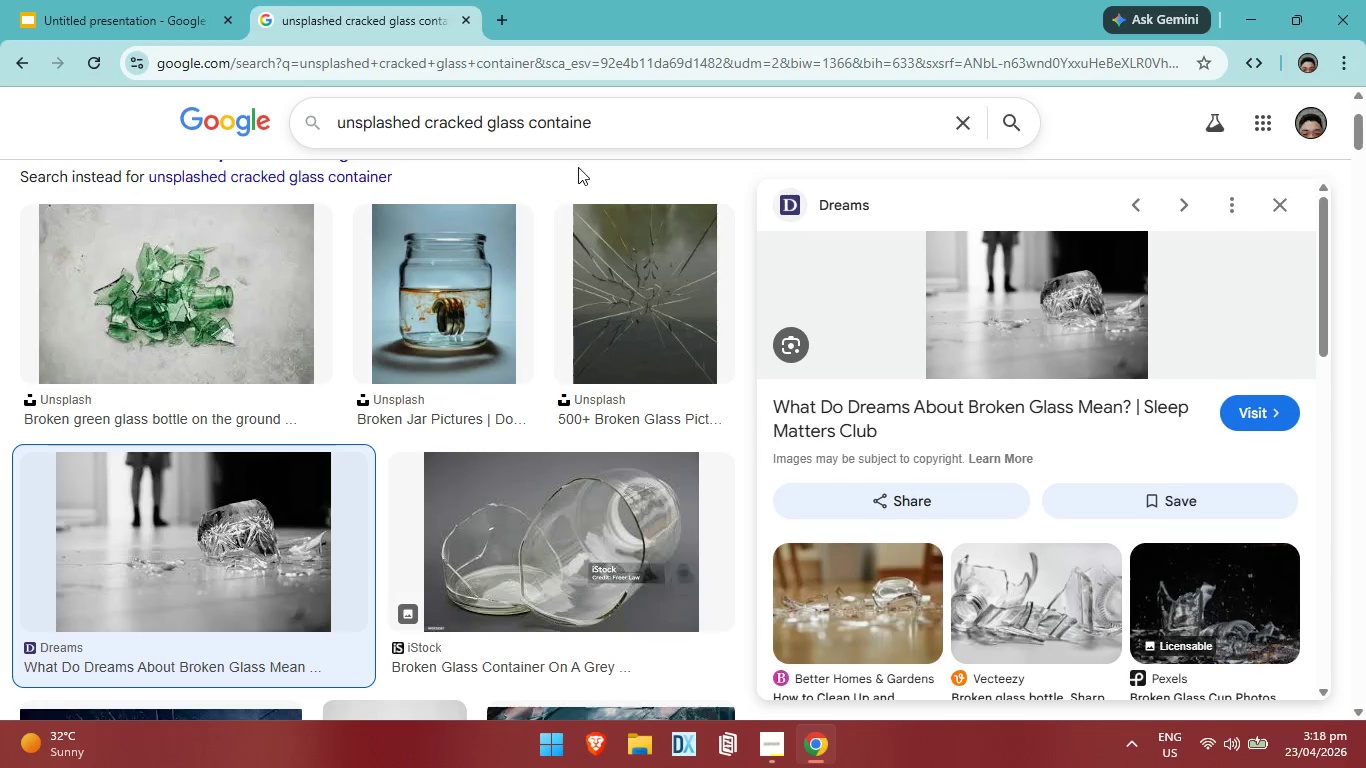 
hold_key(key=Backspace, duration=1.17)
 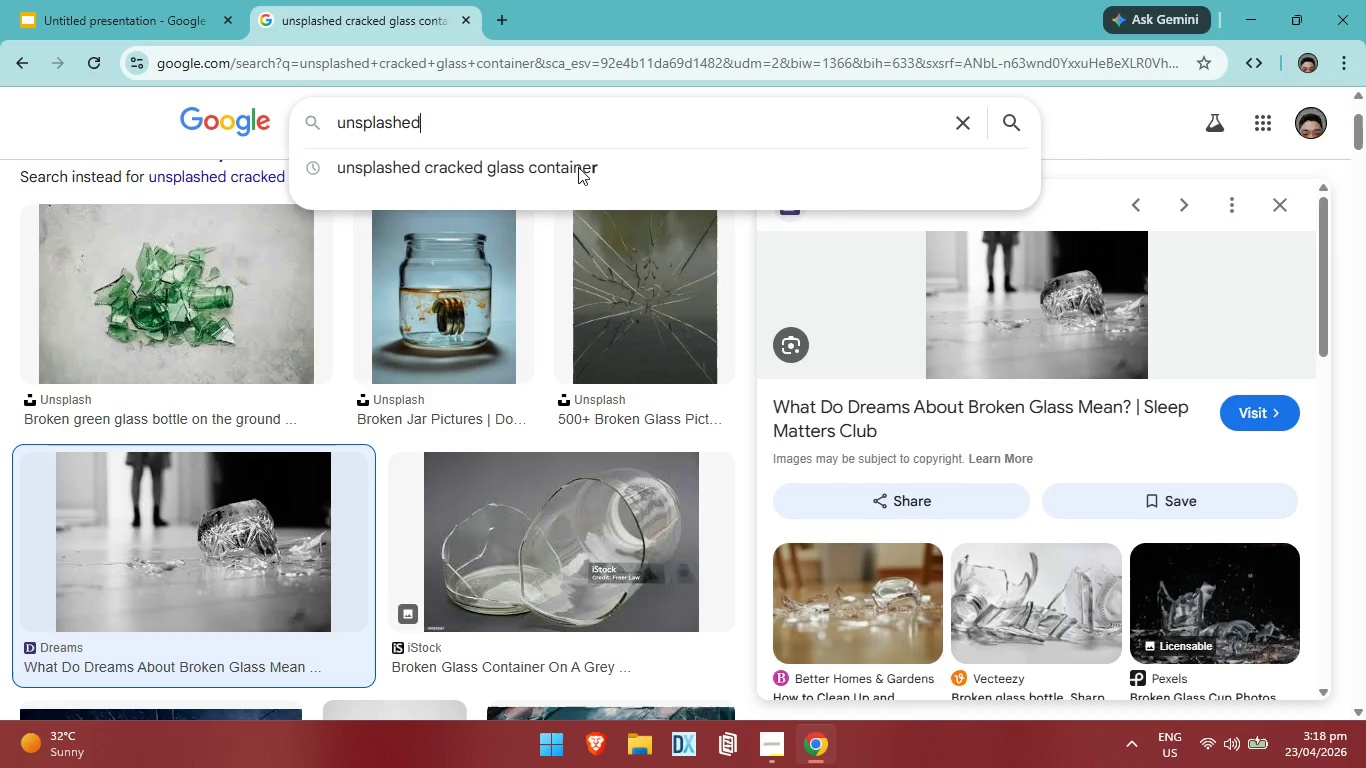 
key(Backspace)
type( porous materials like raw, untreated wood)
 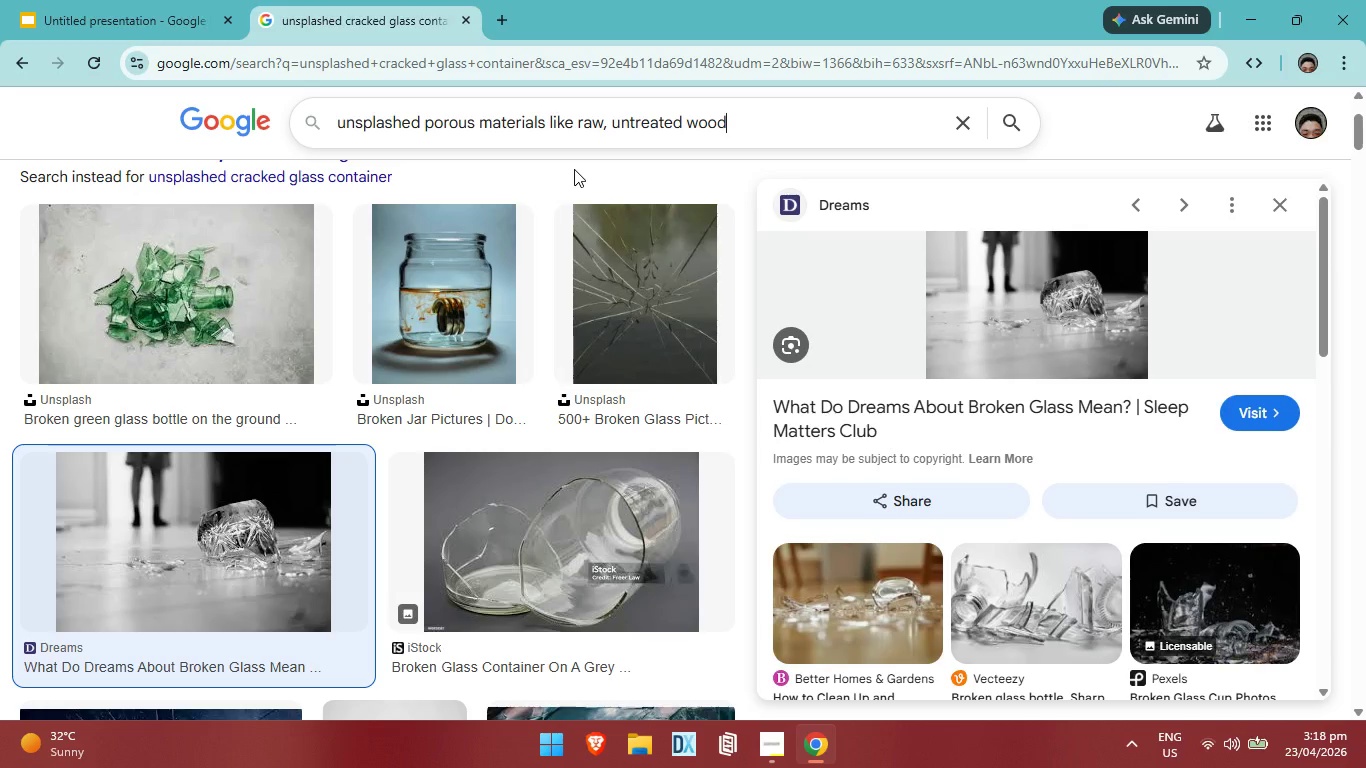 
key(Enter)
 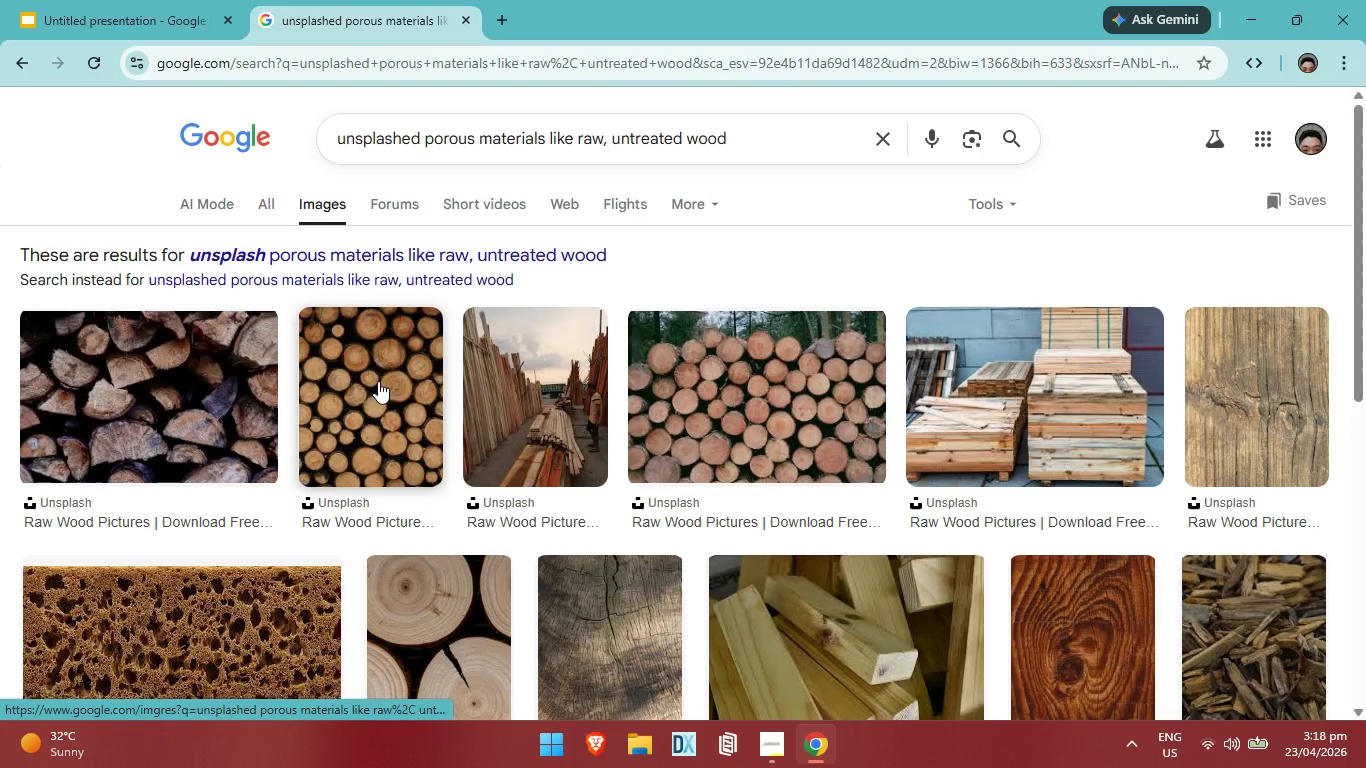 
wait(8.72)
 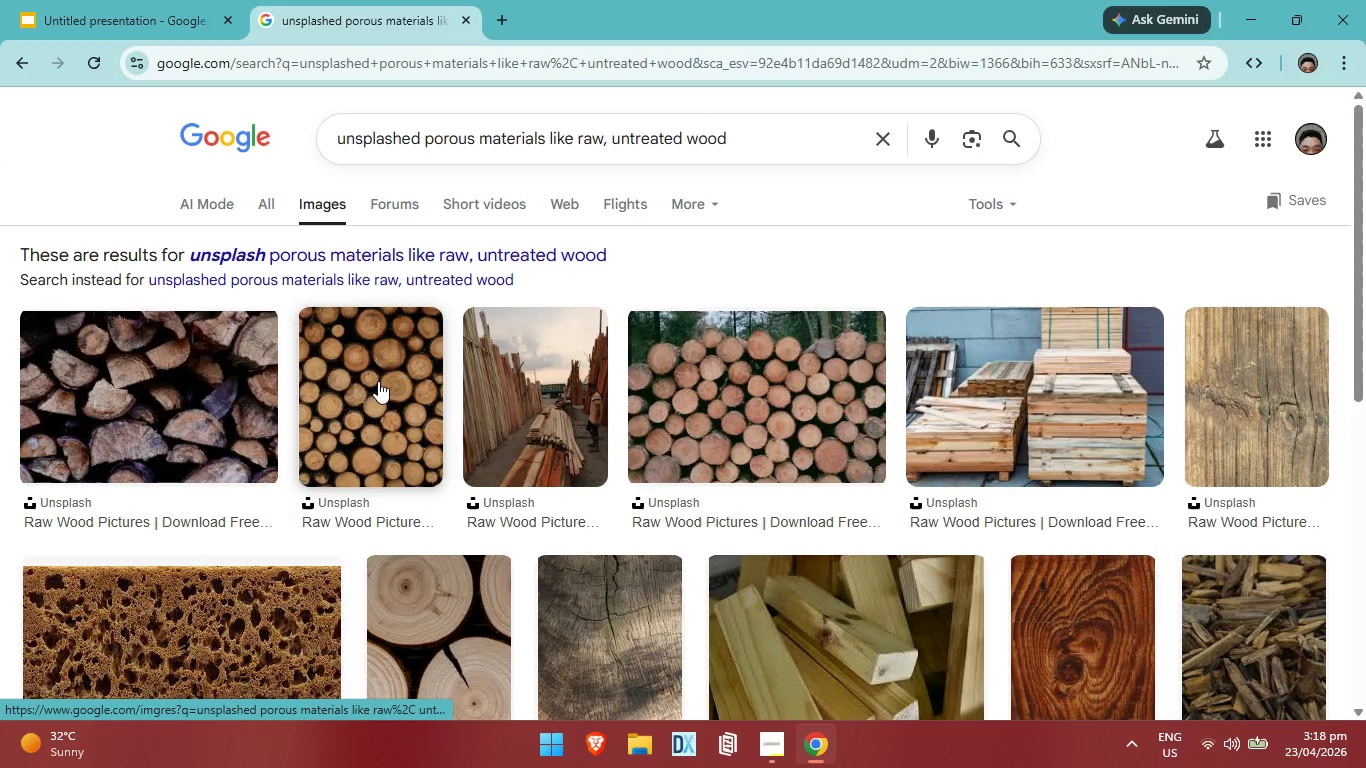 
left_click([748, 143])
 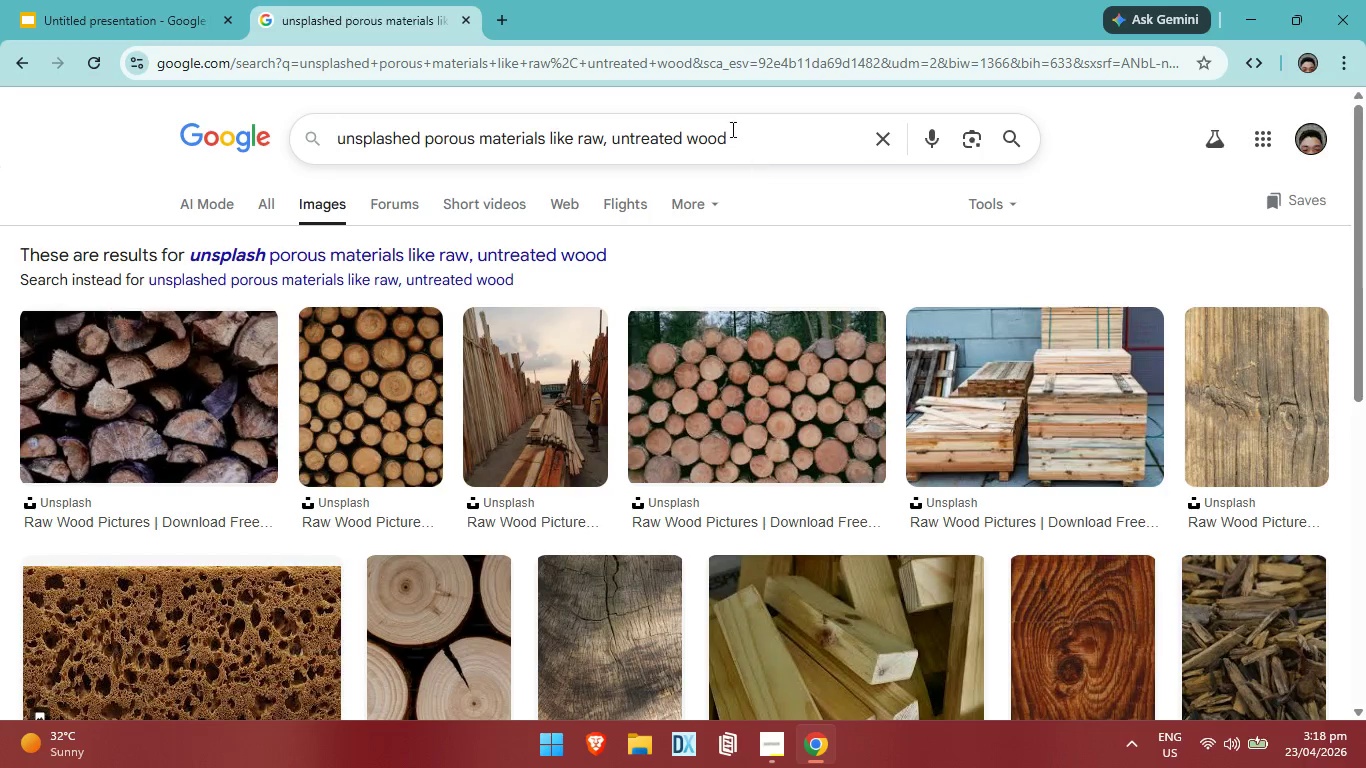 
wait(12.12)
 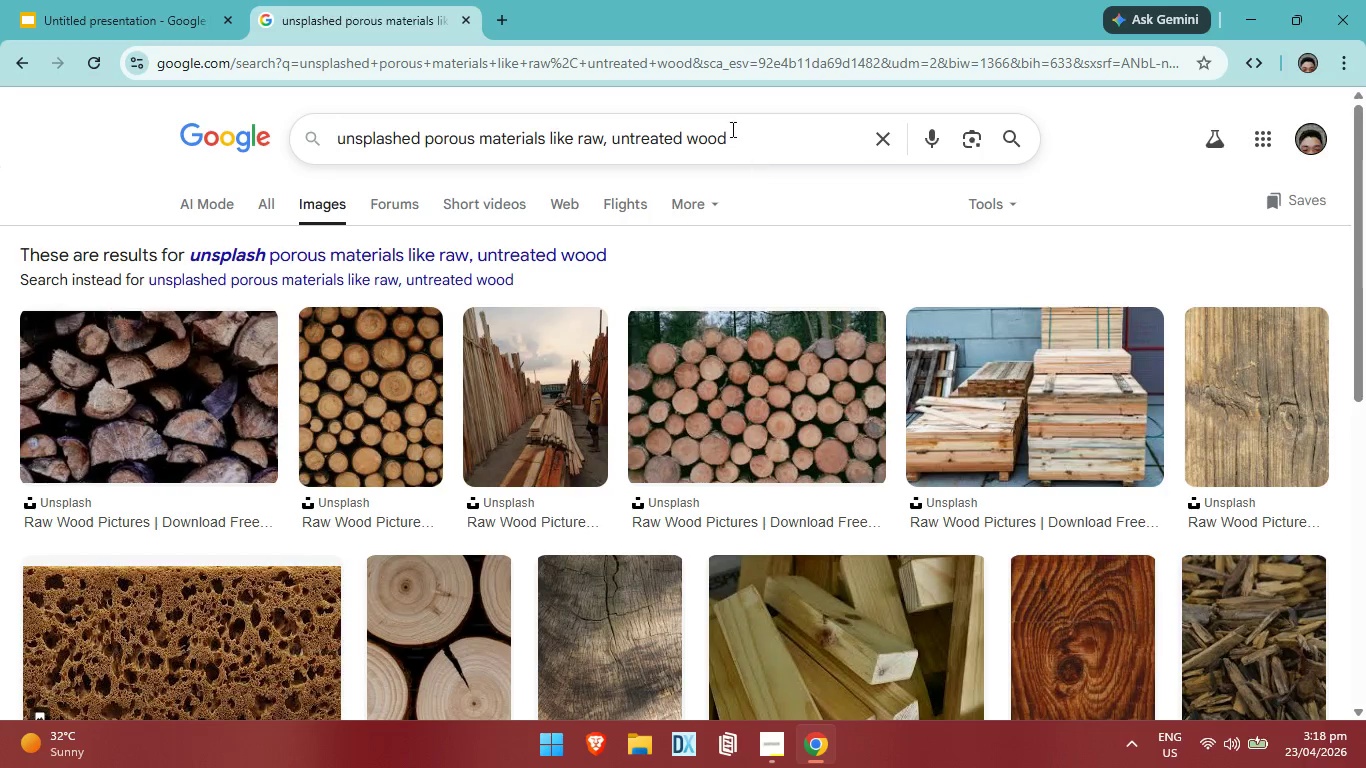 
scroll: coordinate [779, 448], scroll_direction: down, amount: 3.0
 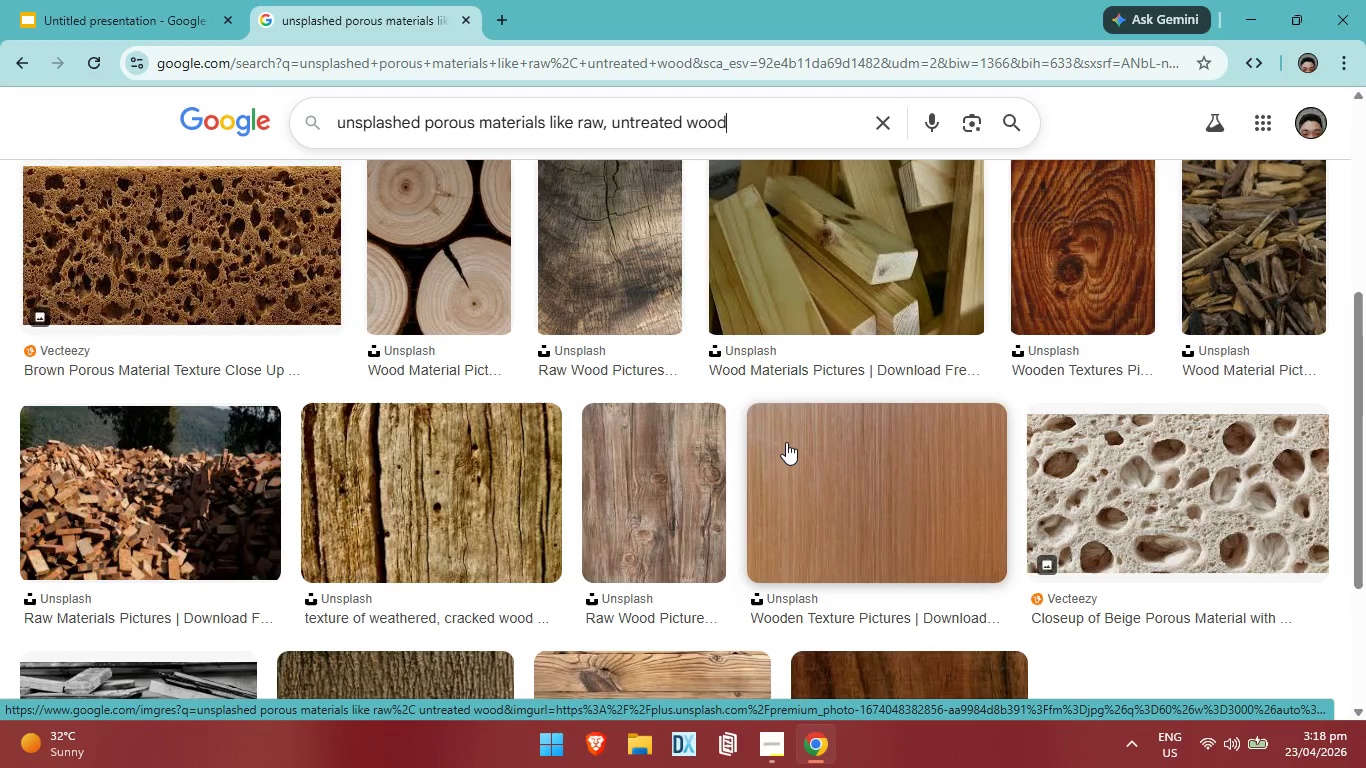 
scroll: coordinate [786, 442], scroll_direction: up, amount: 3.0
 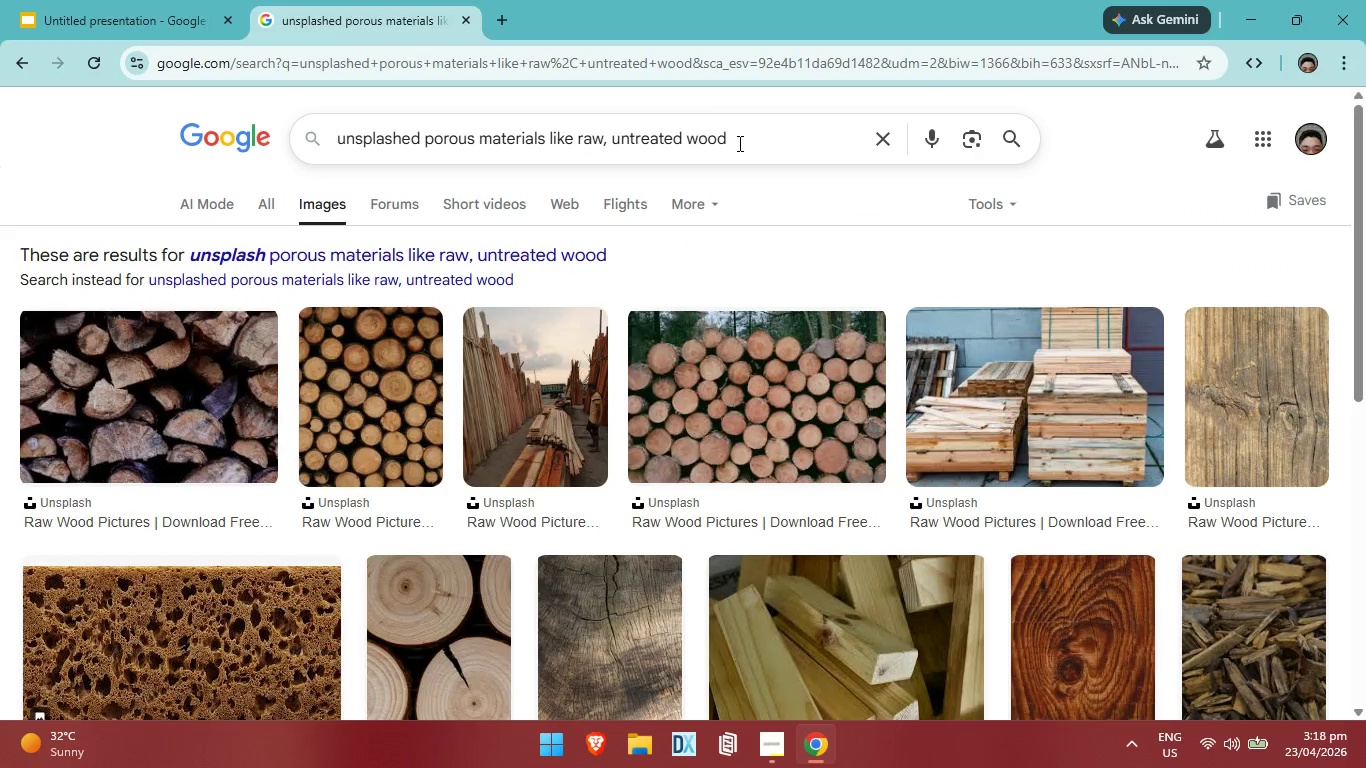 
hold_key(key=Backspace, duration=0.69)
 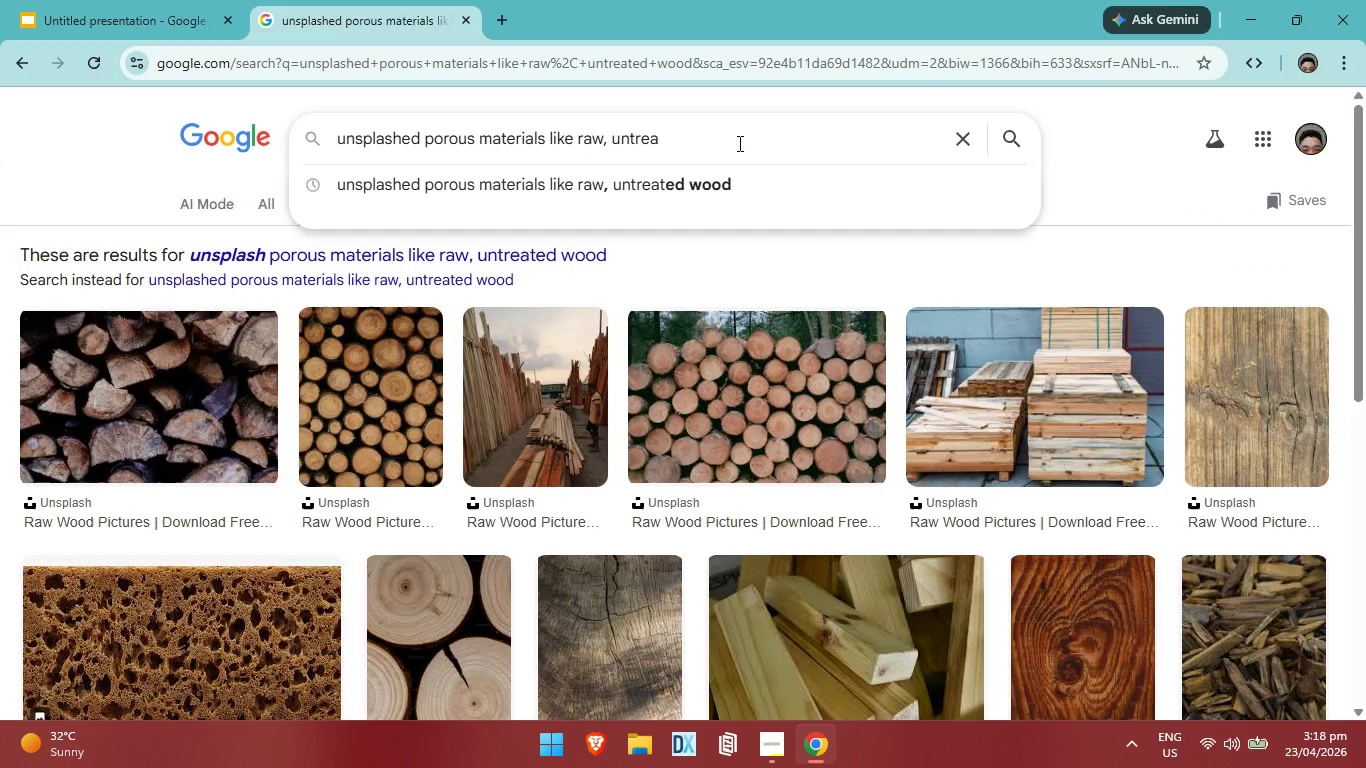 
hold_key(key=Backspace, duration=0.89)
 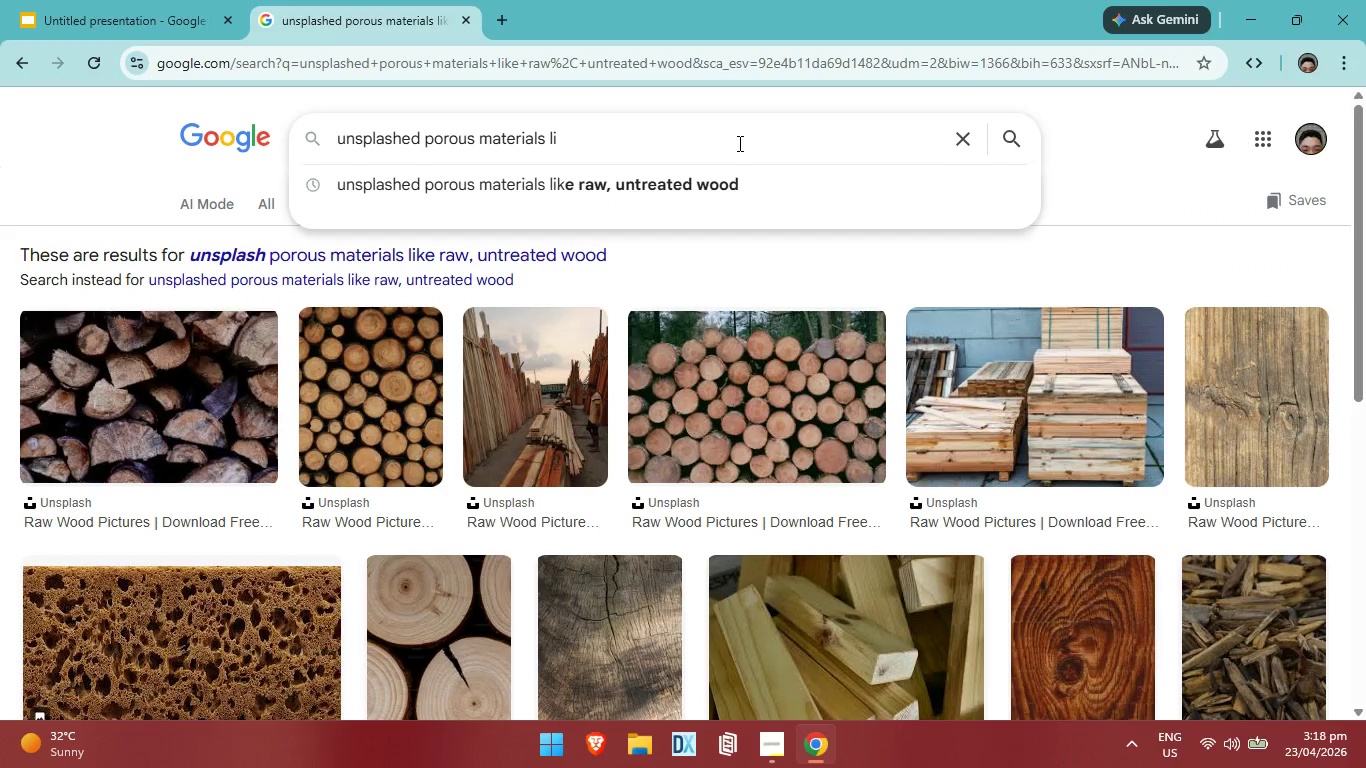 
key(Backspace)
 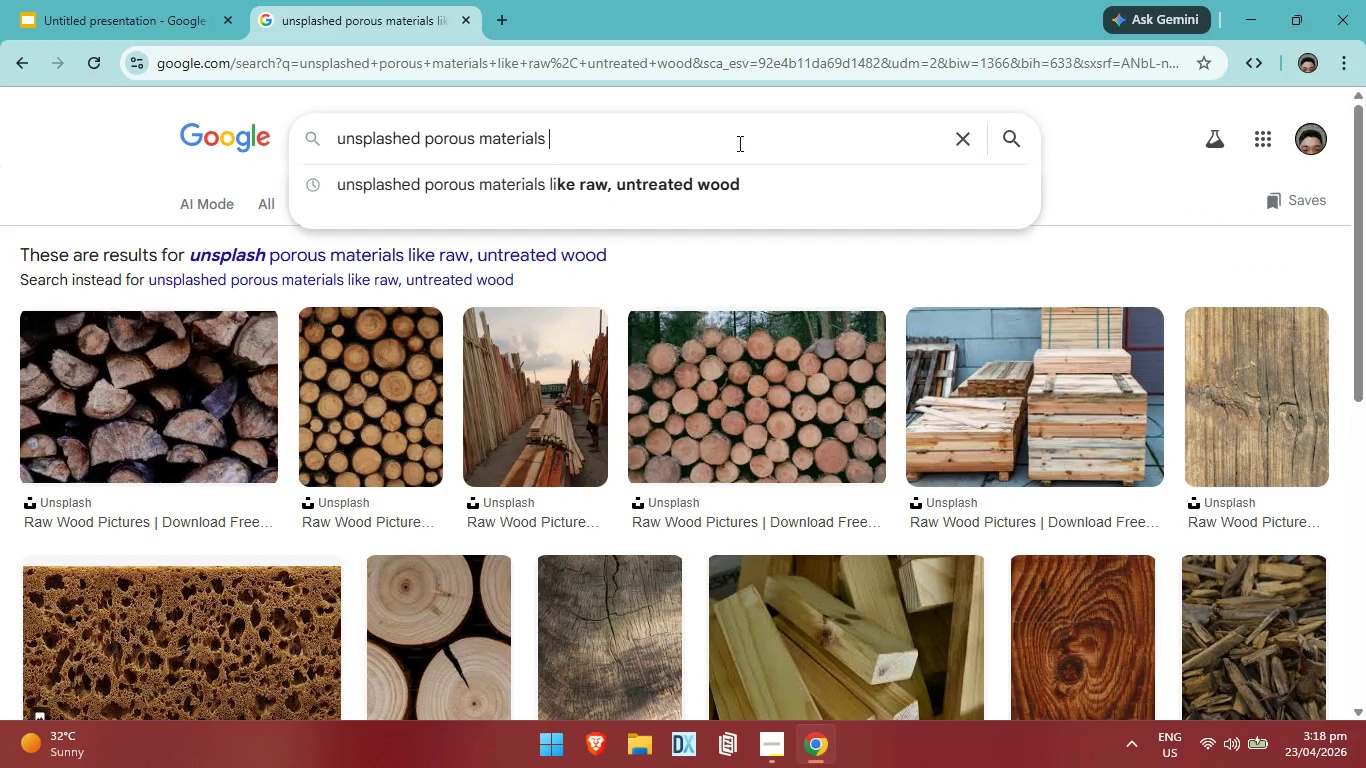 
key(Backspace)
 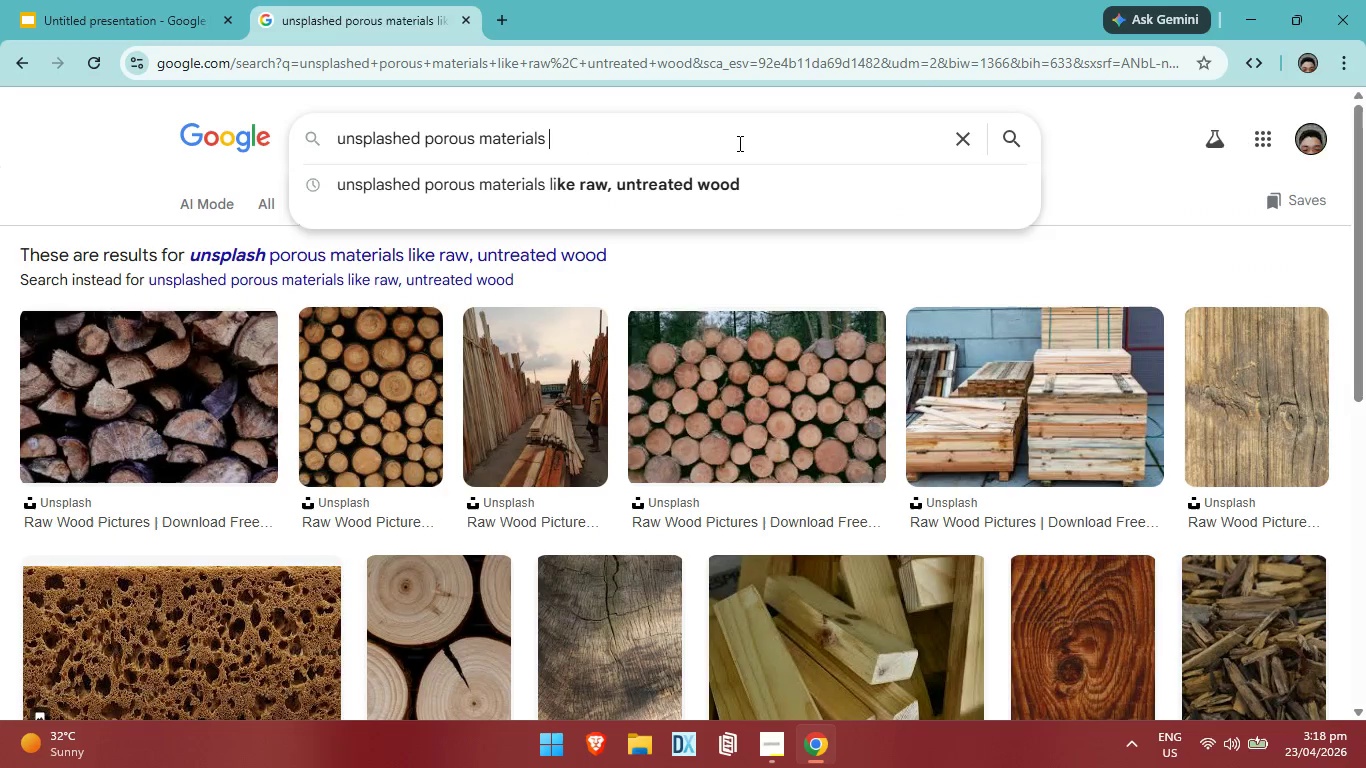 
key(Backspace)
 